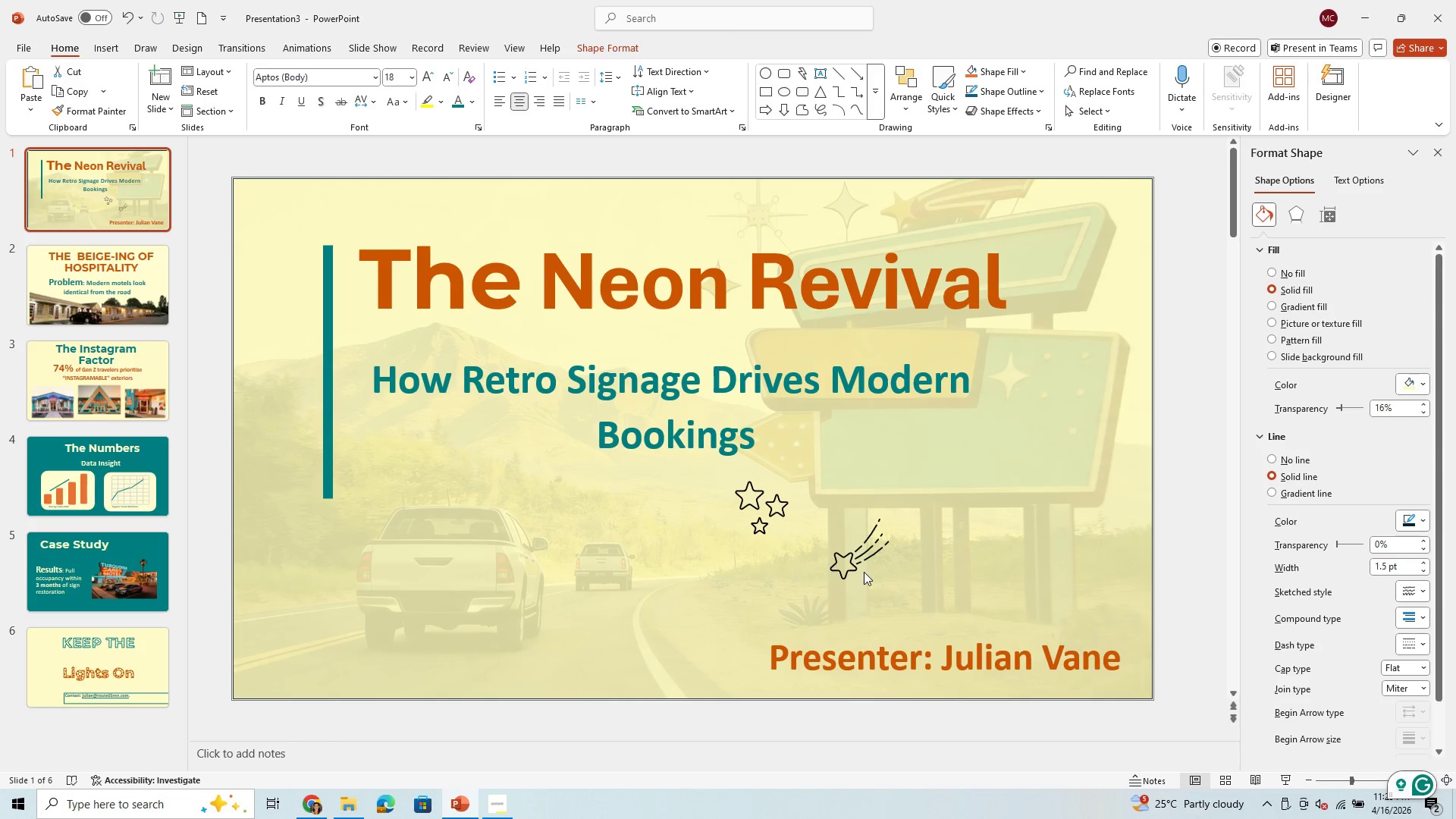 
left_click_drag(start_coordinate=[864, 572], to_coordinate=[885, 558])
 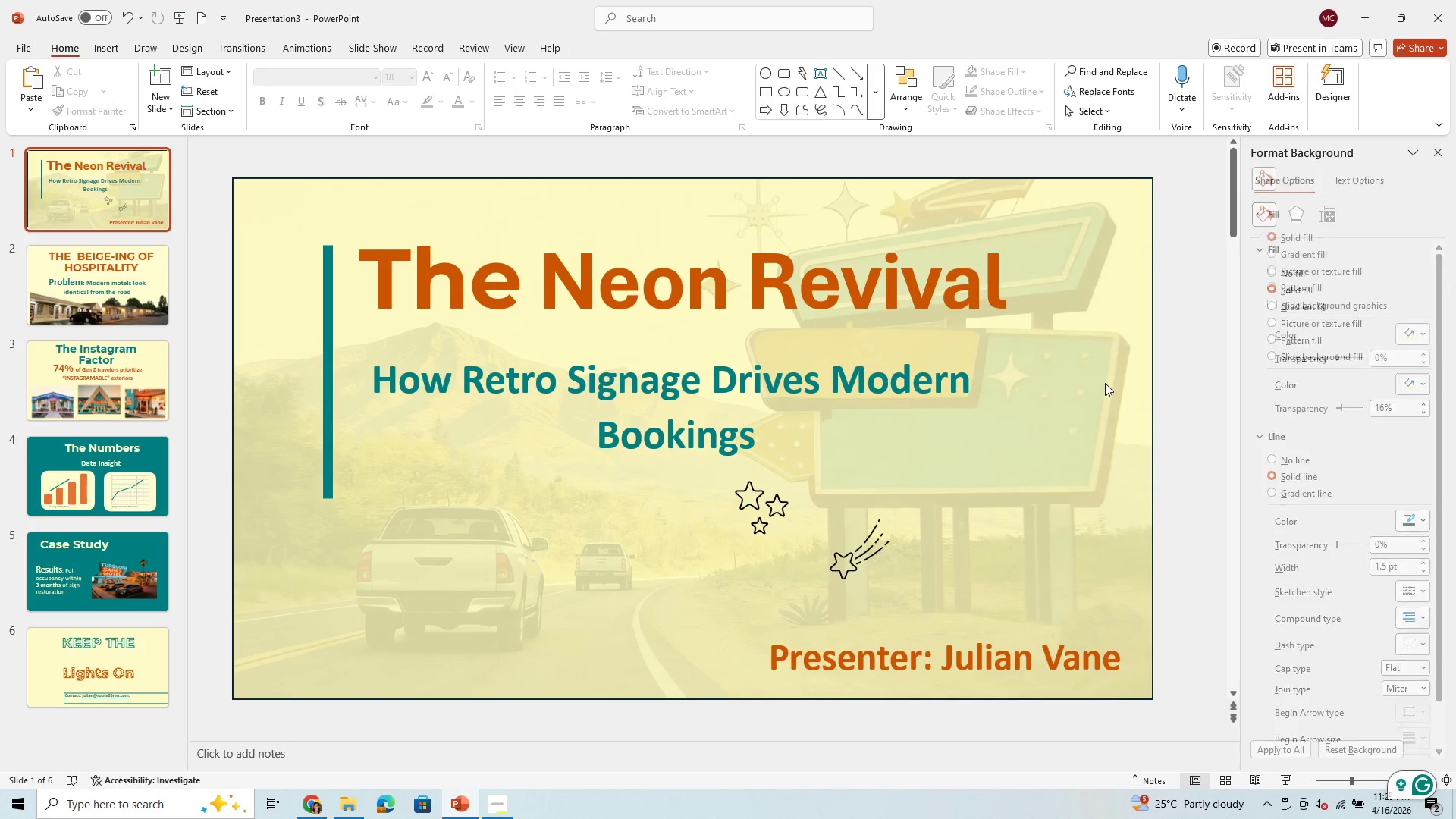 
left_click([1105, 383])
 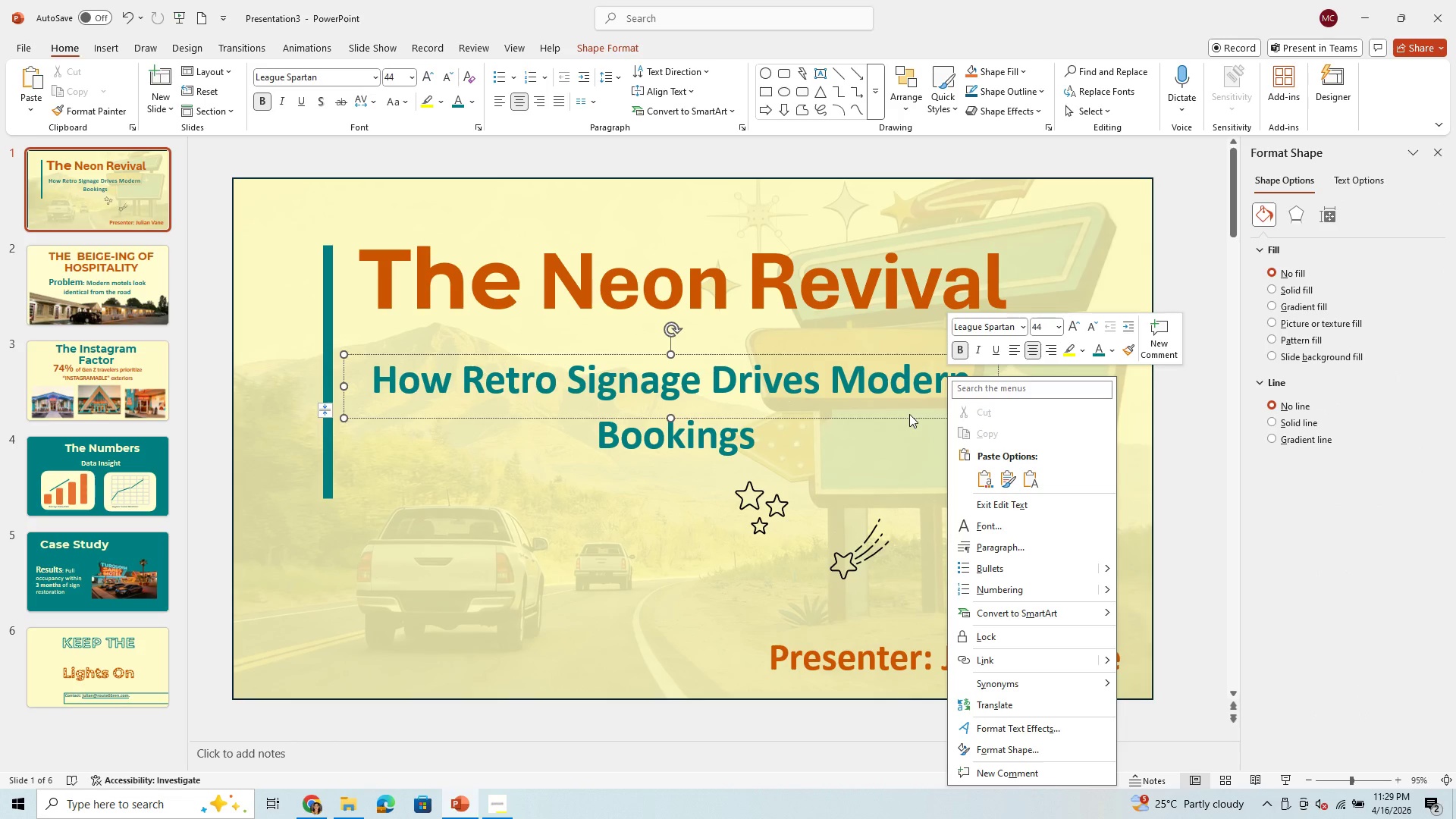 
left_click([585, 560])
 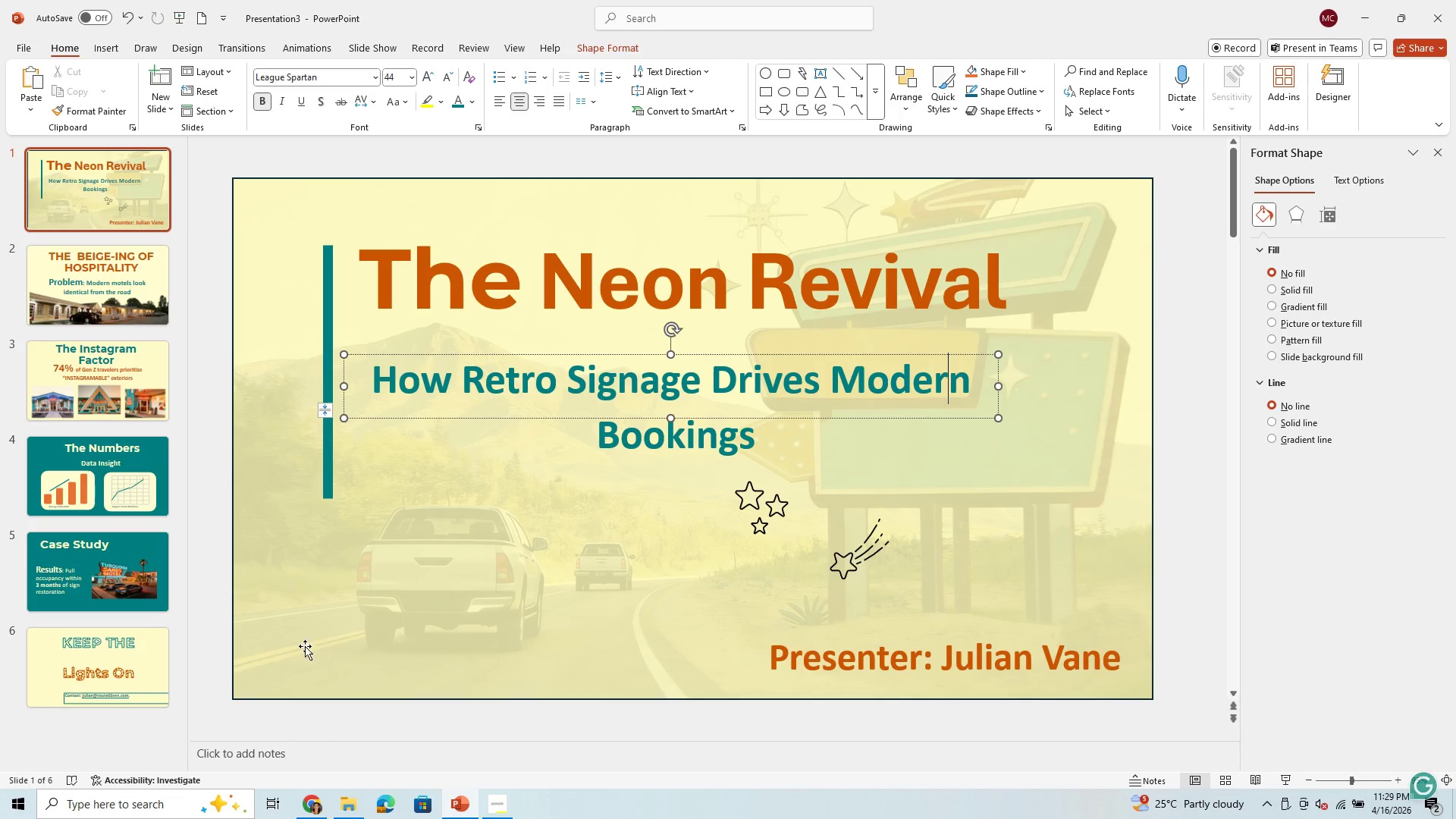 
left_click([298, 657])
 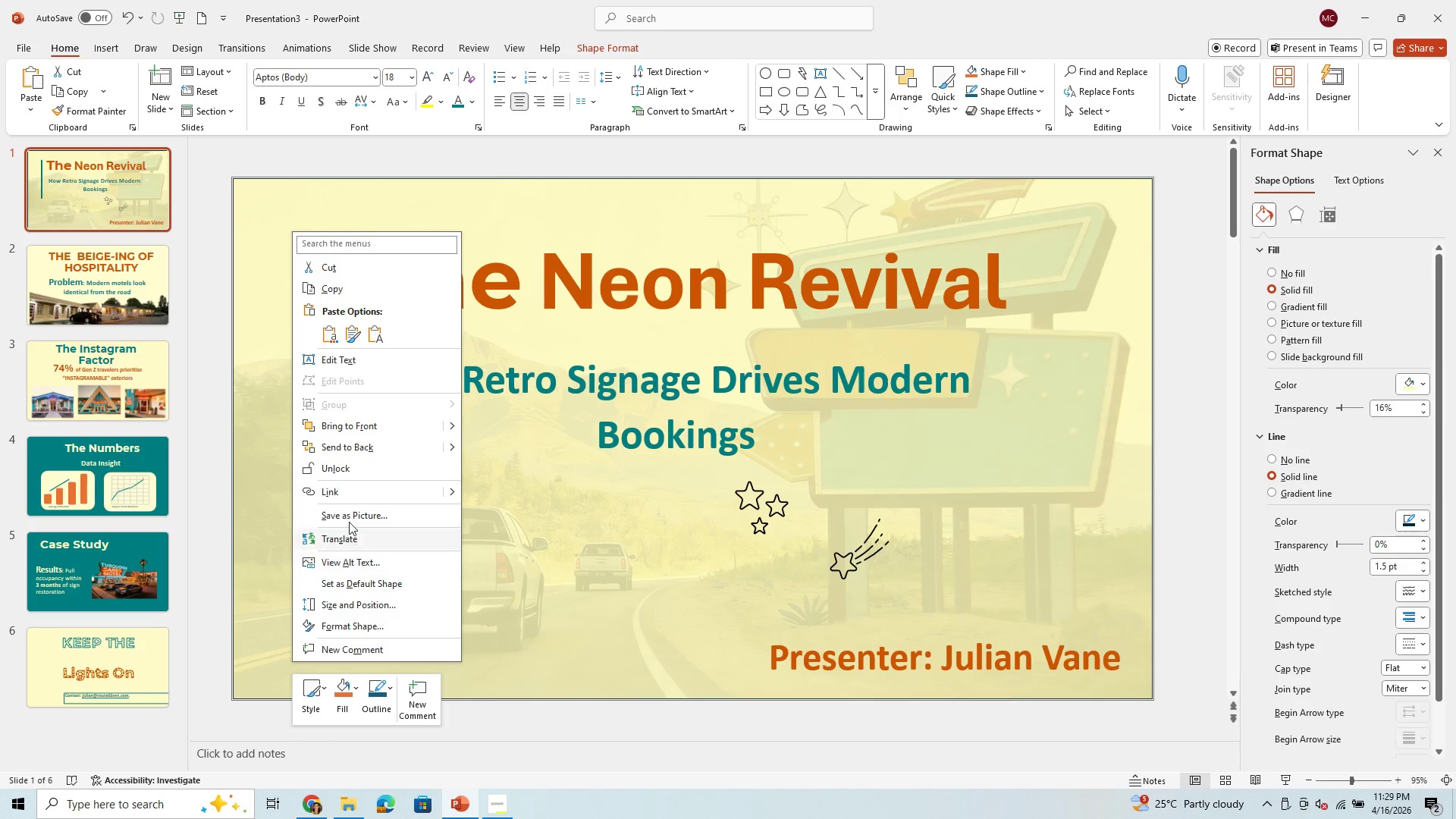 
left_click([359, 469])
 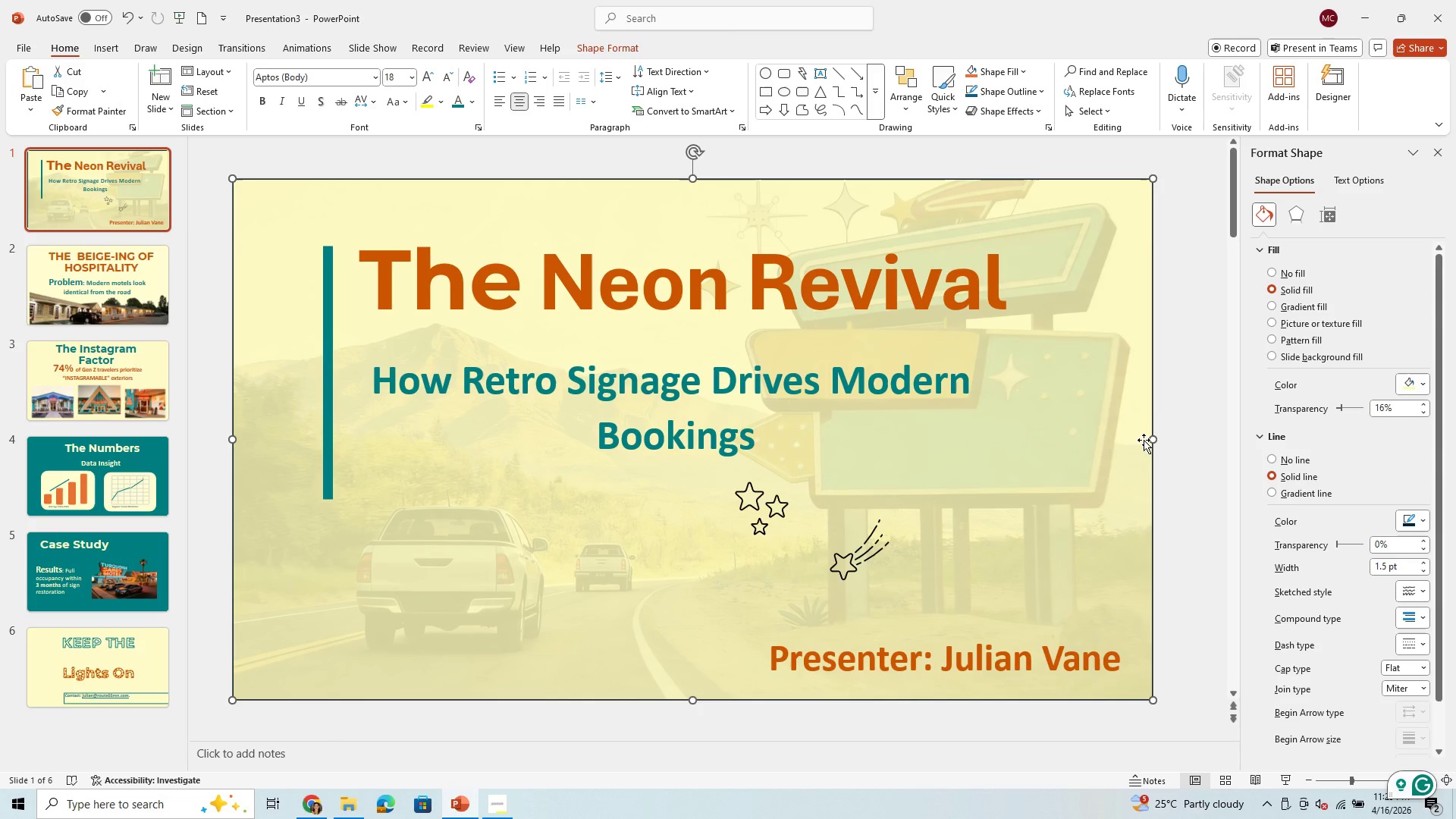 
left_click_drag(start_coordinate=[1155, 438], to_coordinate=[673, 546])
 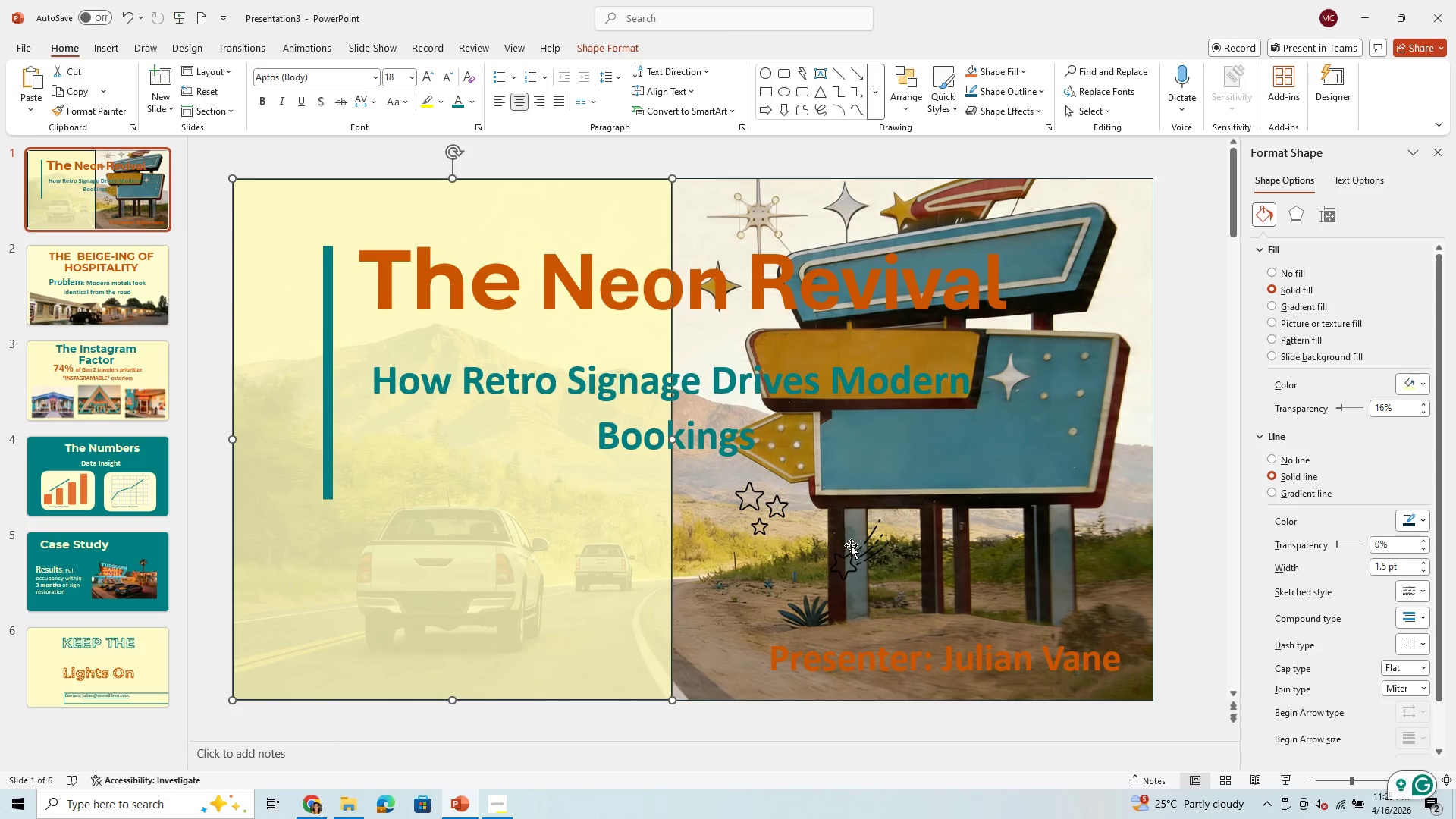 
left_click([858, 551])
 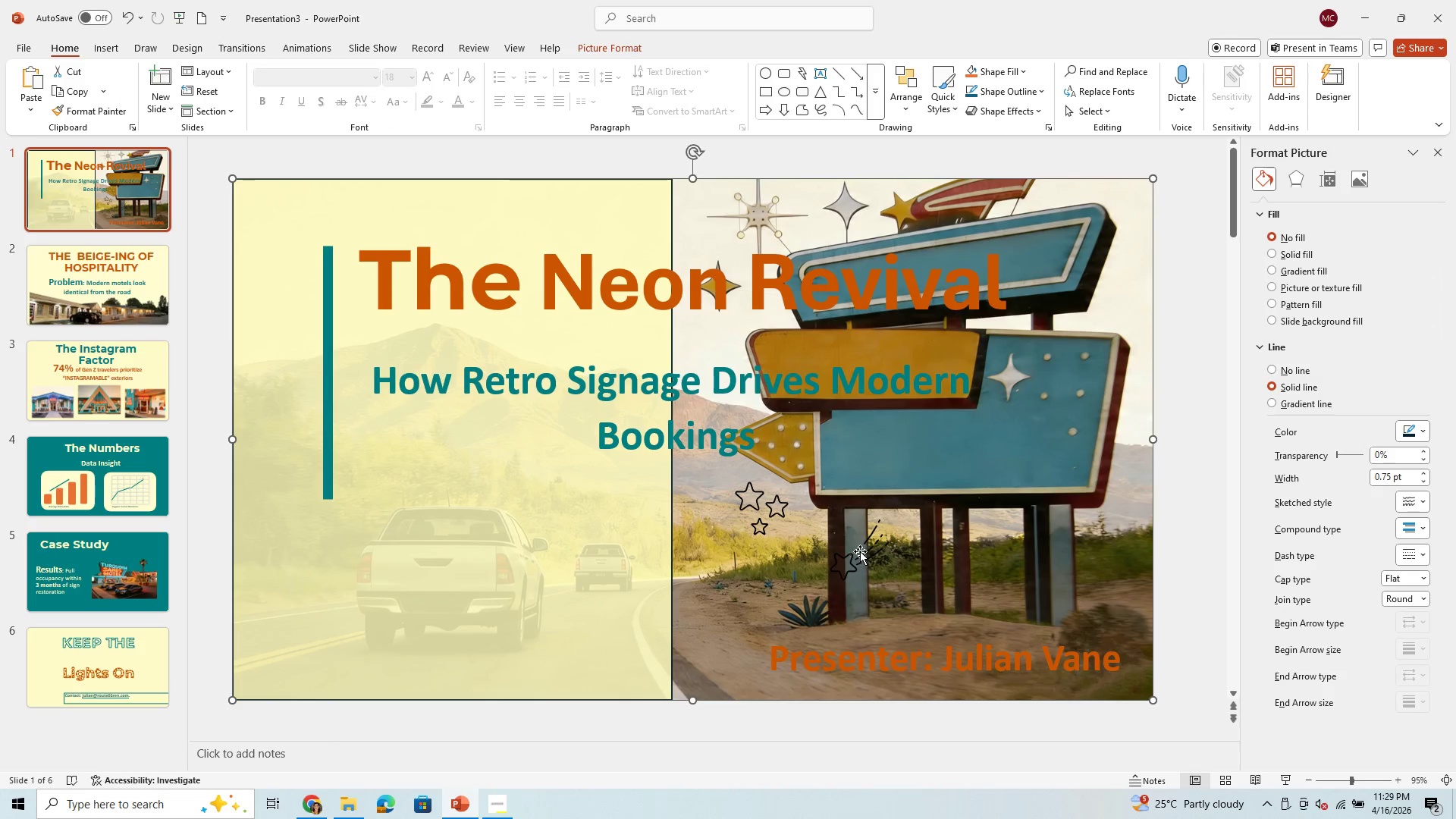 
left_click([863, 554])
 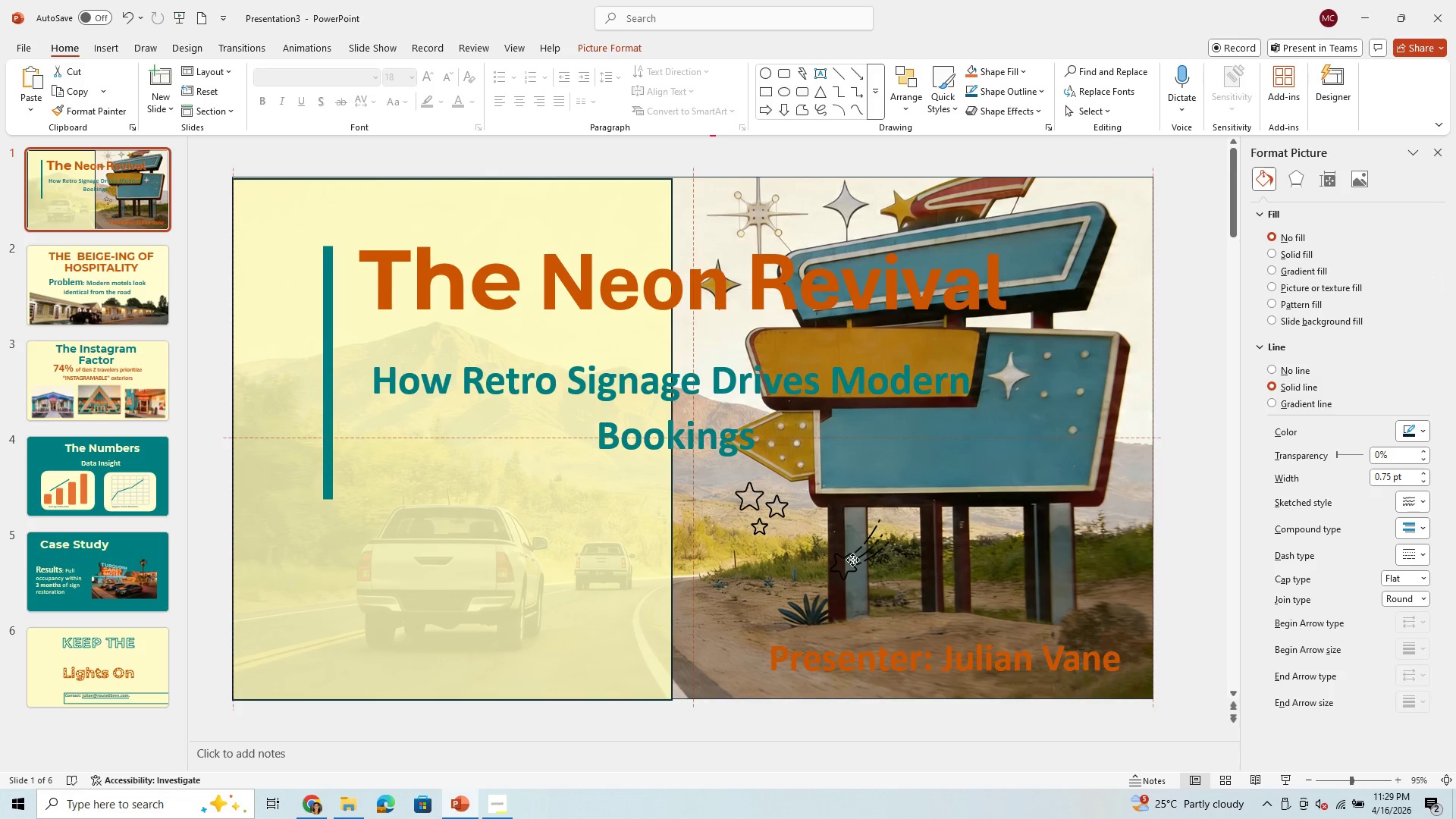 
left_click([852, 559])
 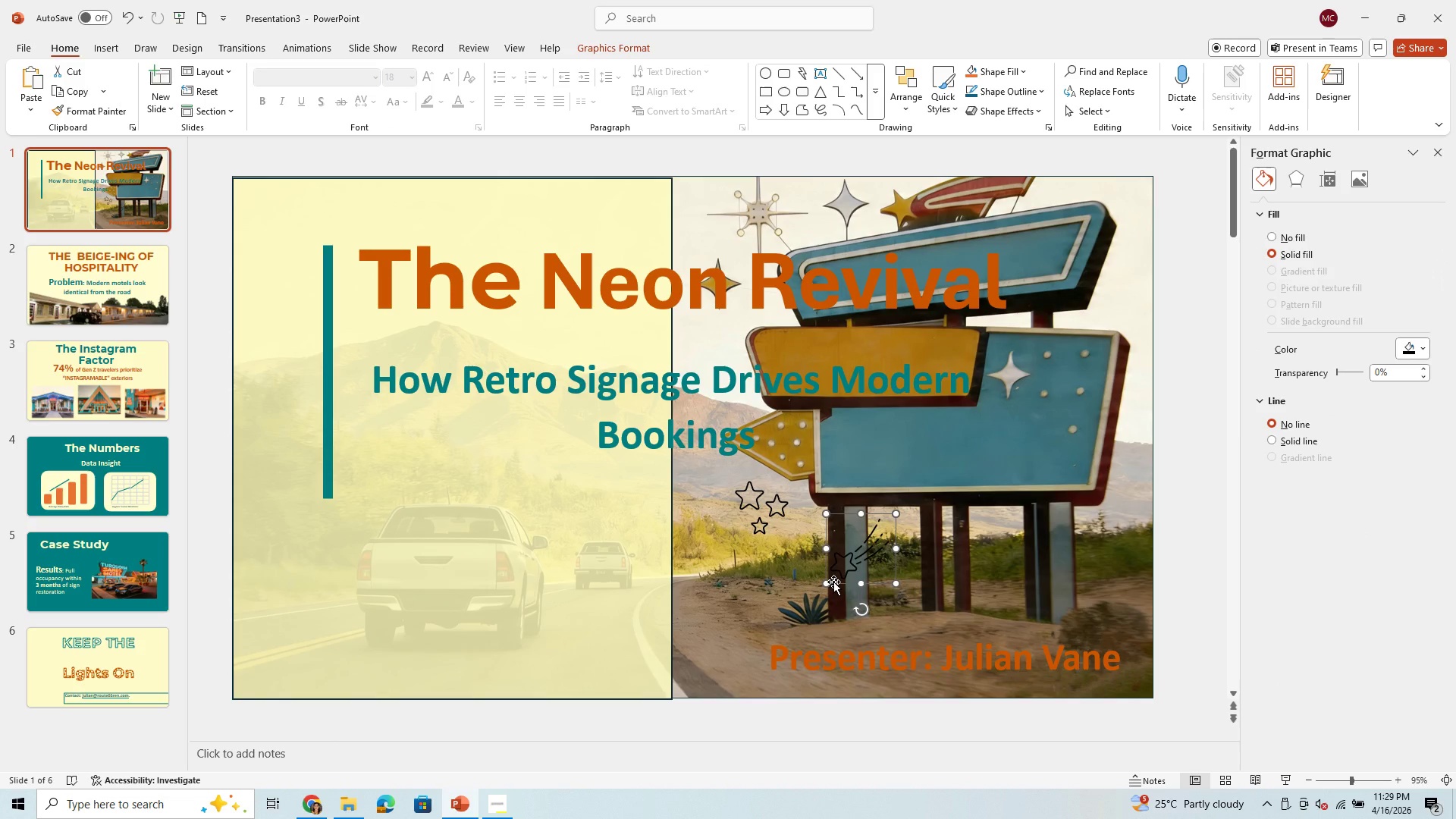 
left_click_drag(start_coordinate=[833, 582], to_coordinate=[629, 595])
 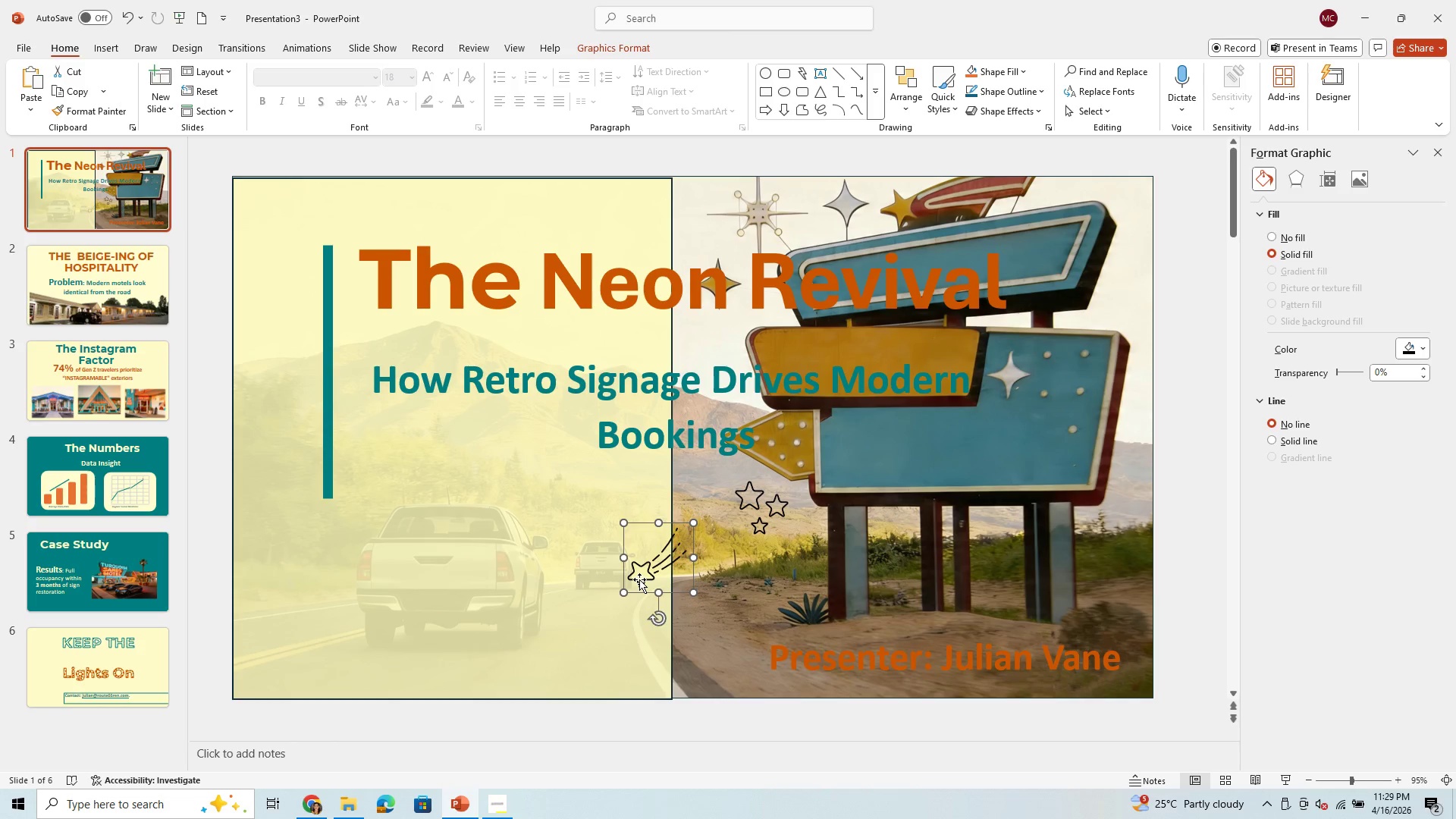 
right_click([639, 579])
 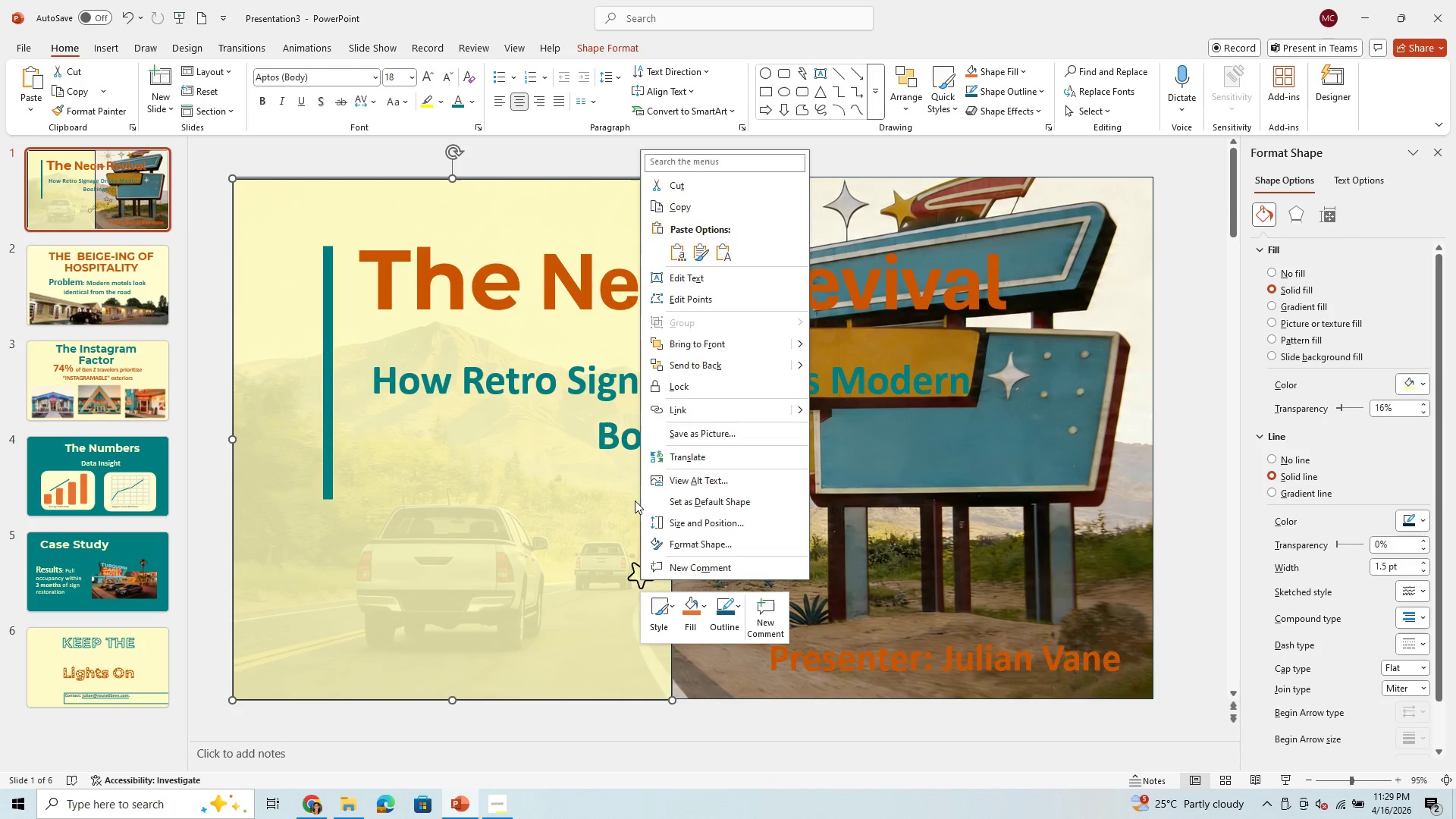 
left_click([730, 676])
 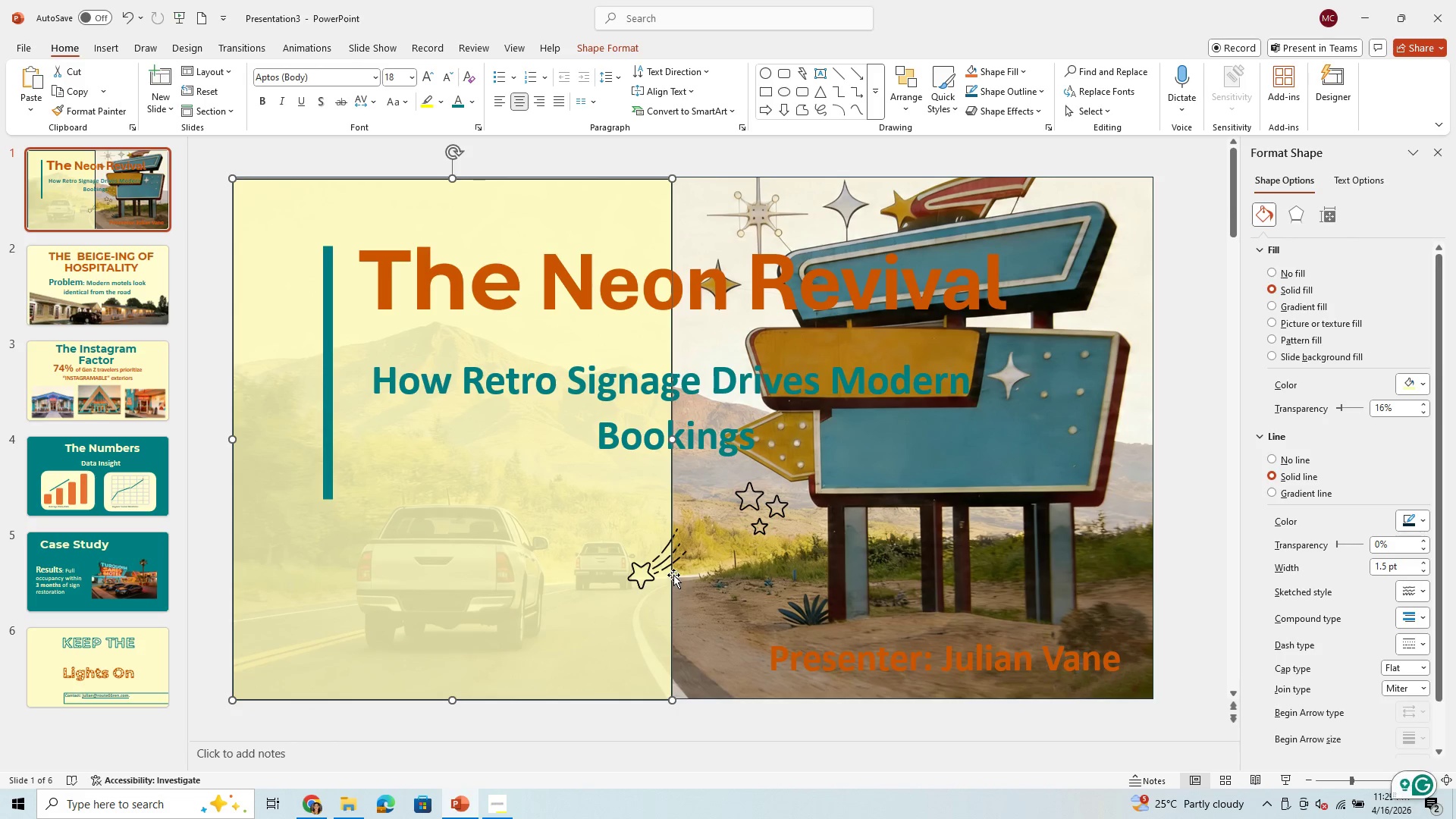 
left_click([676, 553])
 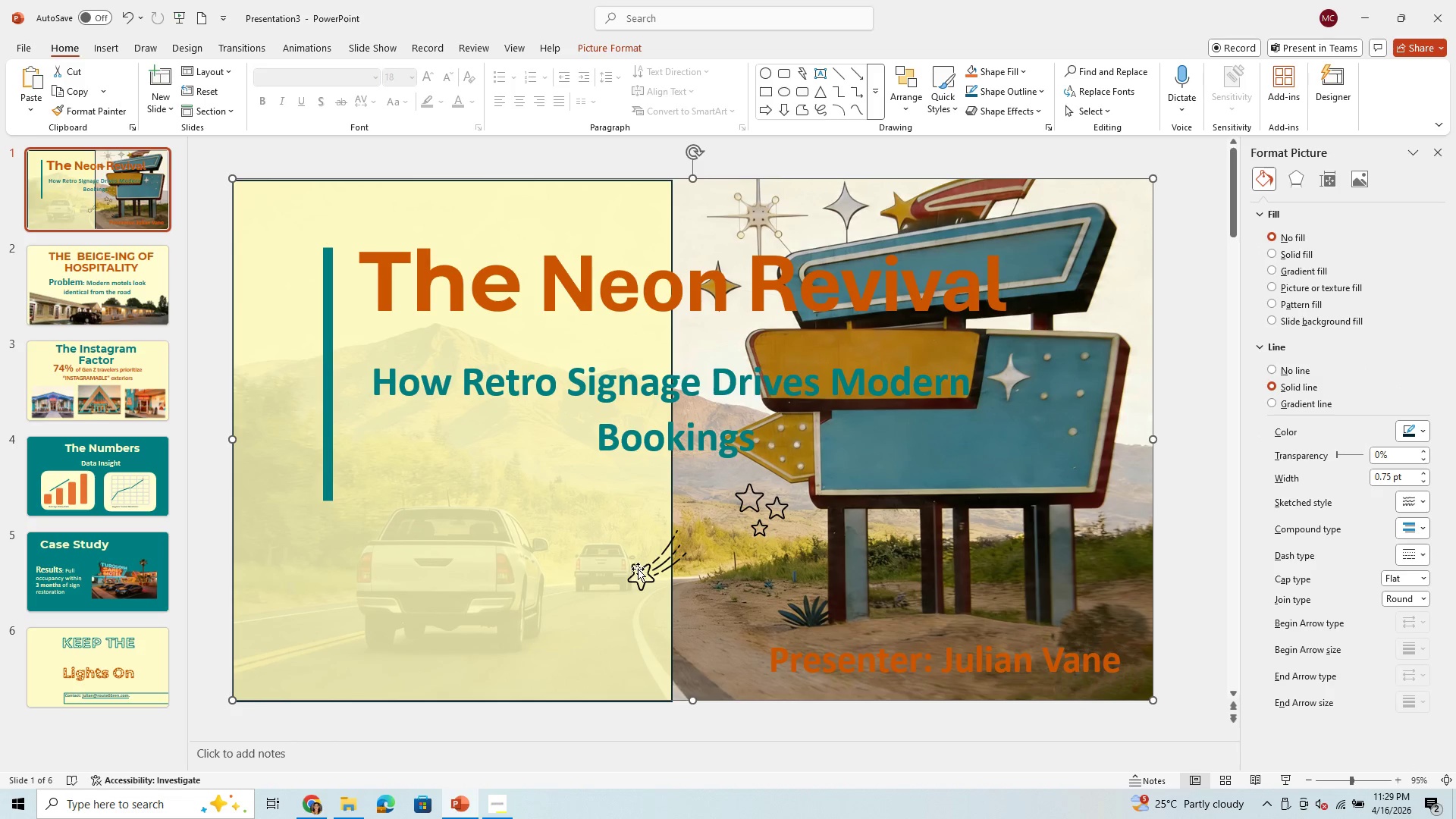 
left_click_drag(start_coordinate=[638, 569], to_coordinate=[642, 570])
 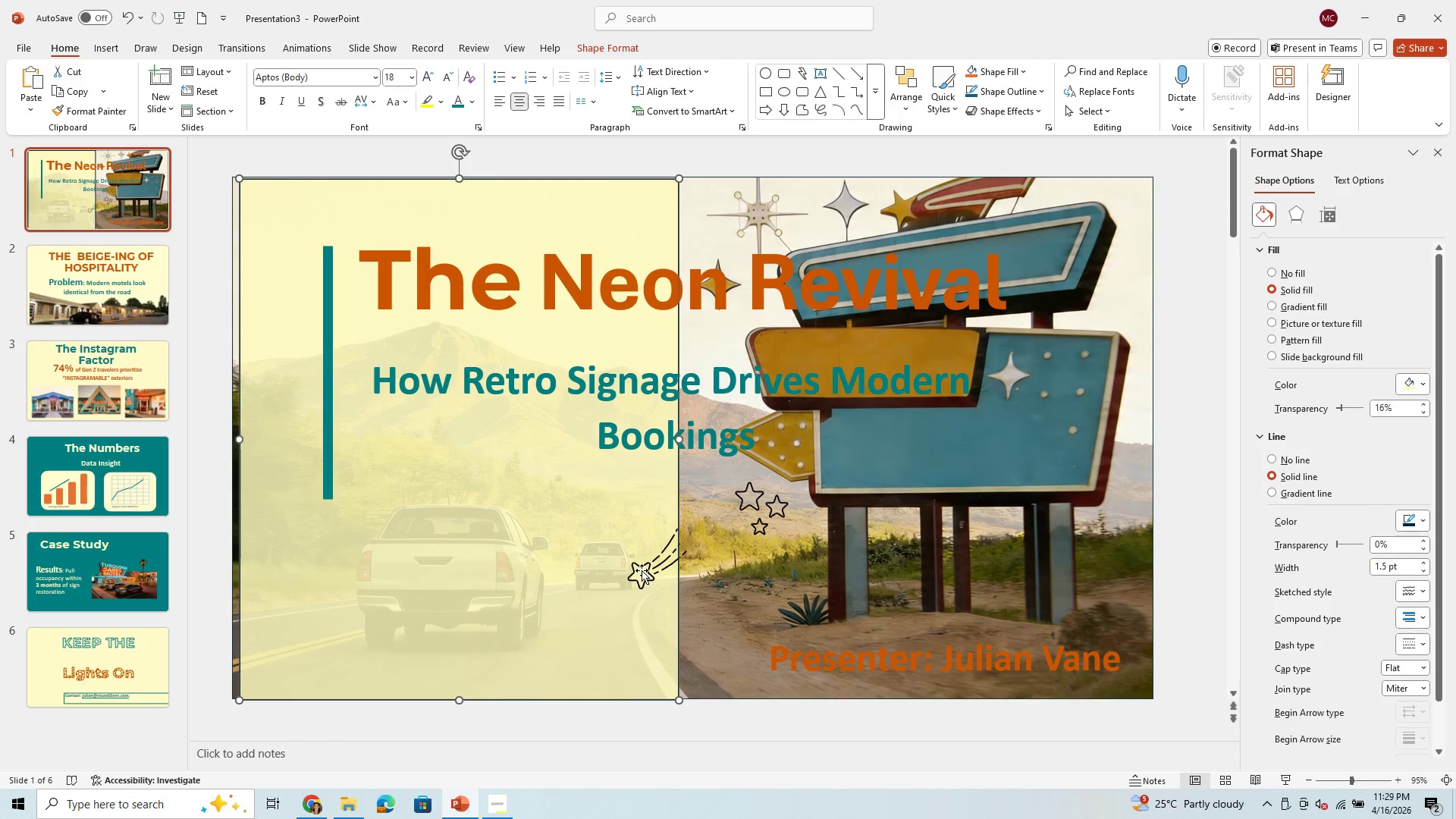 
left_click([642, 570])
 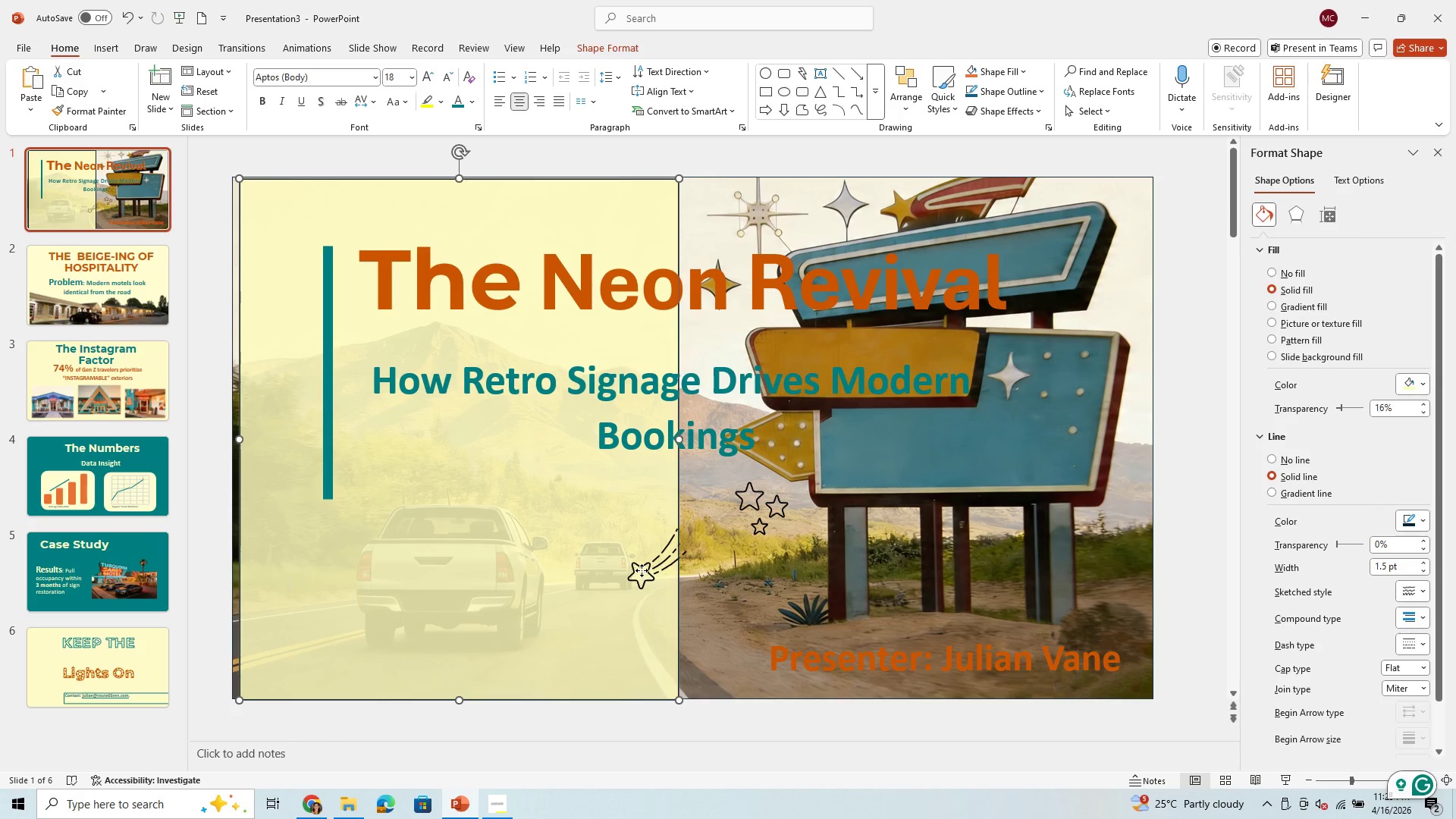 
left_click_drag(start_coordinate=[642, 570], to_coordinate=[620, 577])
 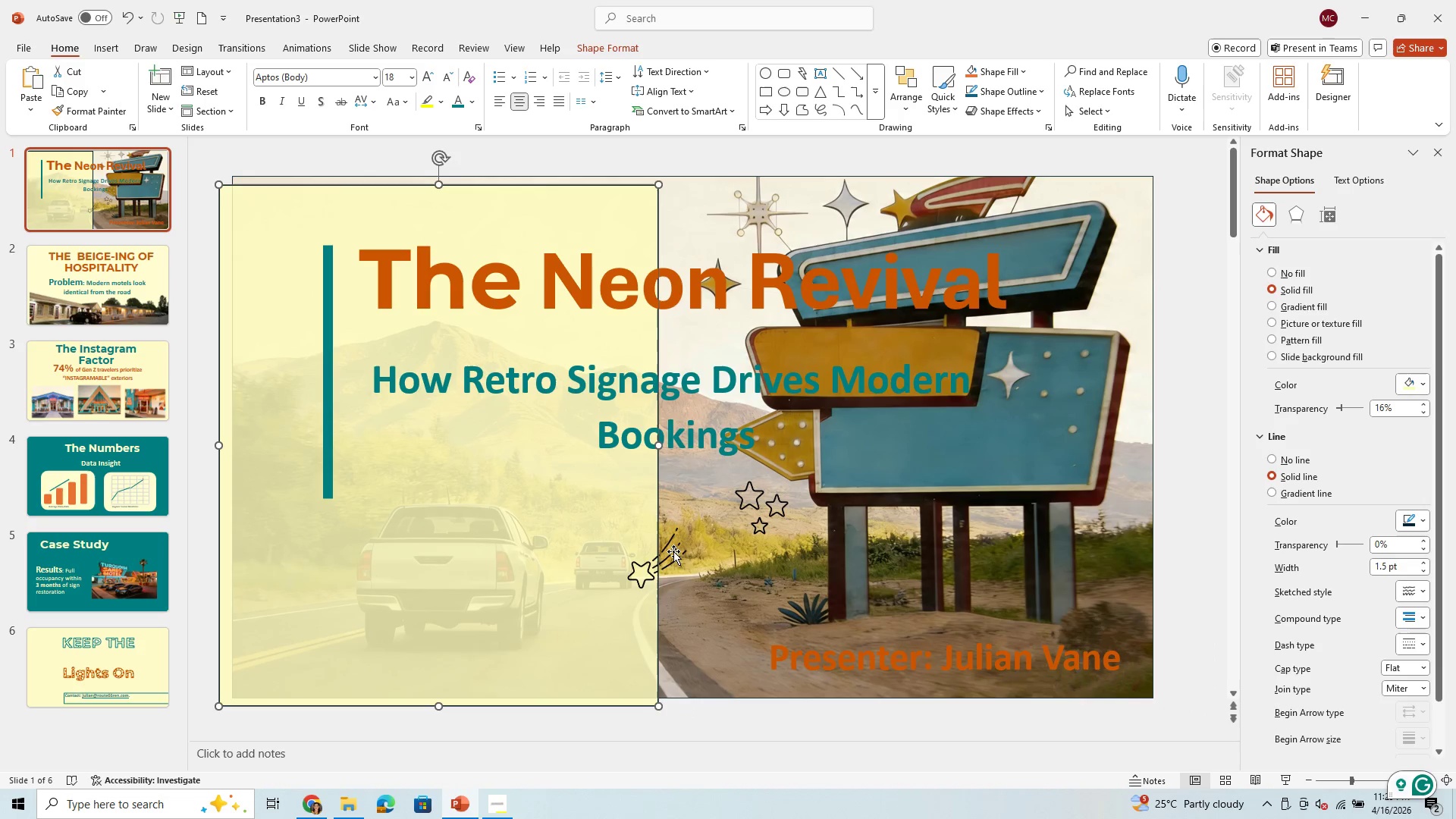 
left_click([666, 554])
 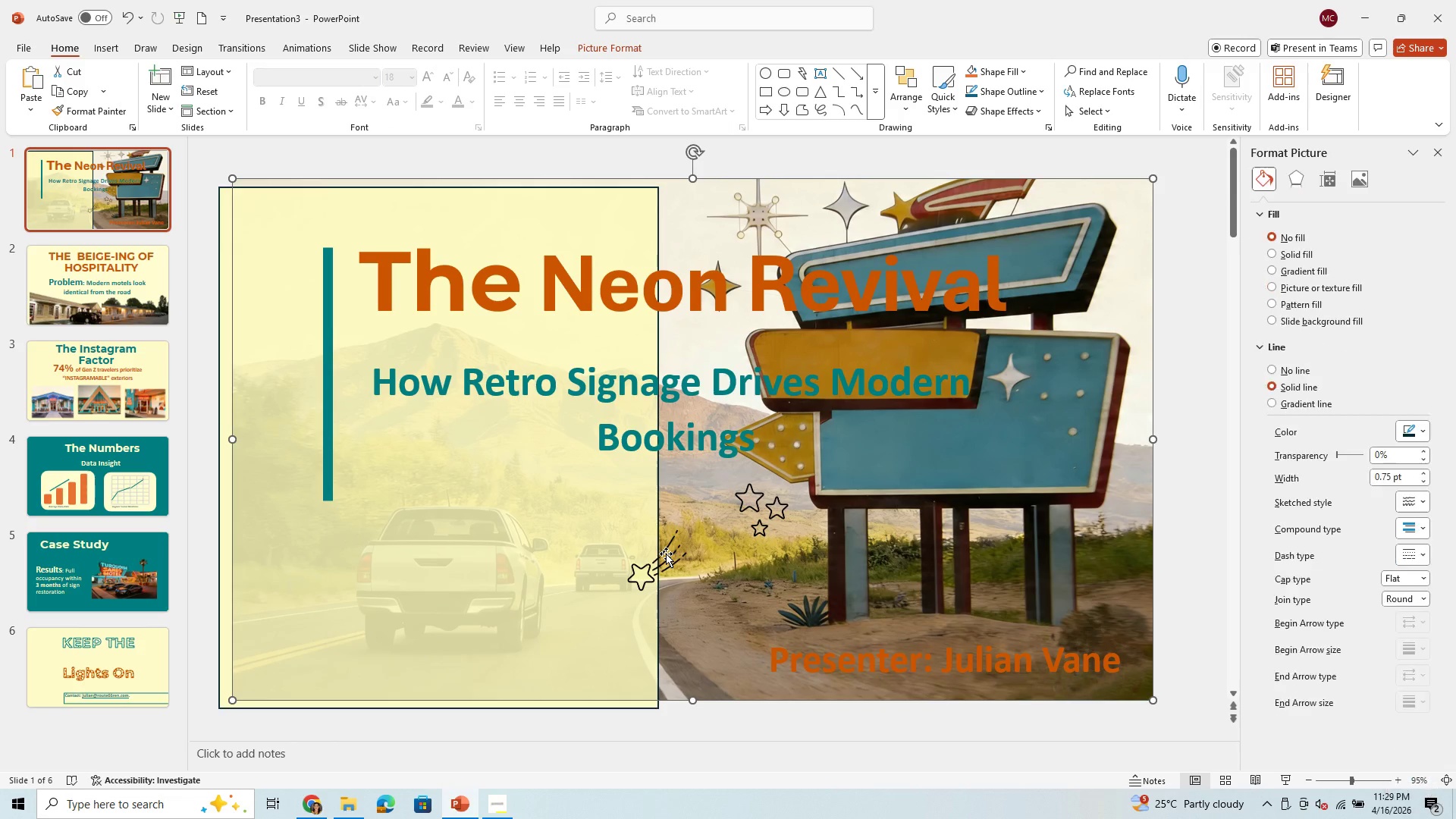 
left_click([666, 554])
 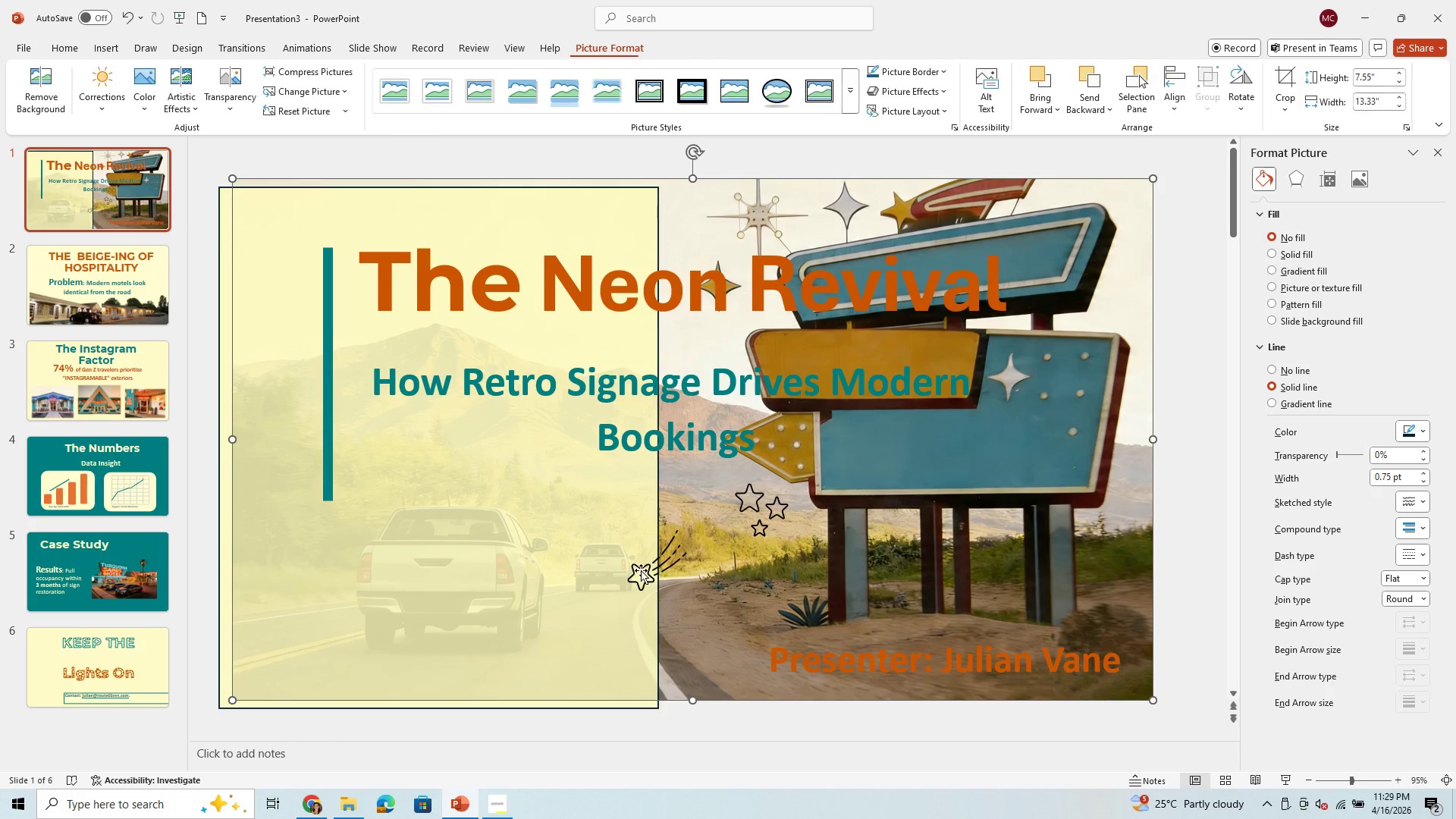 
left_click([641, 570])
 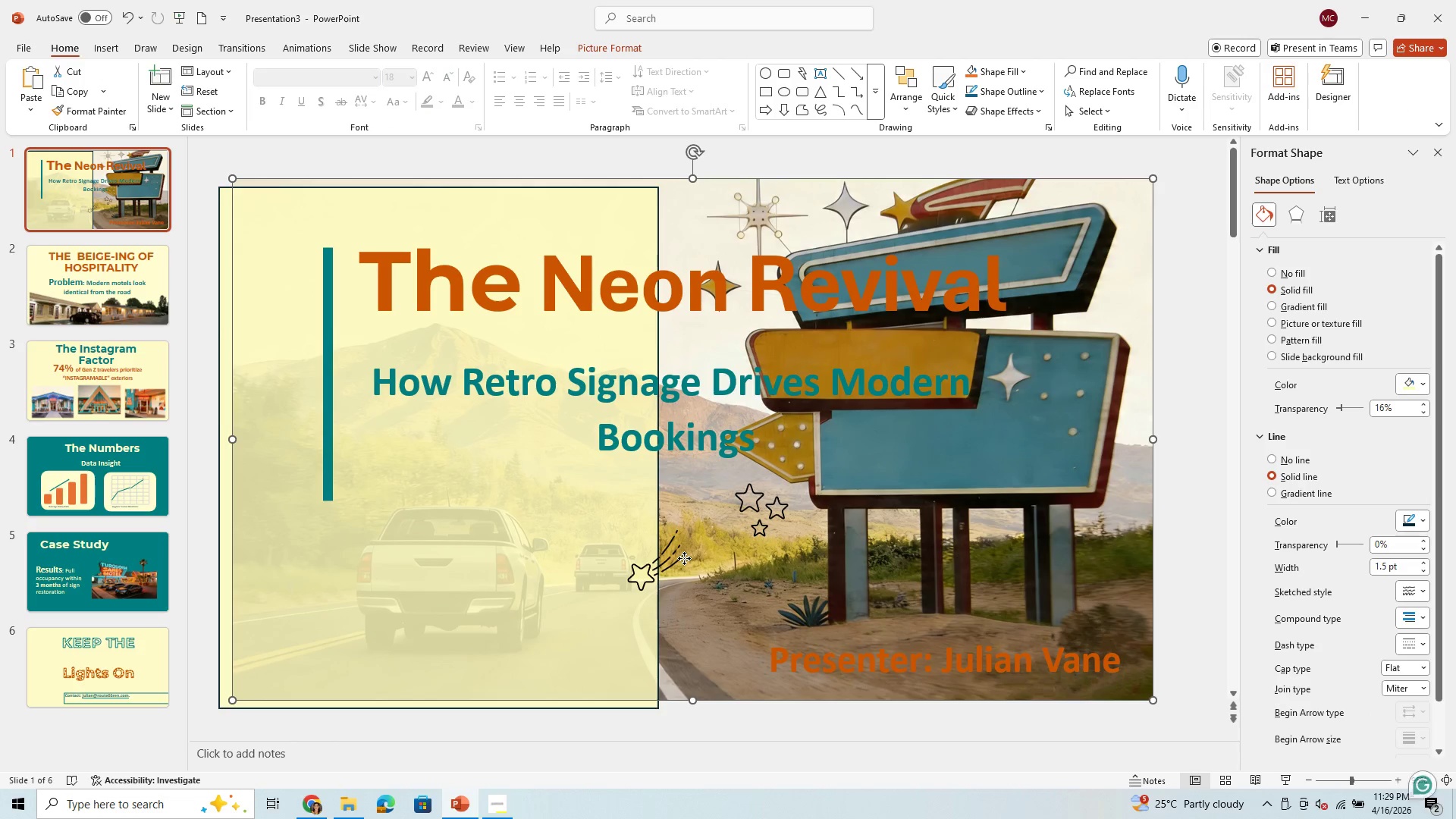 
double_click([678, 548])
 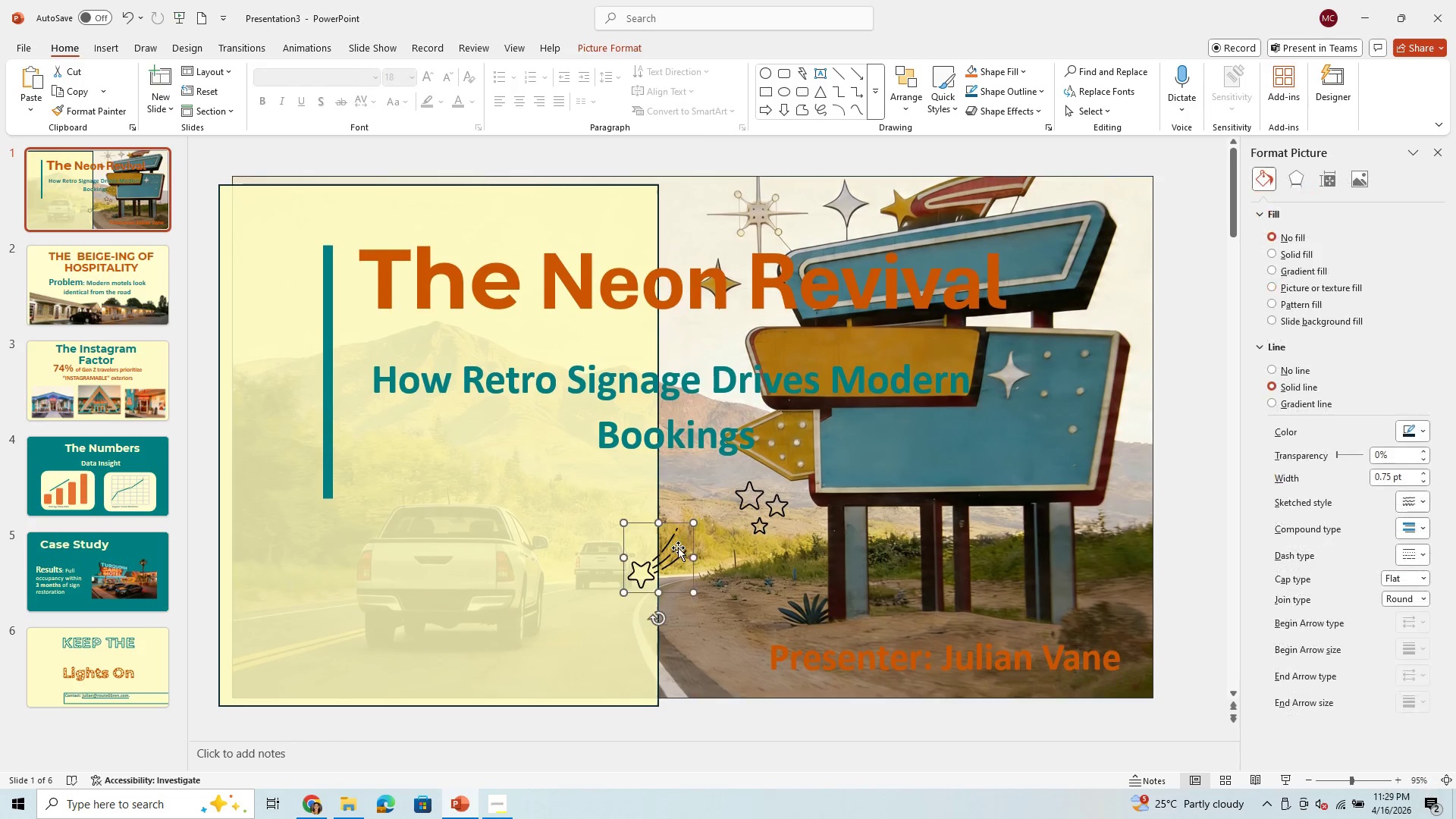 
triple_click([678, 548])
 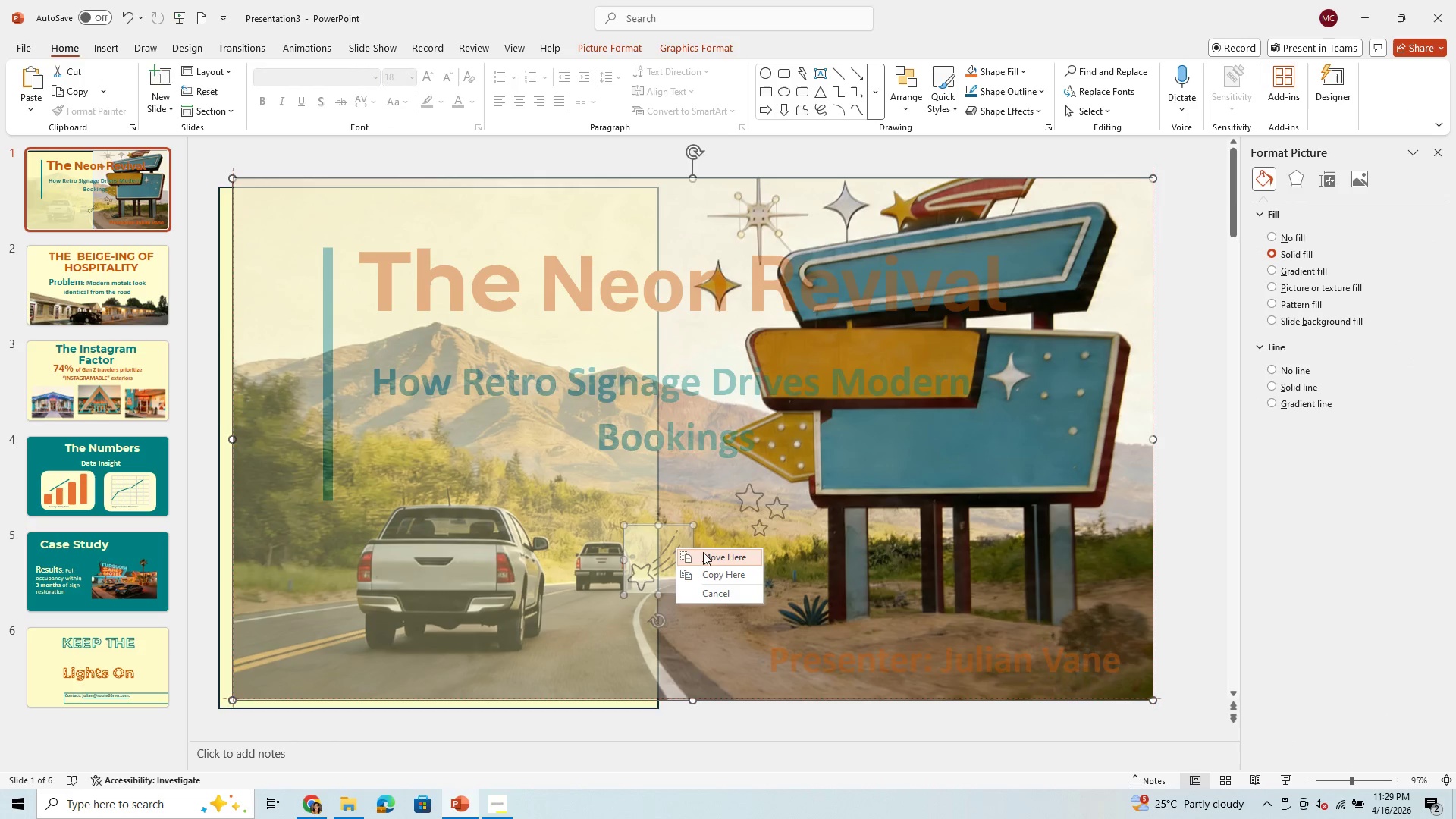 
right_click([685, 529])
 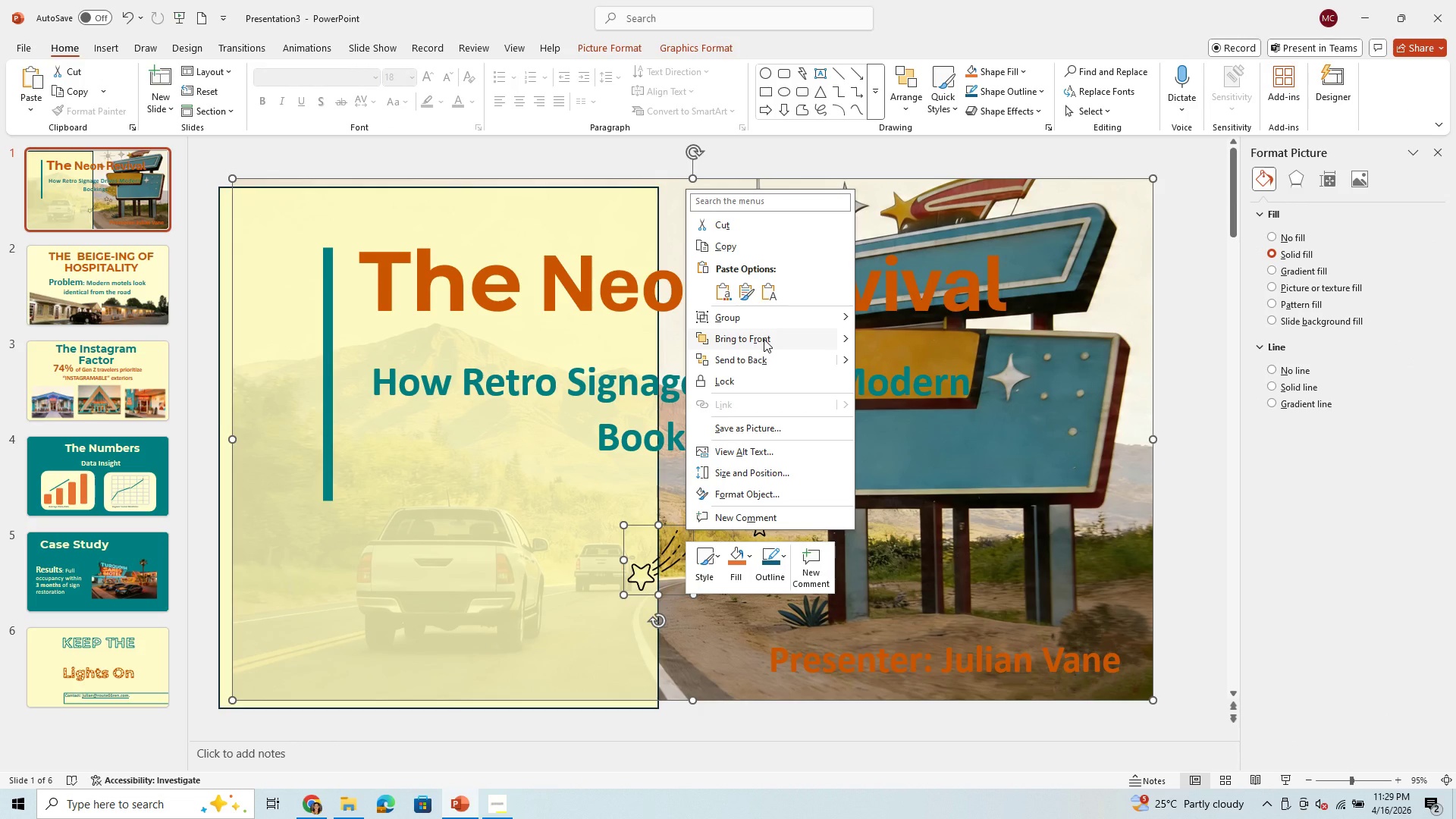 
left_click([764, 339])
 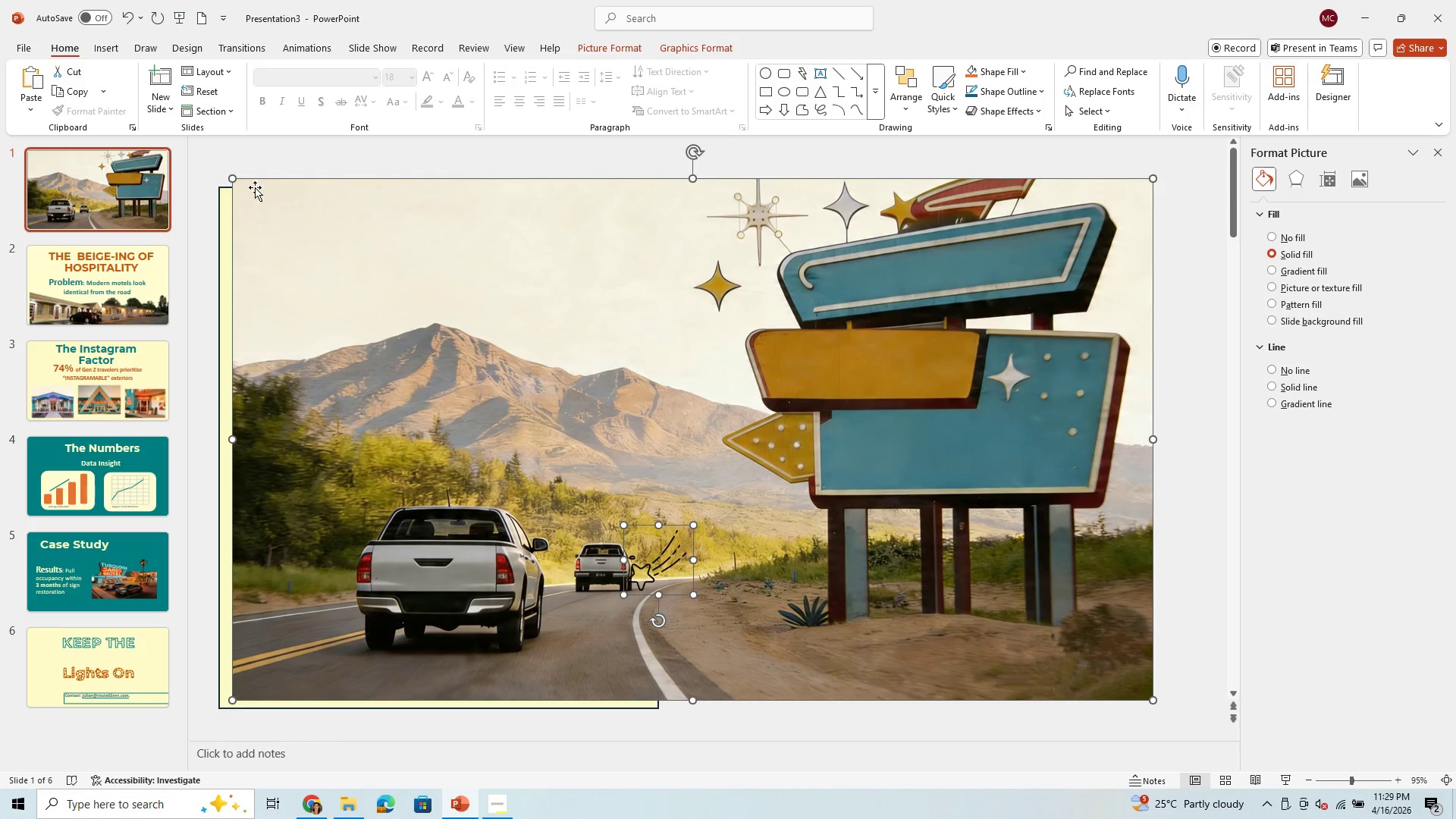 
left_click([127, 8])
 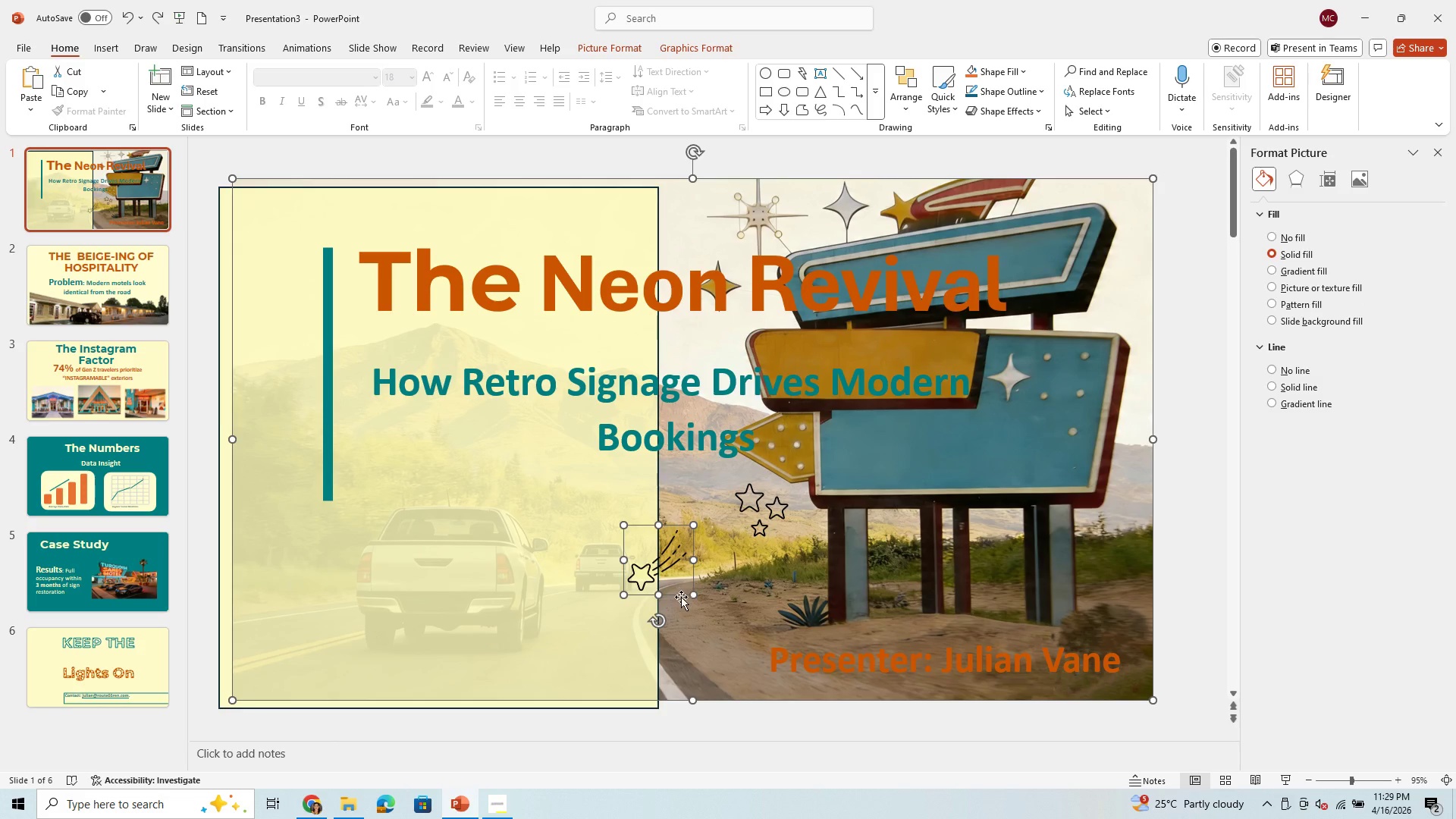 
left_click_drag(start_coordinate=[679, 597], to_coordinate=[683, 603])
 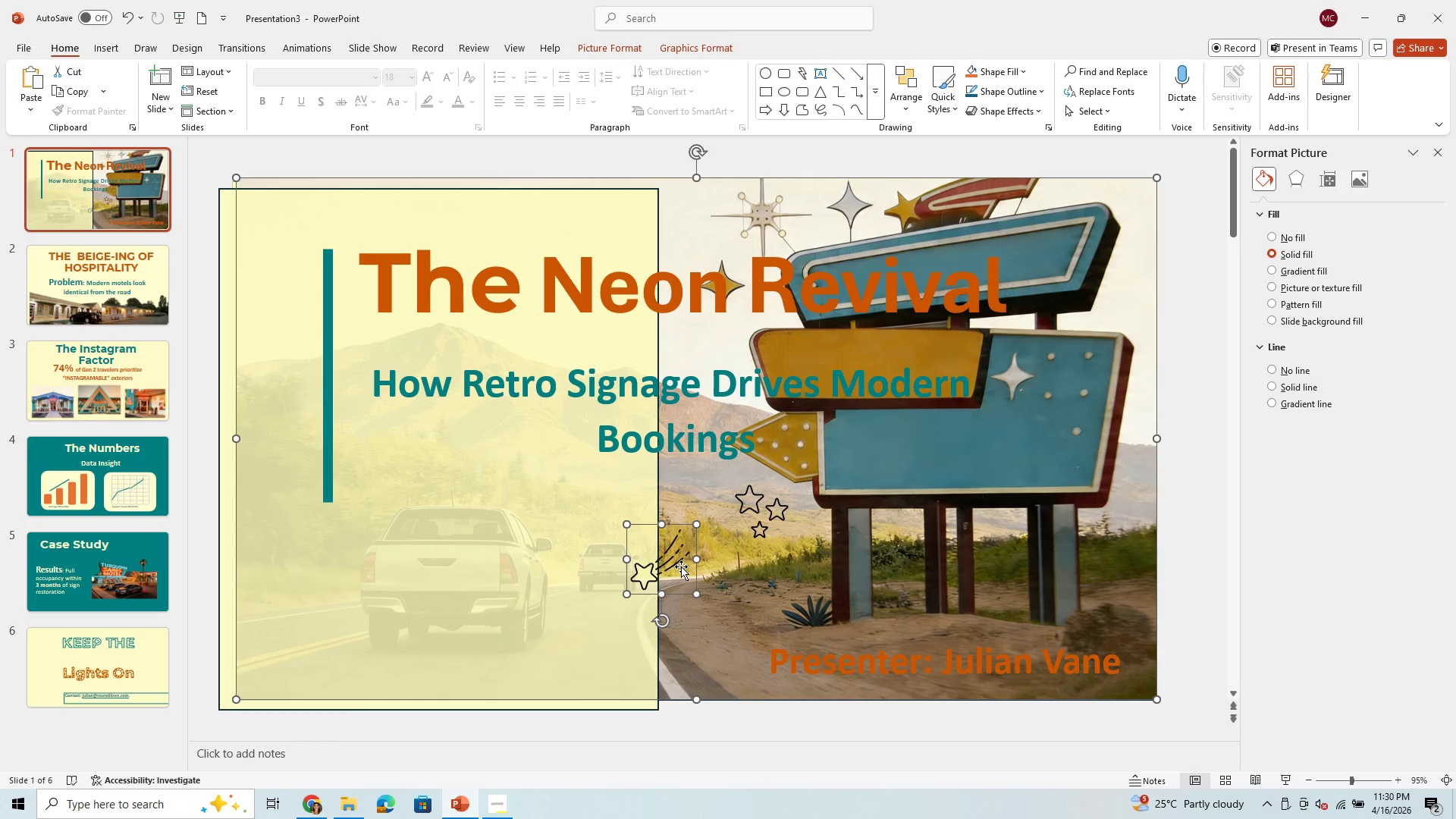 
left_click([681, 566])
 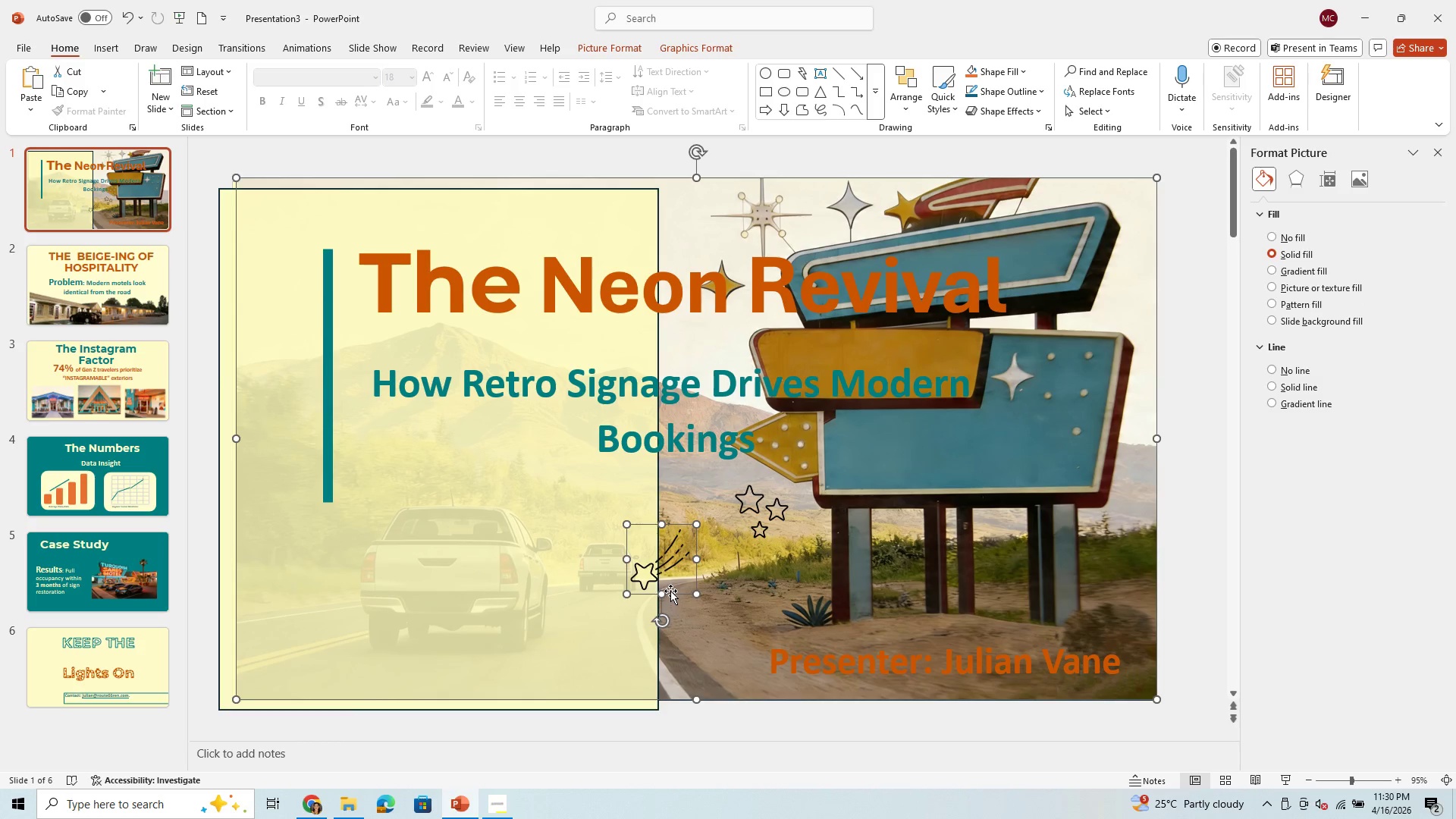 
left_click_drag(start_coordinate=[672, 587], to_coordinate=[665, 585])
 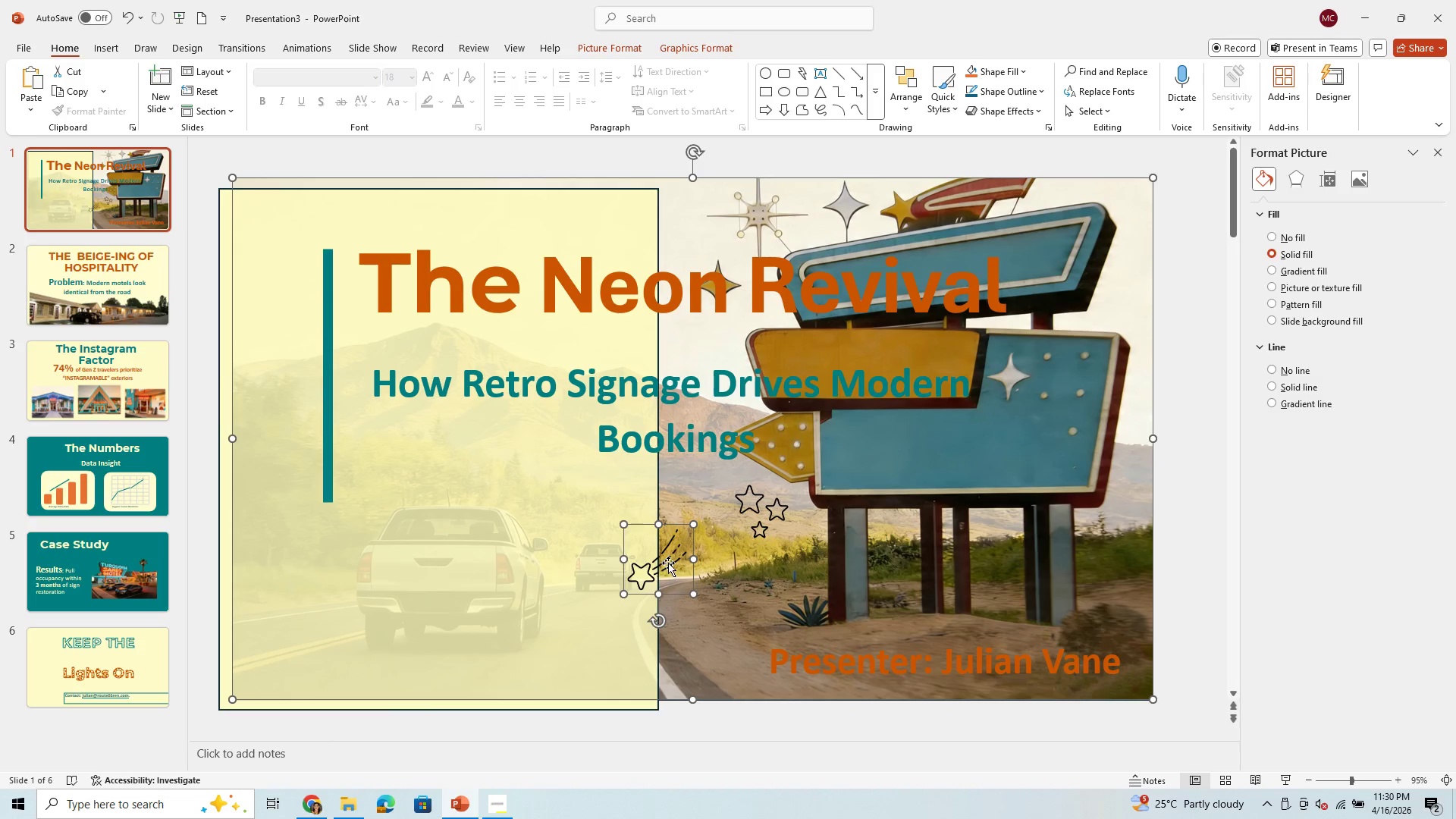 
left_click([668, 563])
 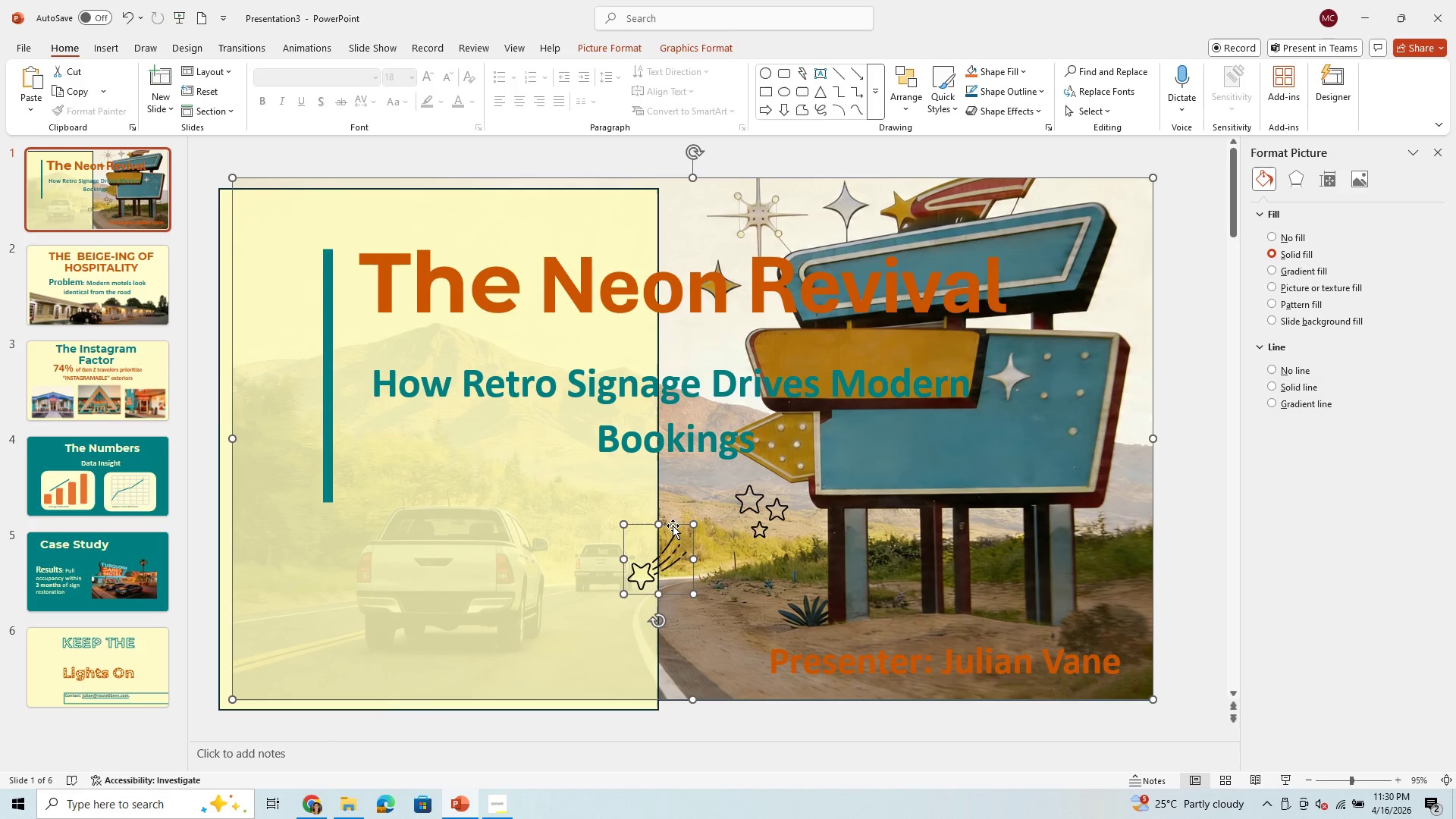 
left_click_drag(start_coordinate=[675, 526], to_coordinate=[697, 529])
 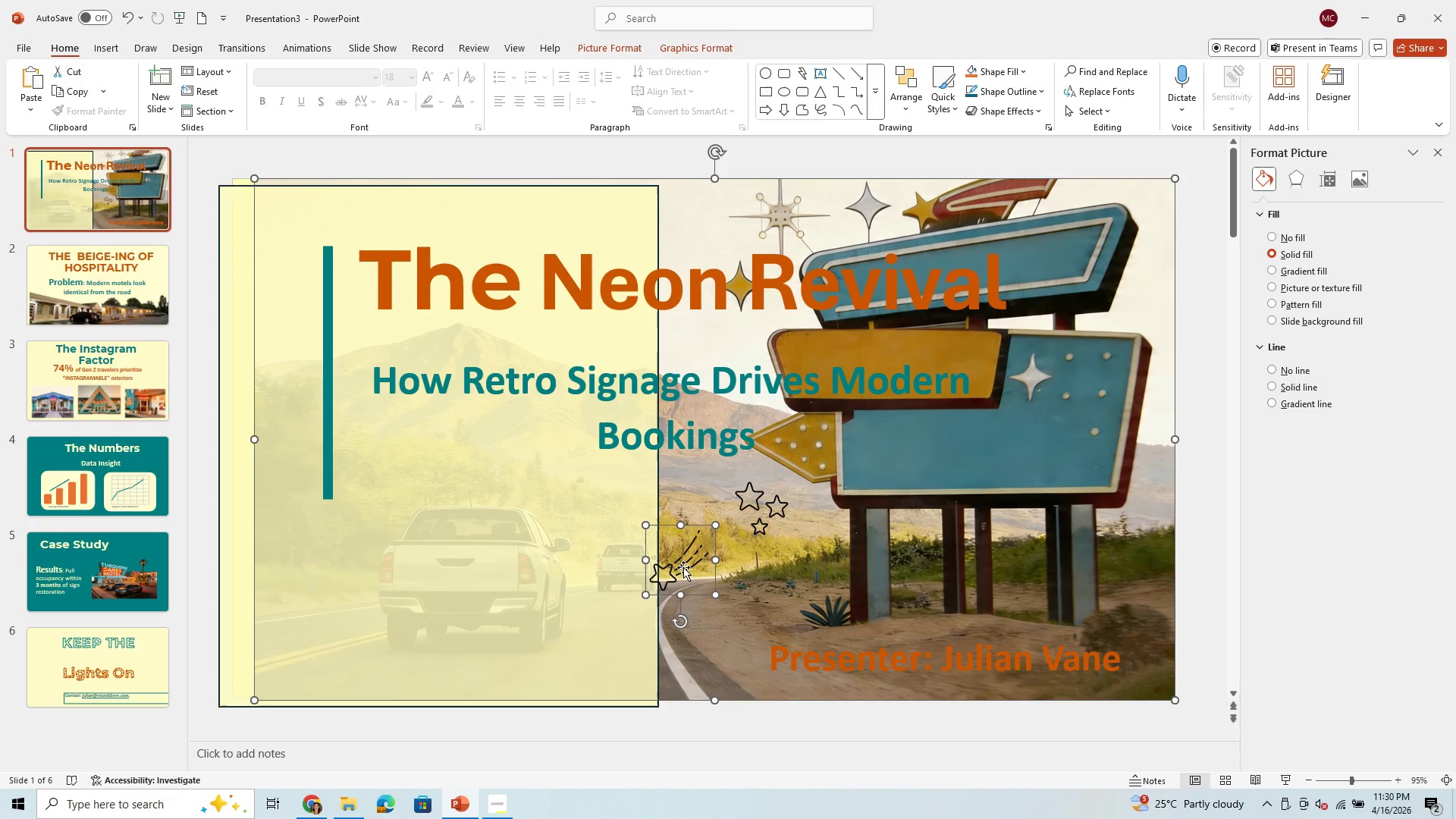 
left_click([682, 568])
 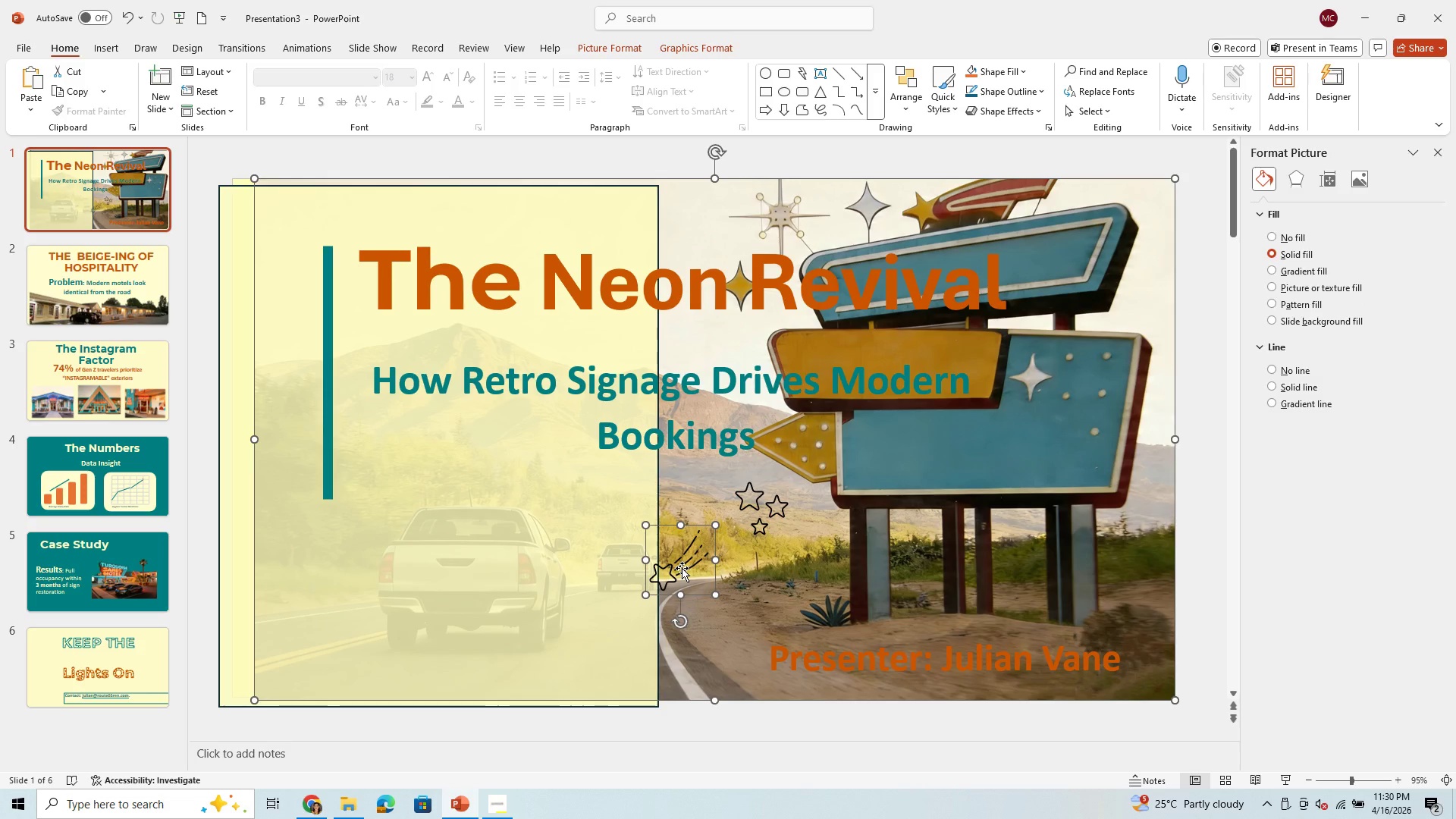 
left_click([682, 568])
 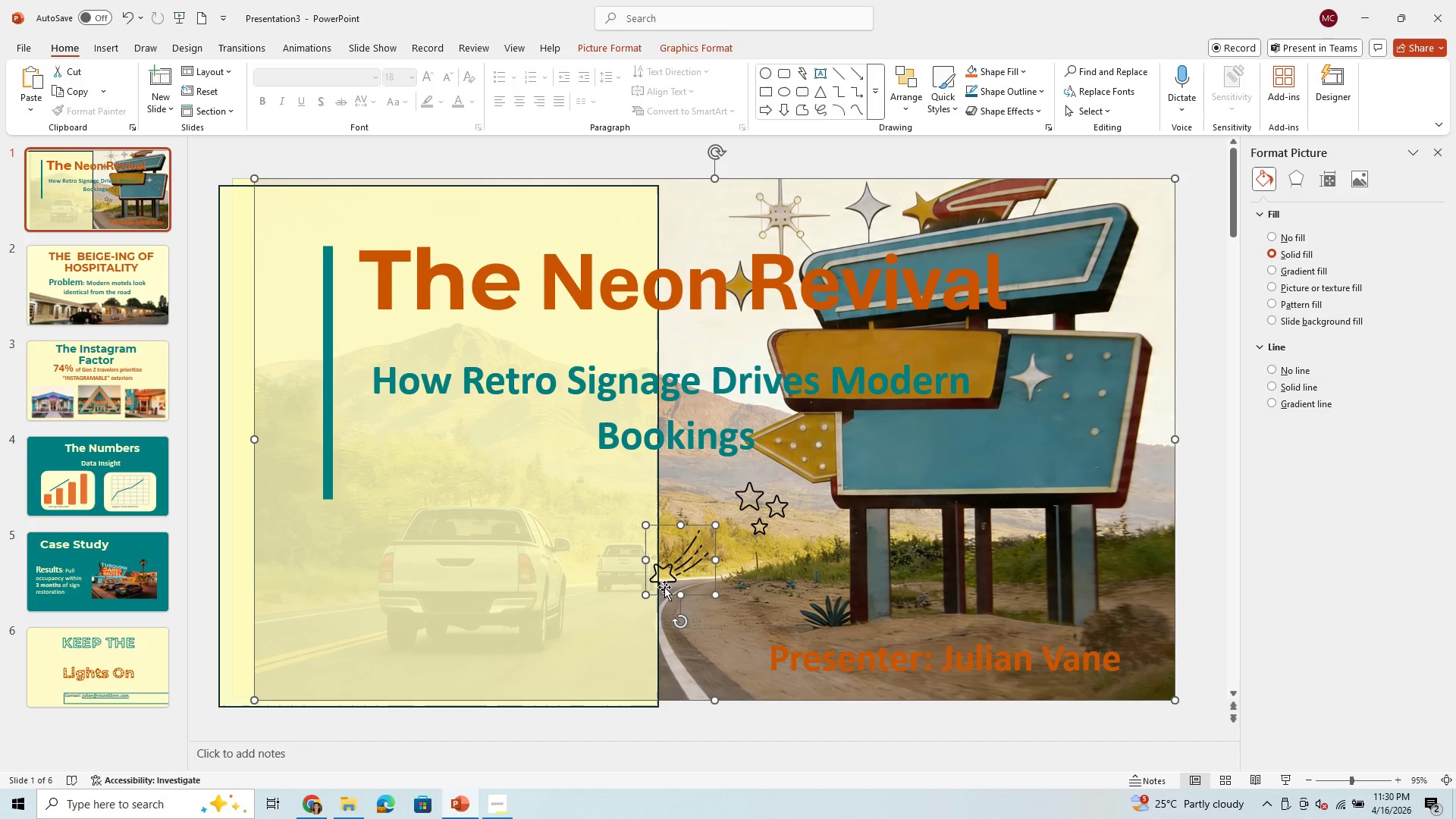 
double_click([675, 572])
 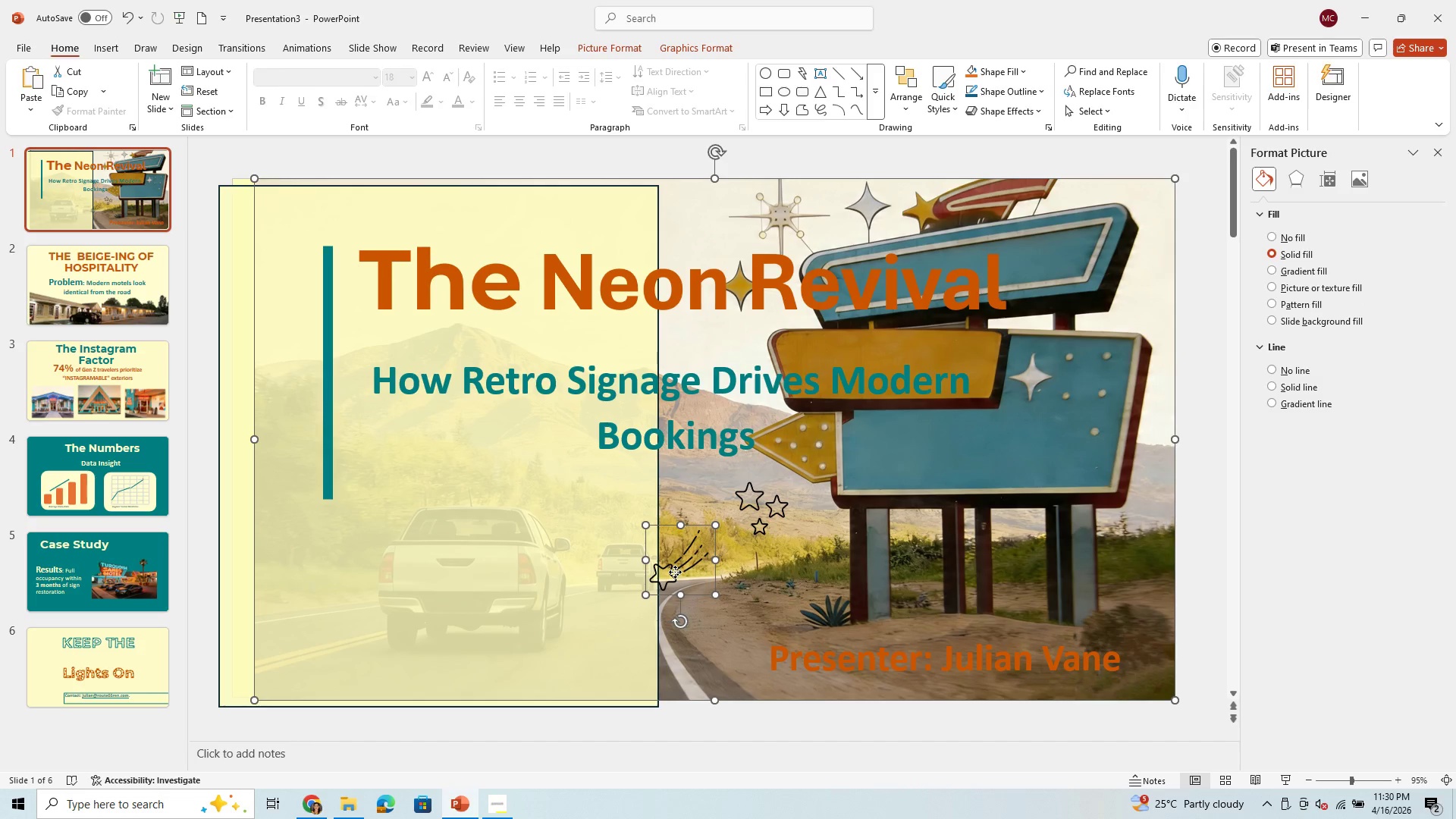 
triple_click([675, 572])
 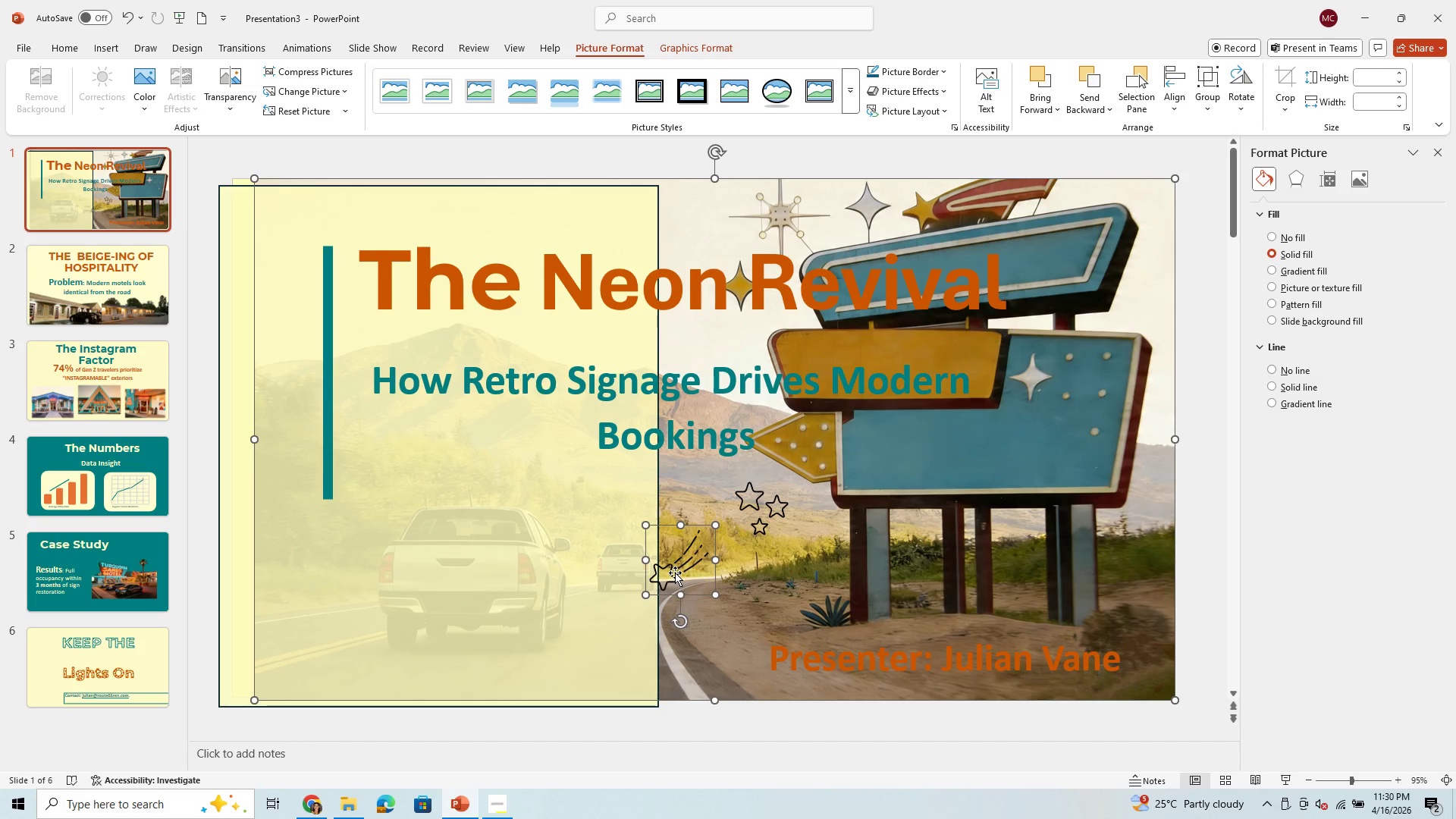 
left_click([675, 573])
 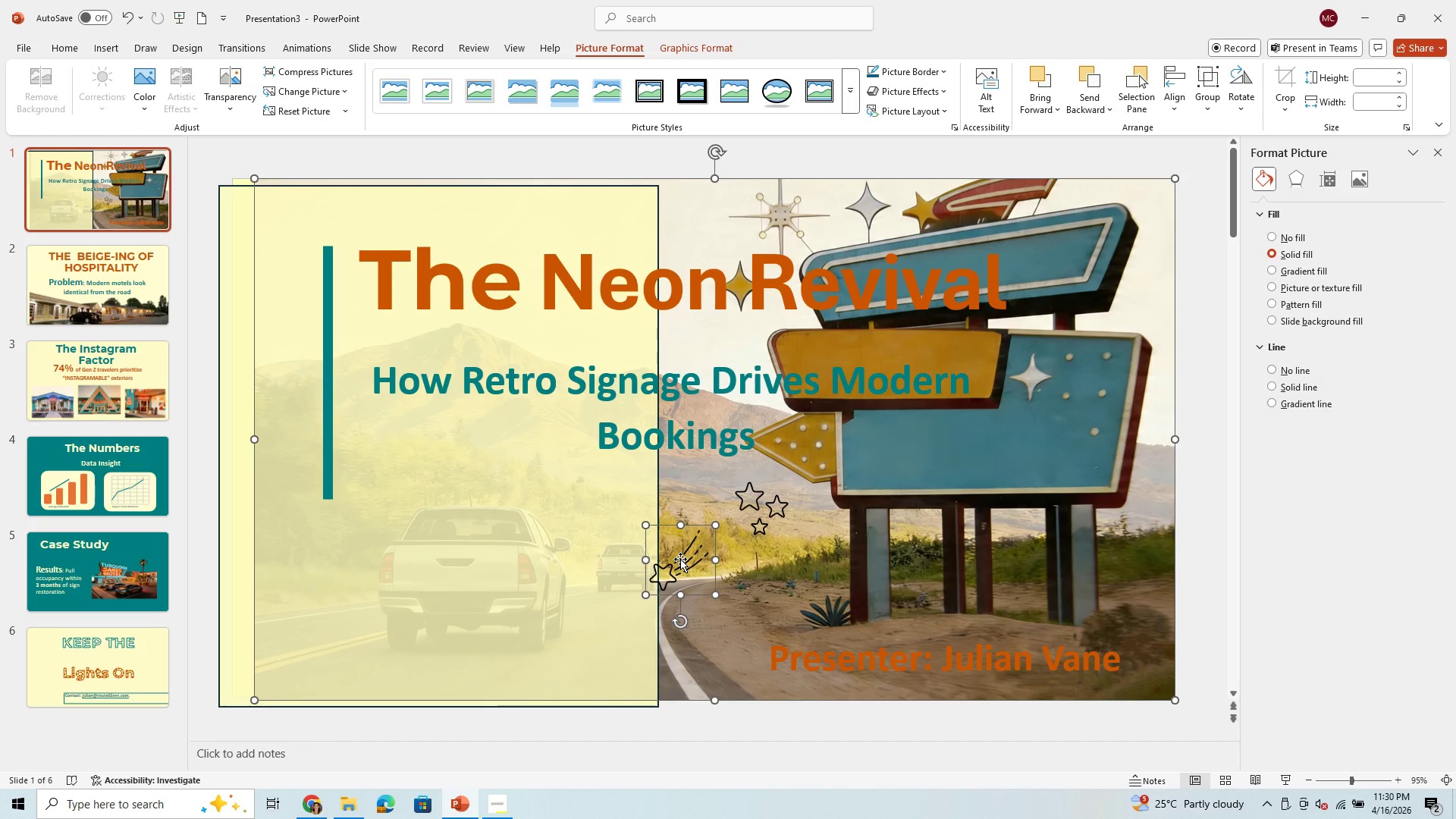 
right_click([680, 559])
 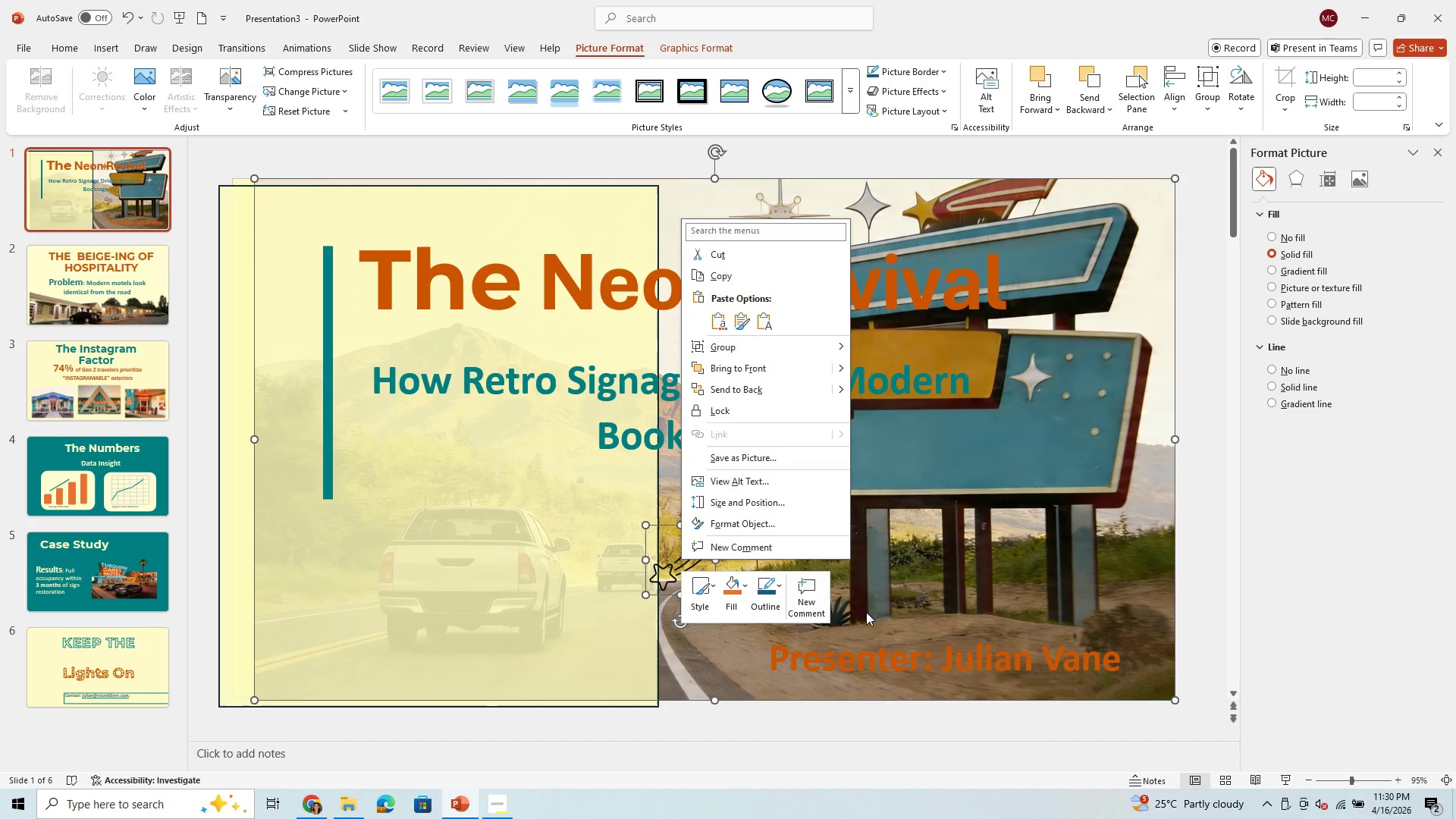 
left_click([866, 612])
 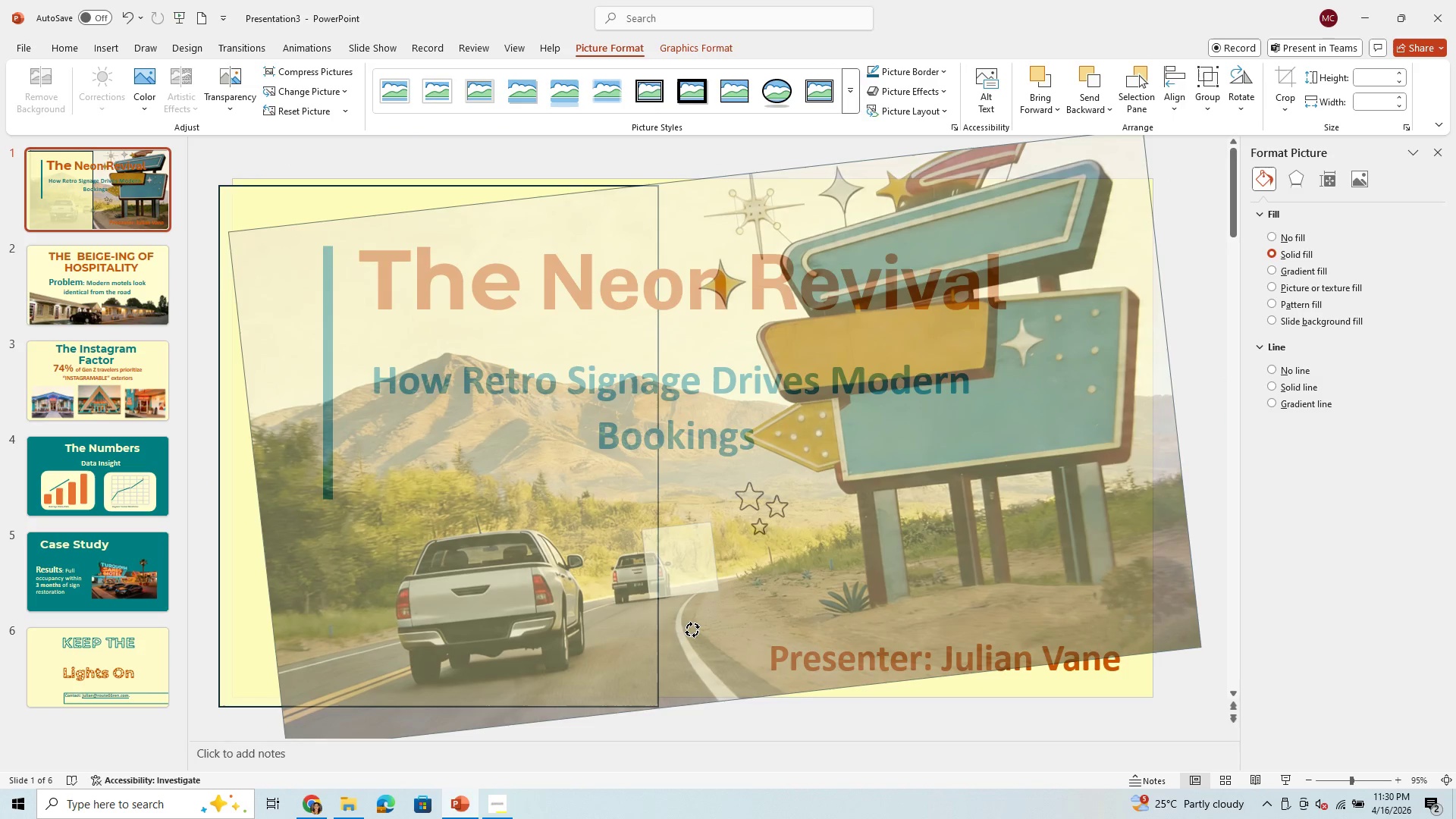 
wait(9.05)
 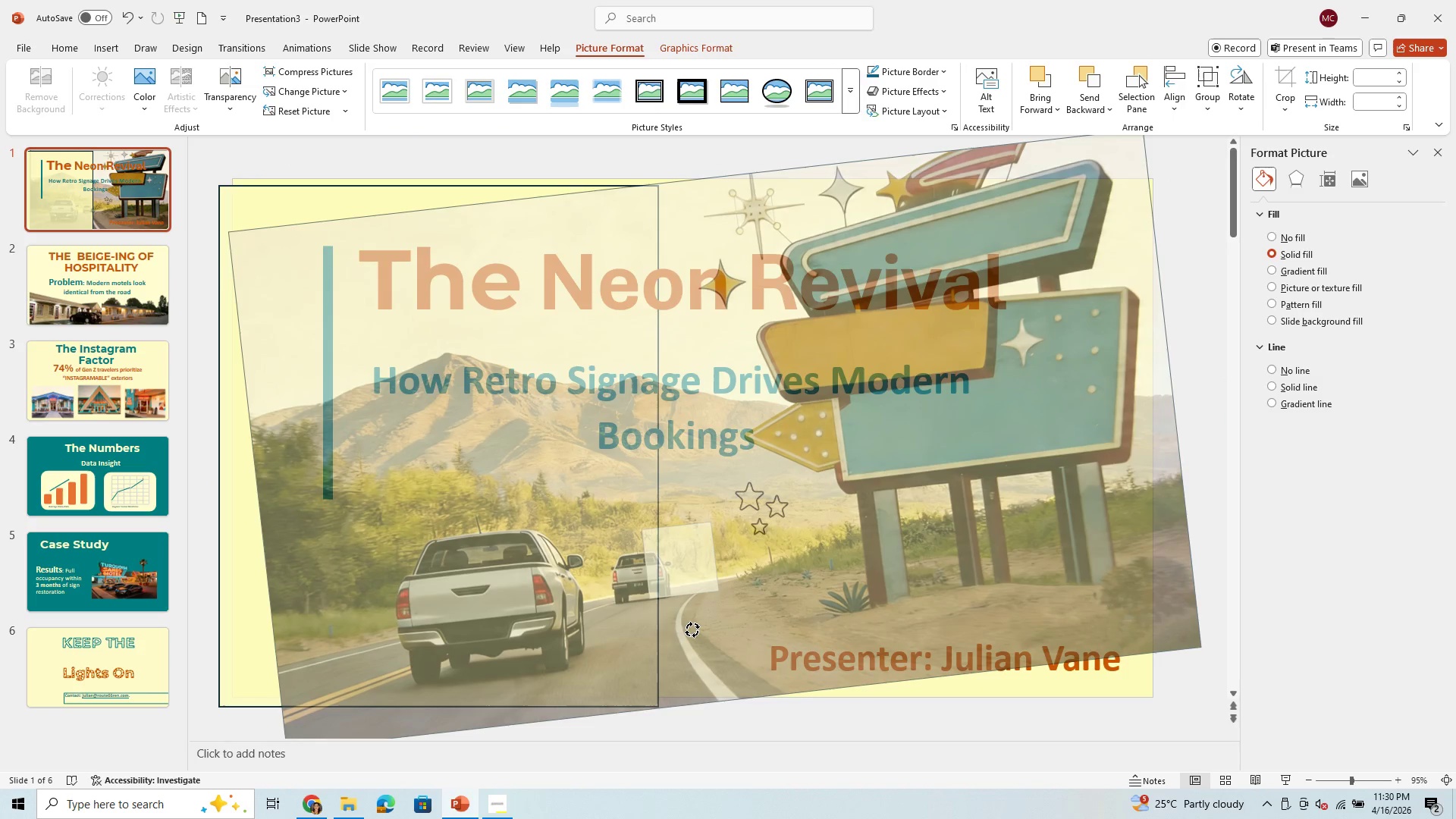 
double_click([128, 14])
 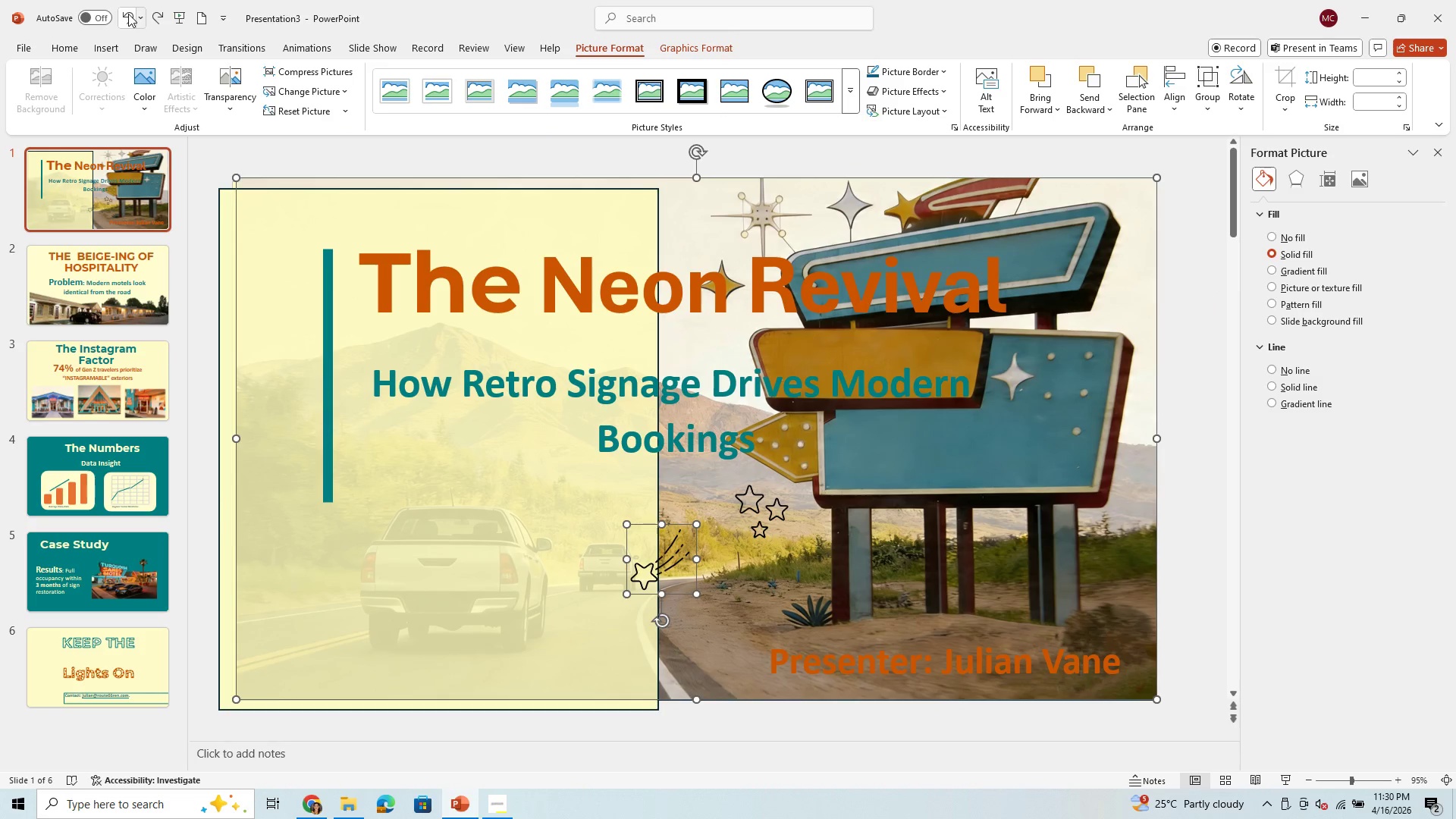 
left_click([128, 14])
 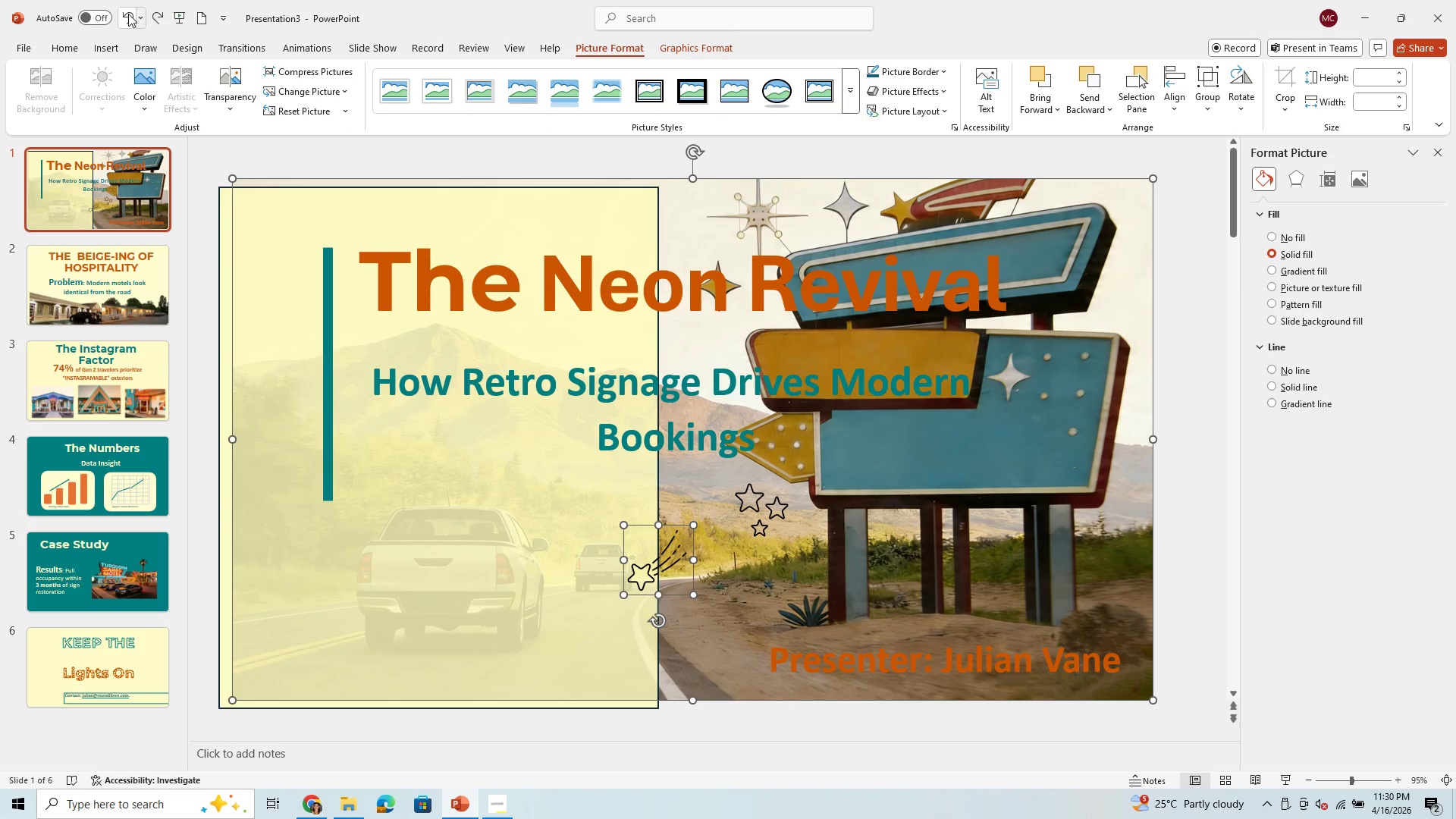 
left_click([128, 14])
 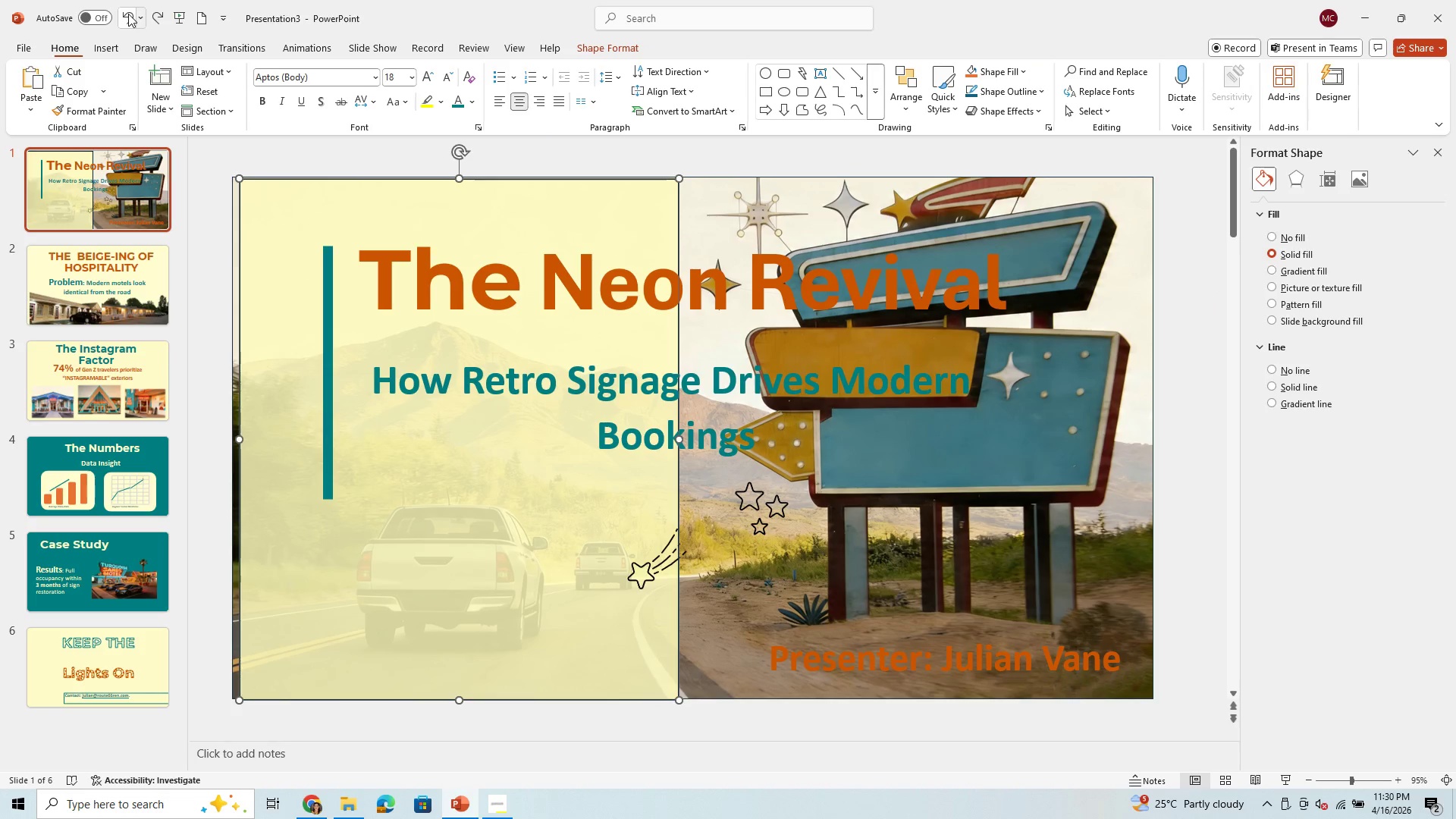 
left_click([128, 14])
 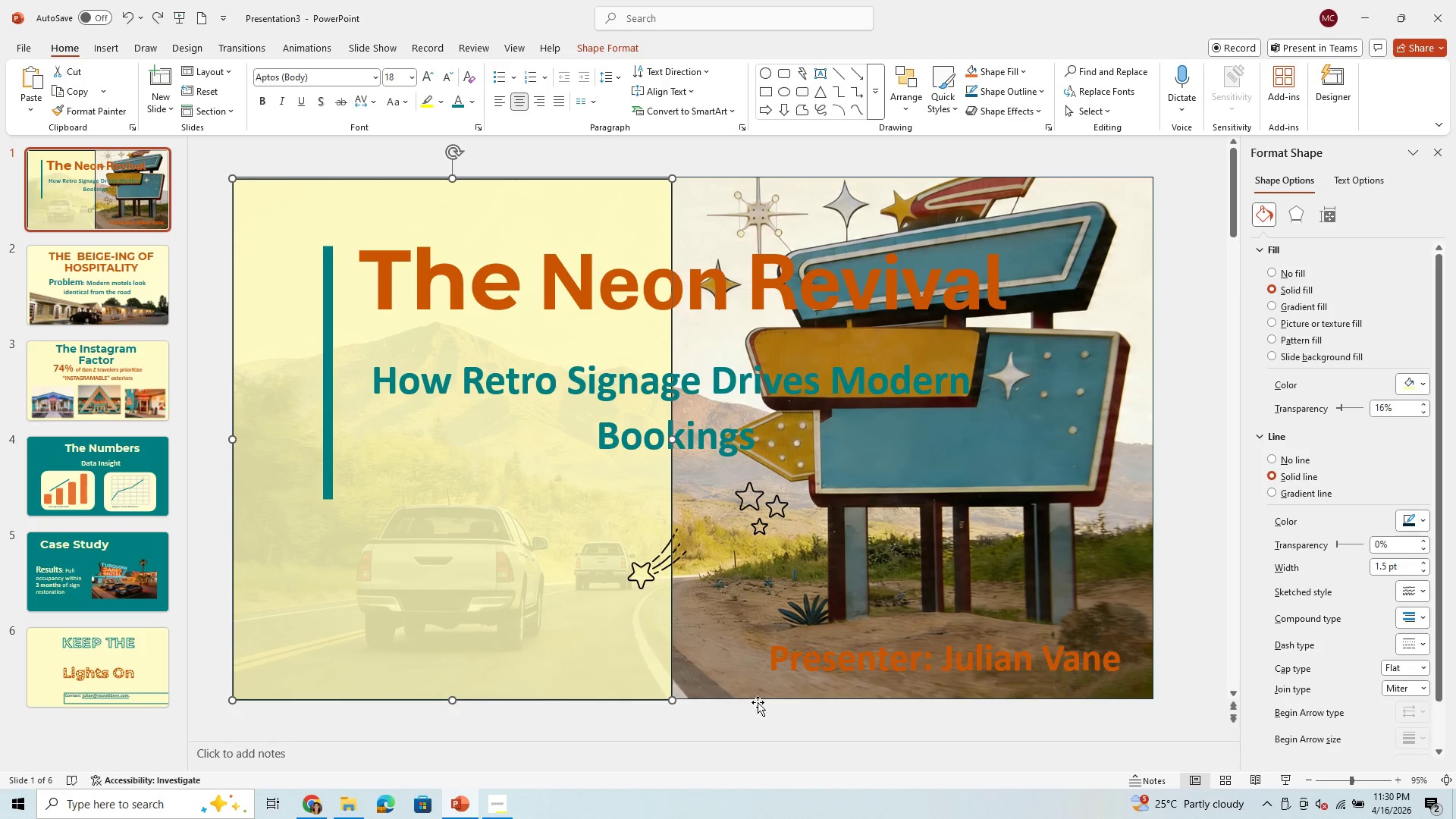 
left_click([651, 570])
 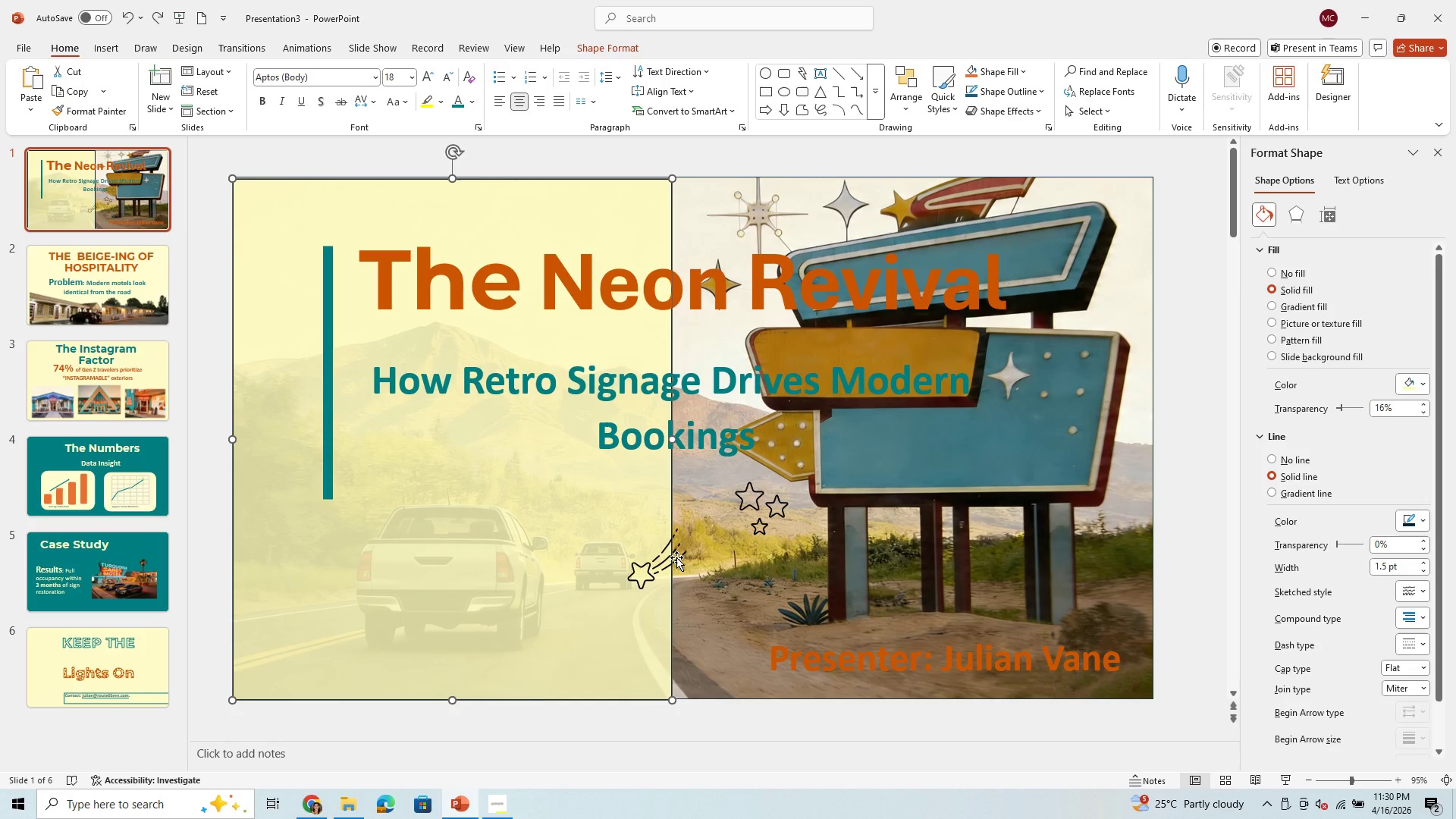 
left_click([677, 557])
 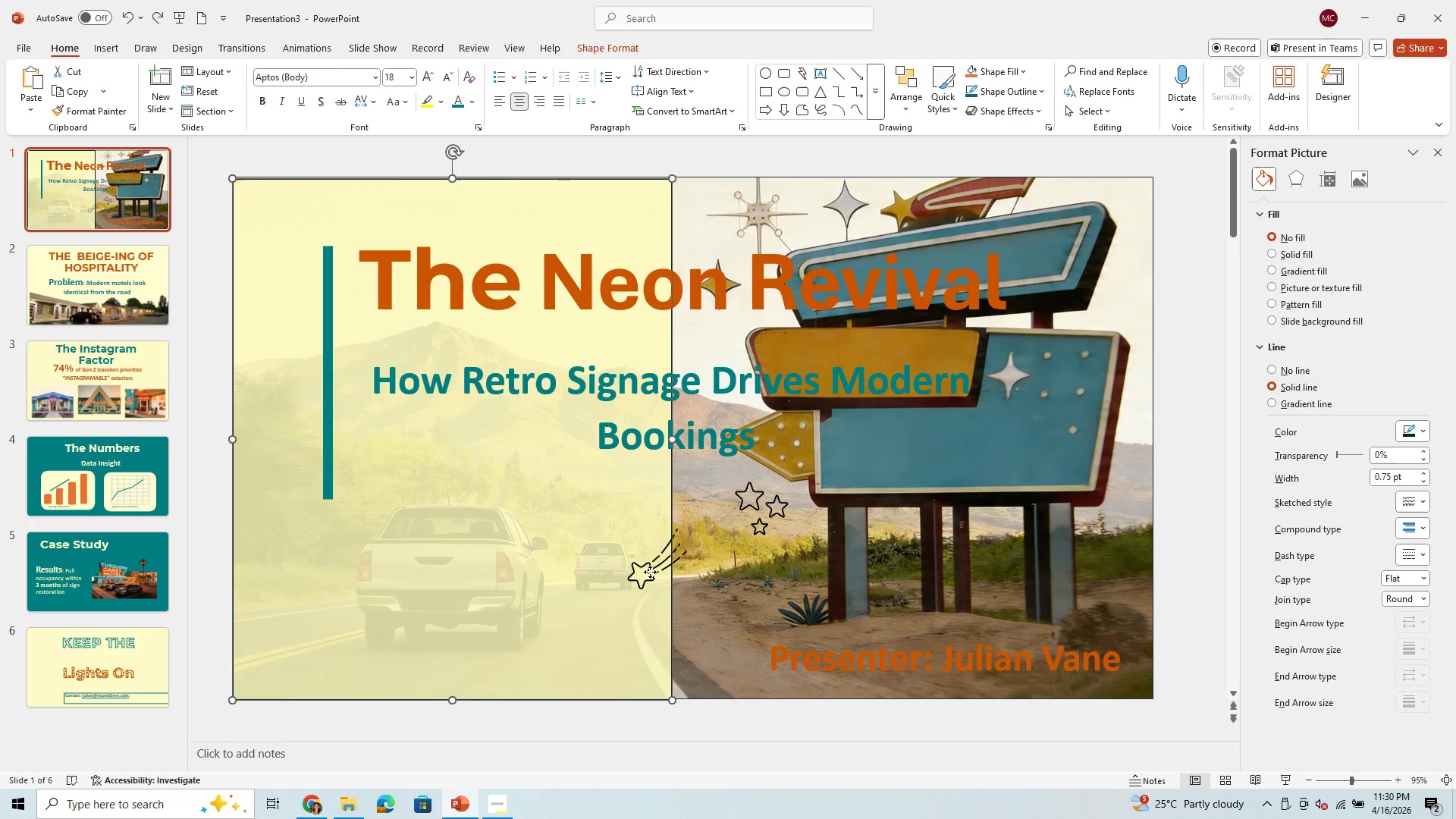 
double_click([645, 571])
 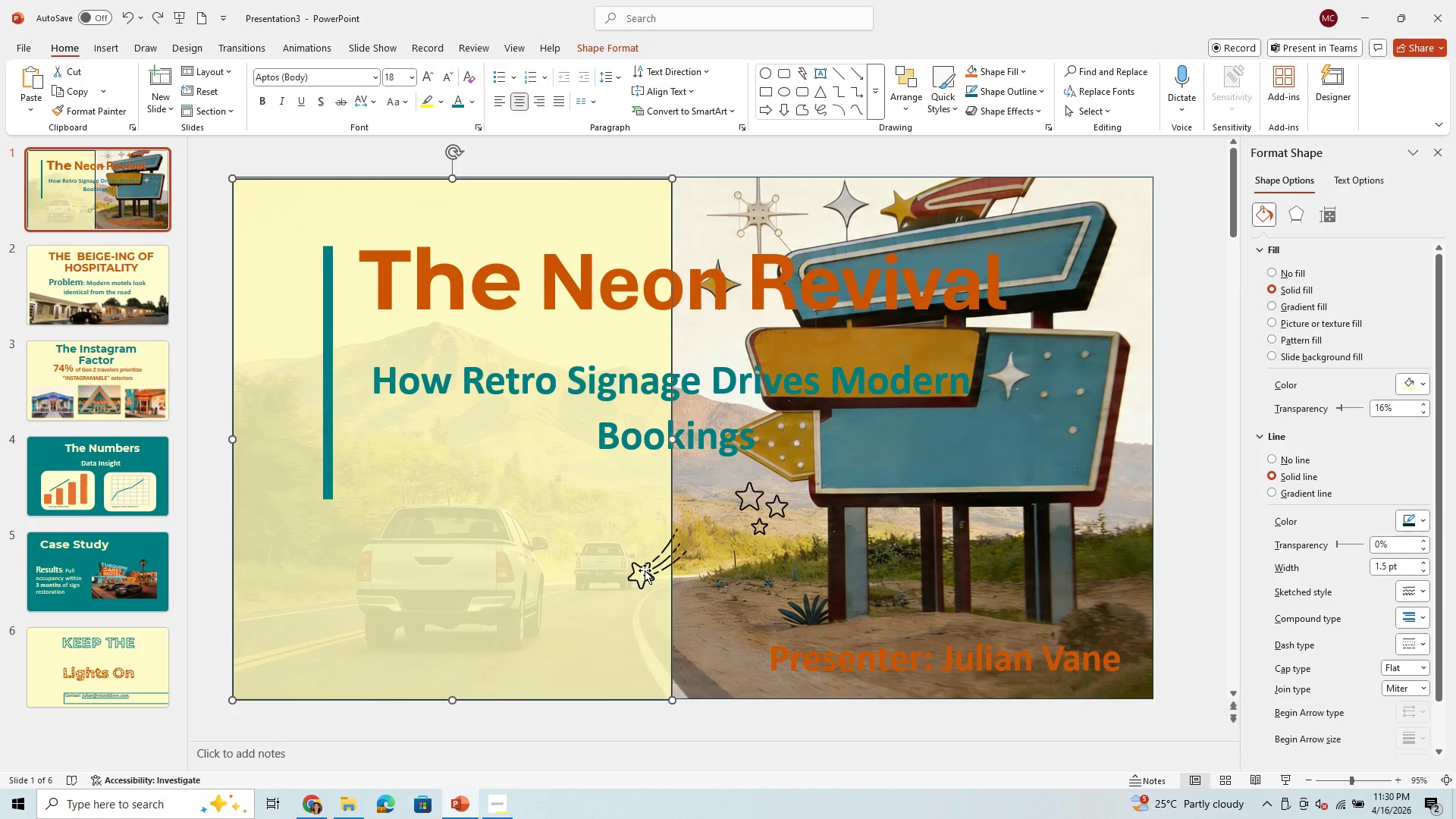 
triple_click([645, 570])
 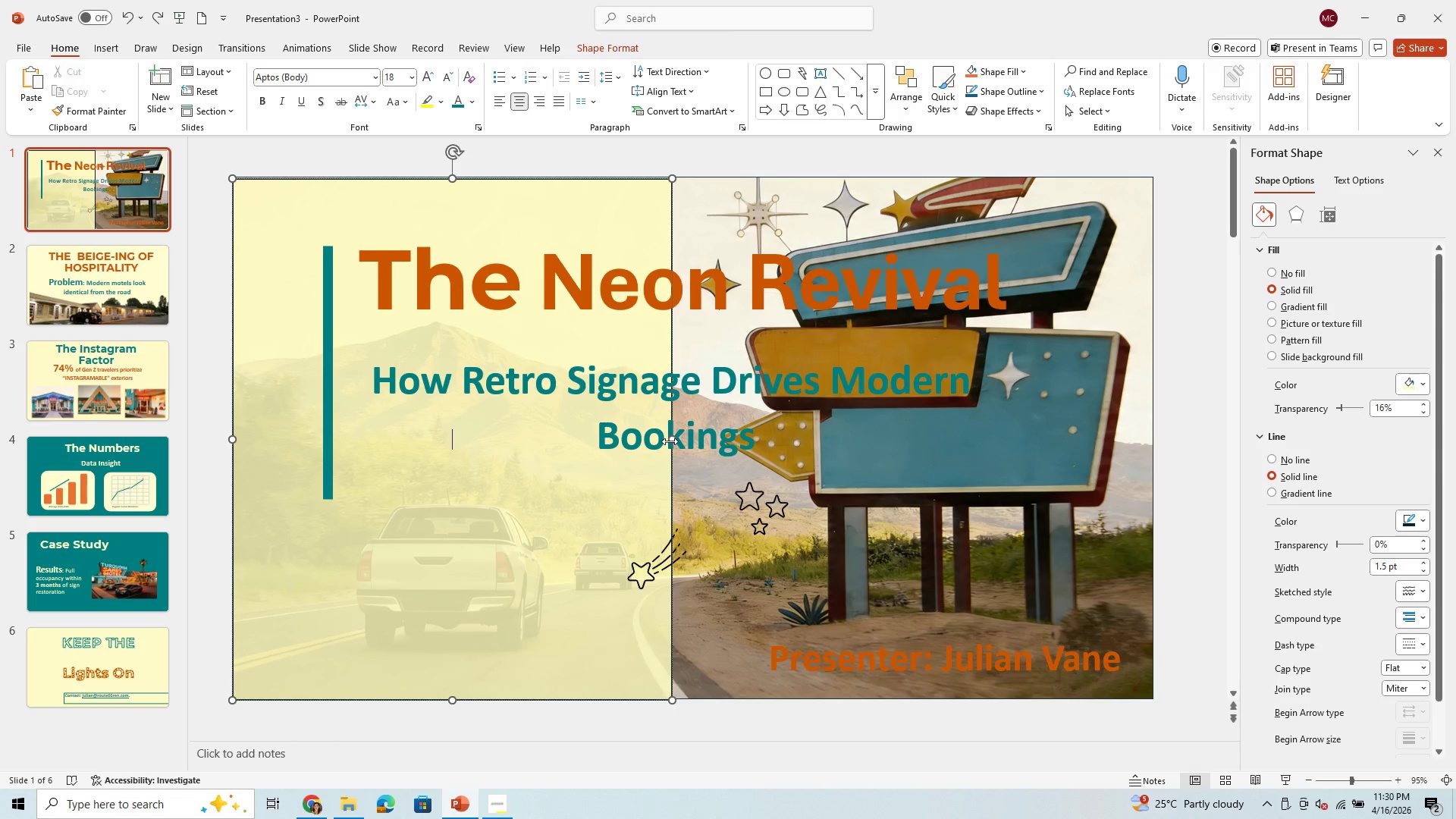 
left_click_drag(start_coordinate=[670, 441], to_coordinate=[595, 460])
 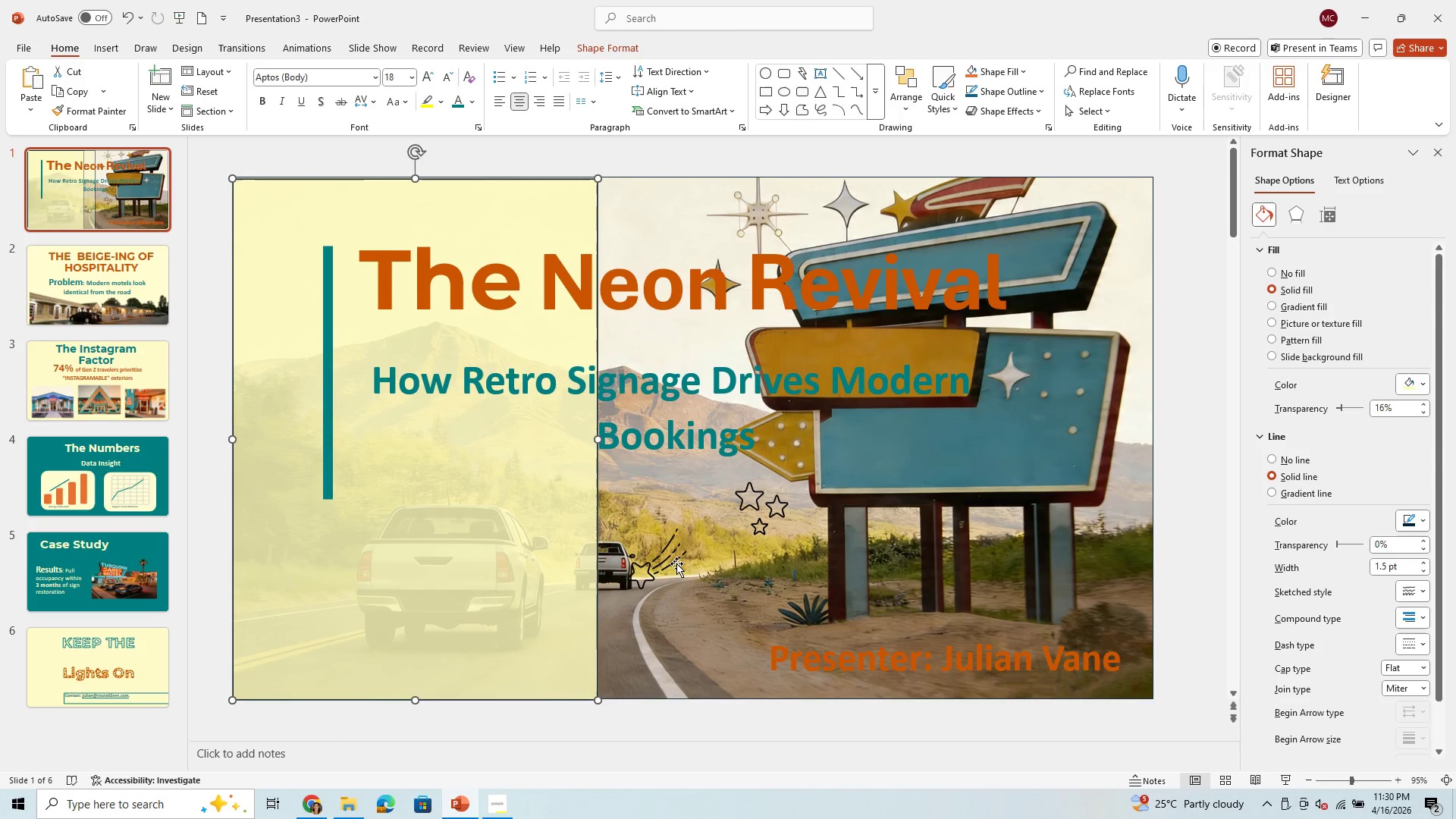 
left_click([676, 563])
 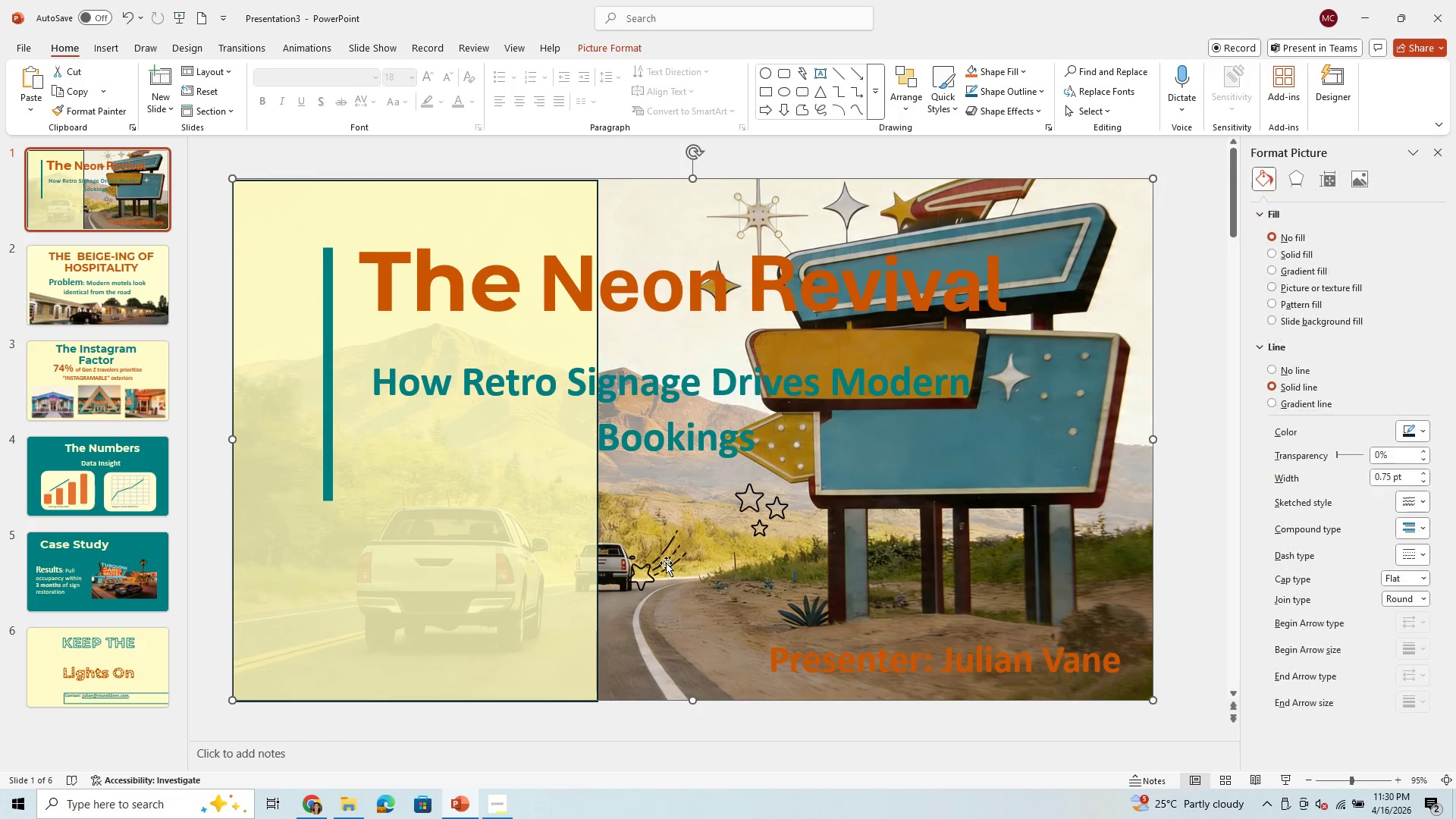 
left_click([665, 562])
 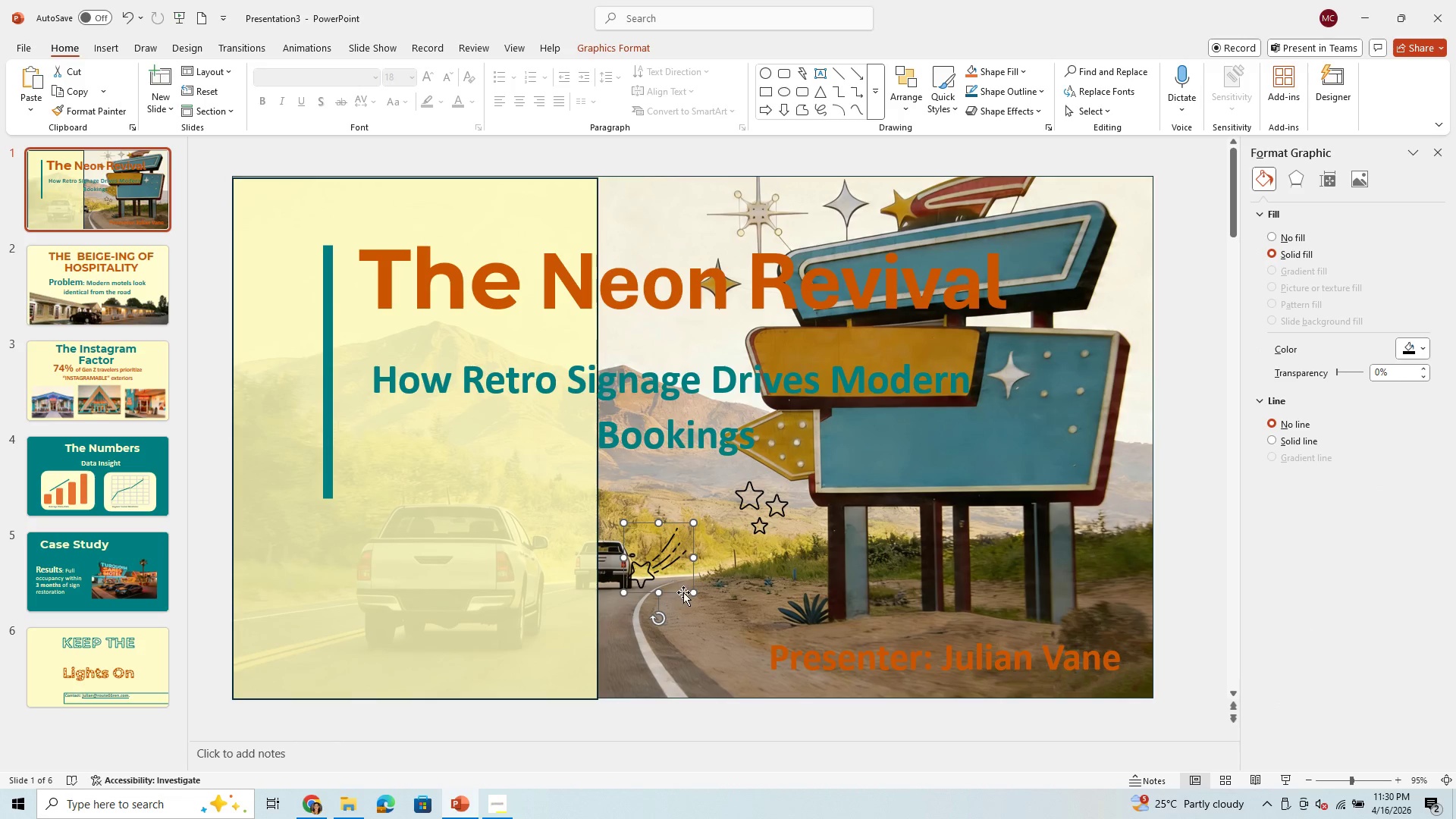 
left_click_drag(start_coordinate=[683, 592], to_coordinate=[581, 604])
 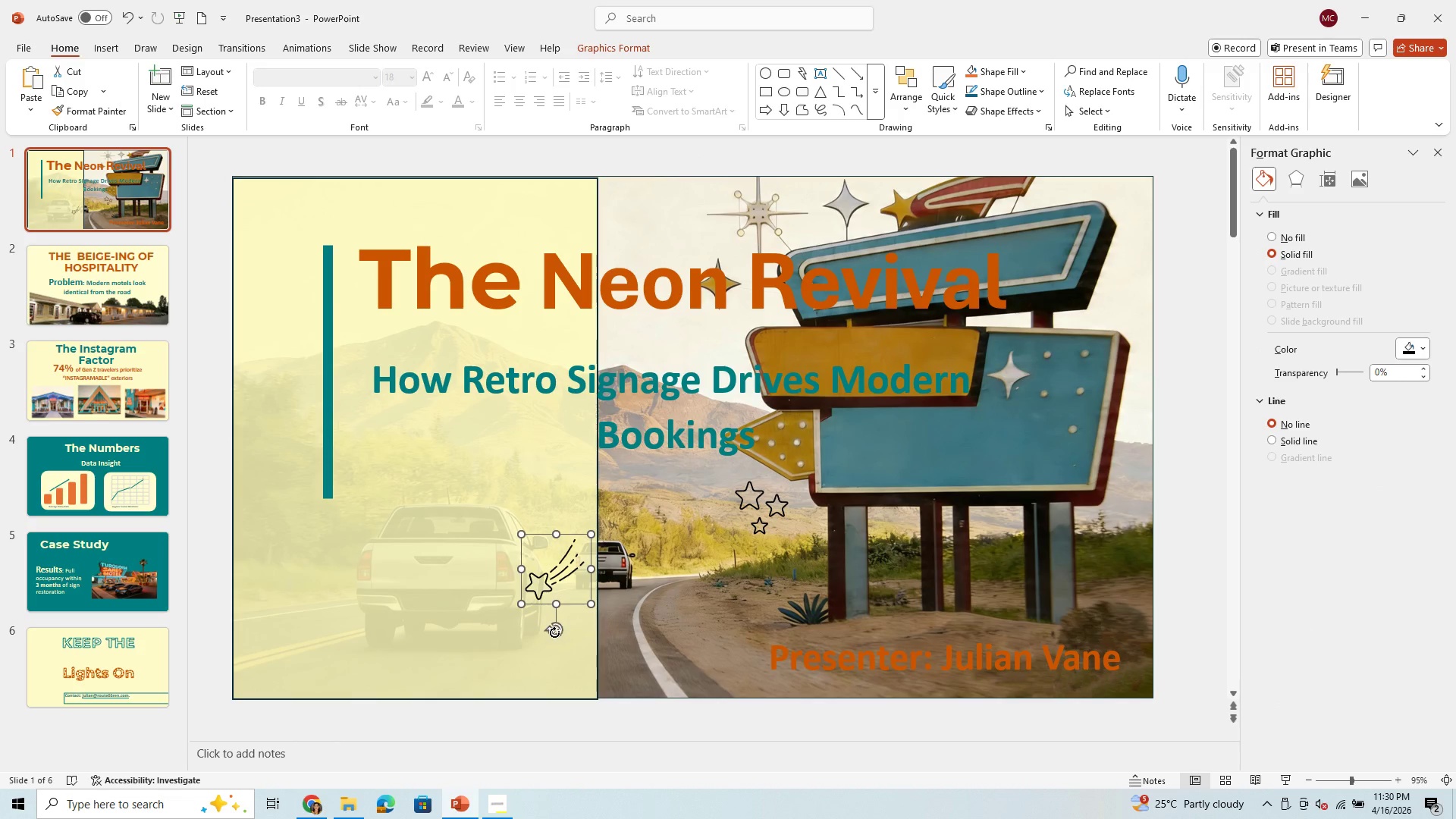 
left_click_drag(start_coordinate=[553, 635], to_coordinate=[515, 566])
 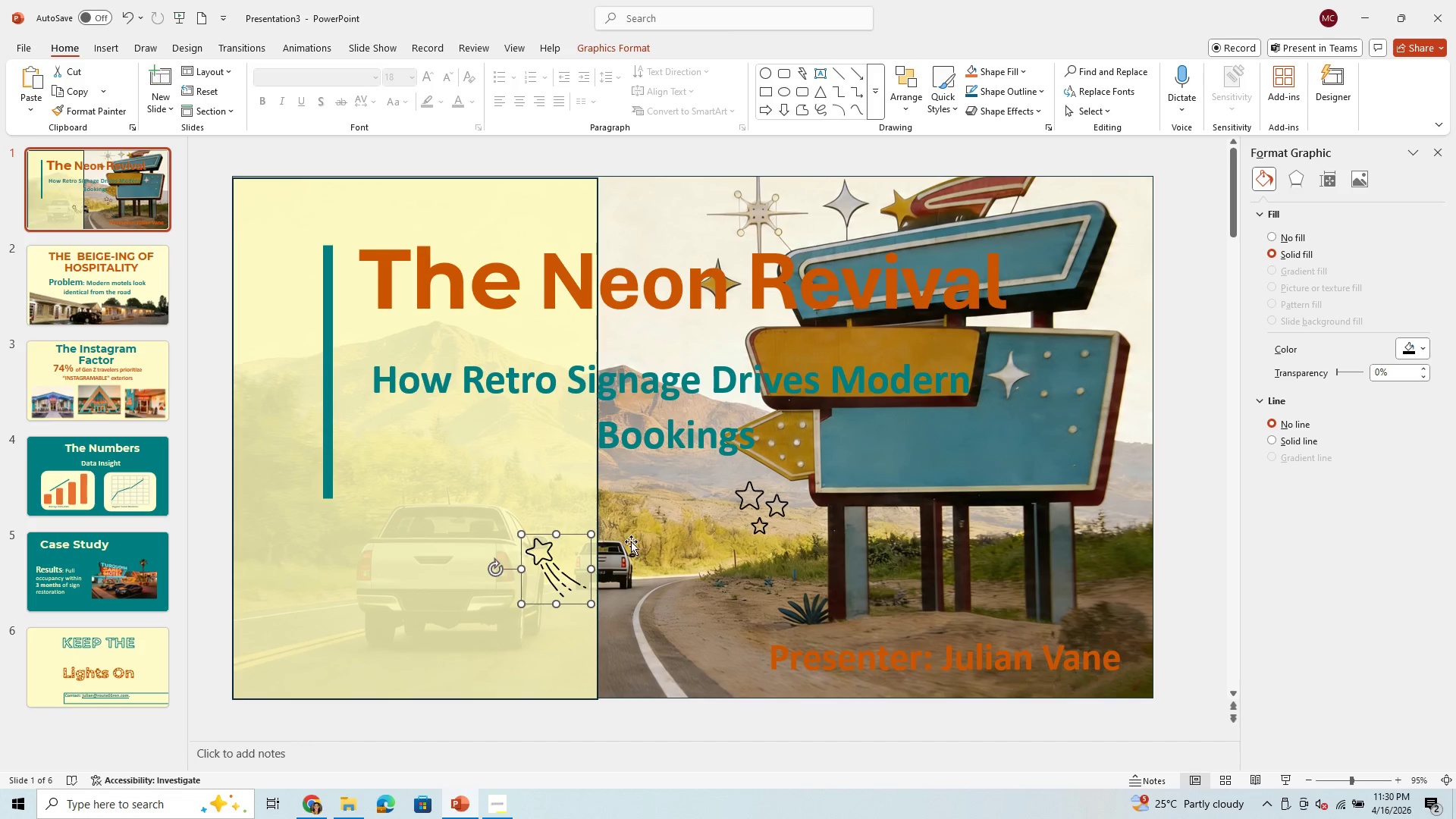 
left_click([563, 469])
 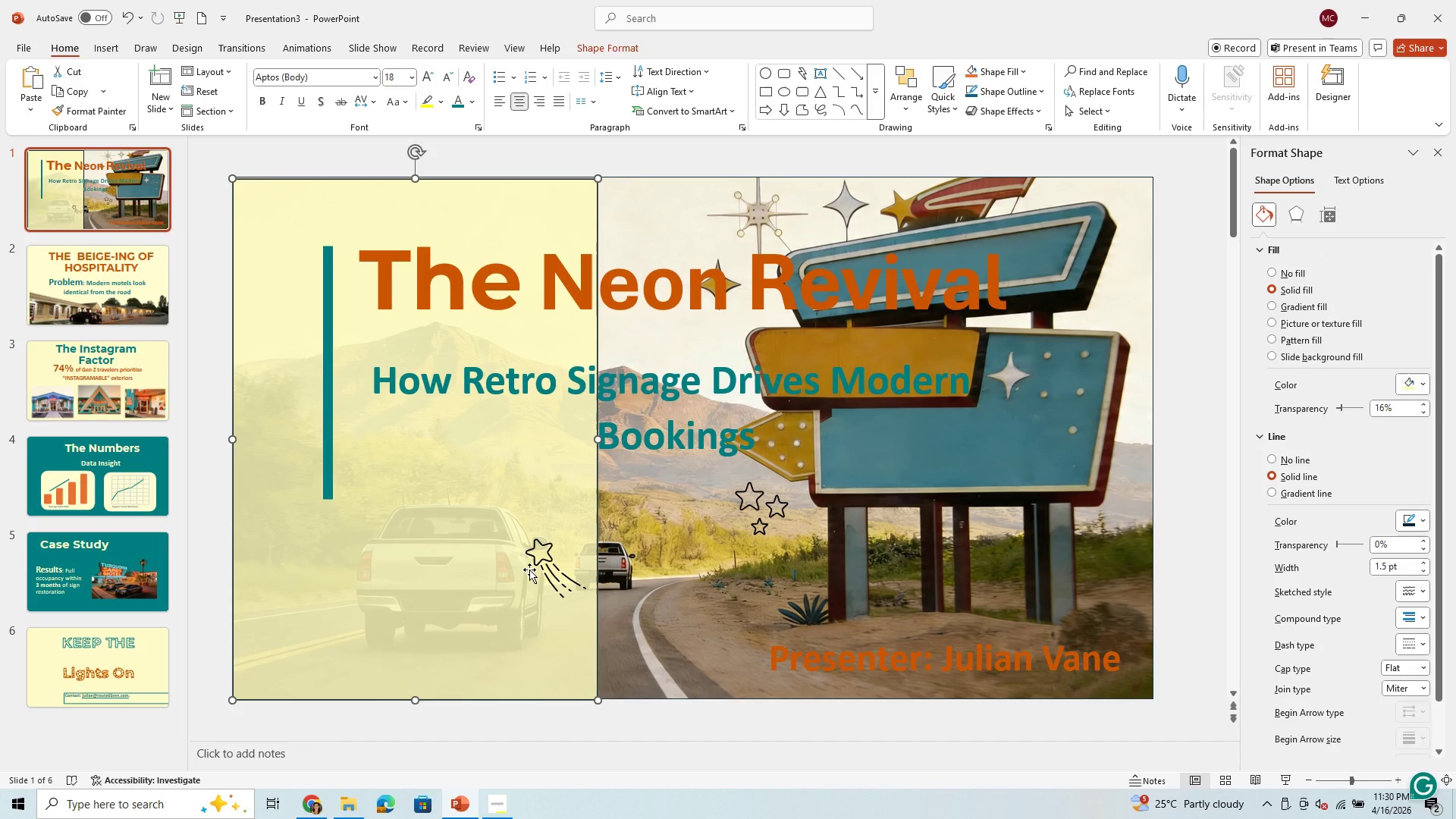 
left_click([539, 551])
 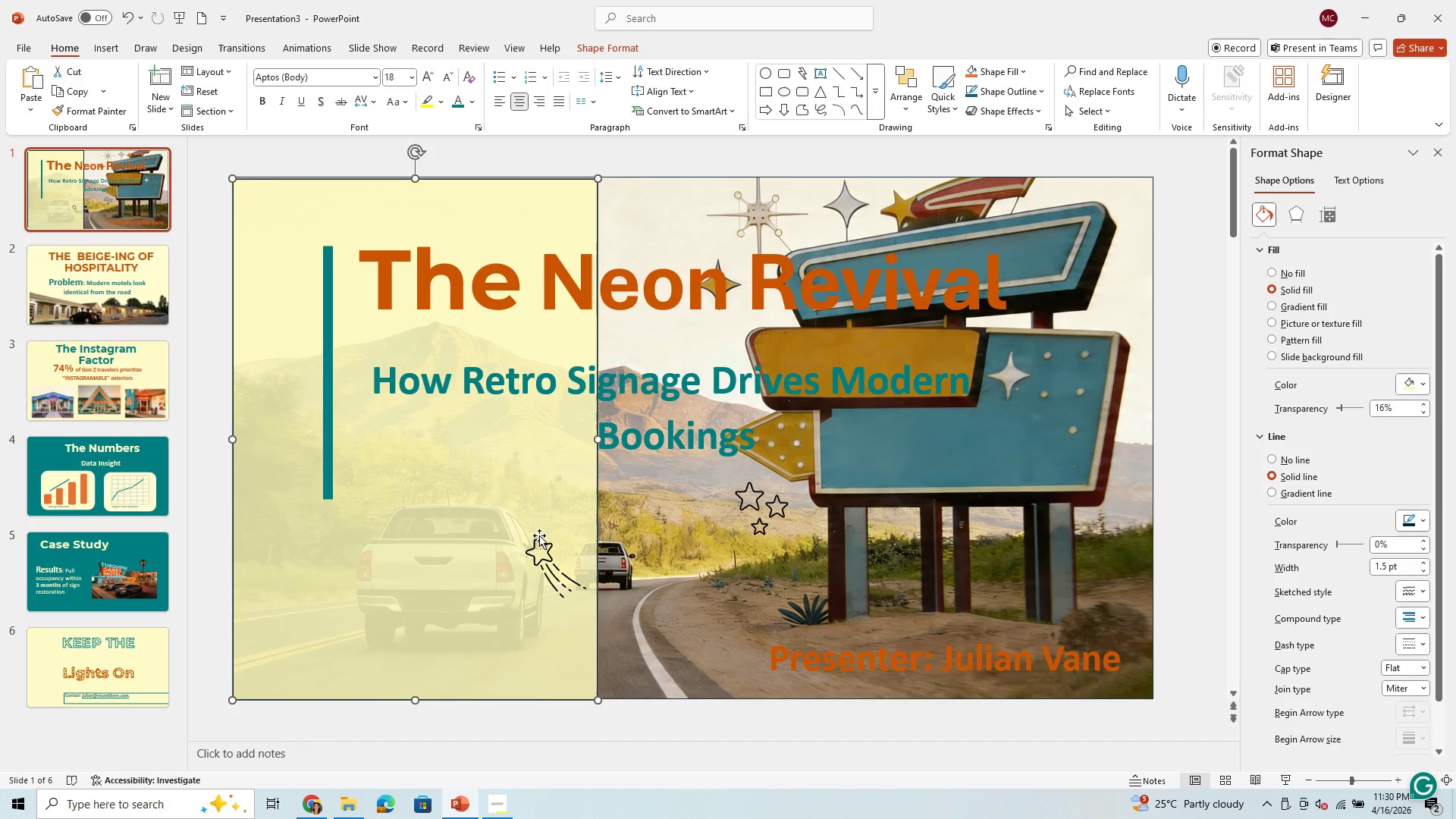 
left_click([539, 535])
 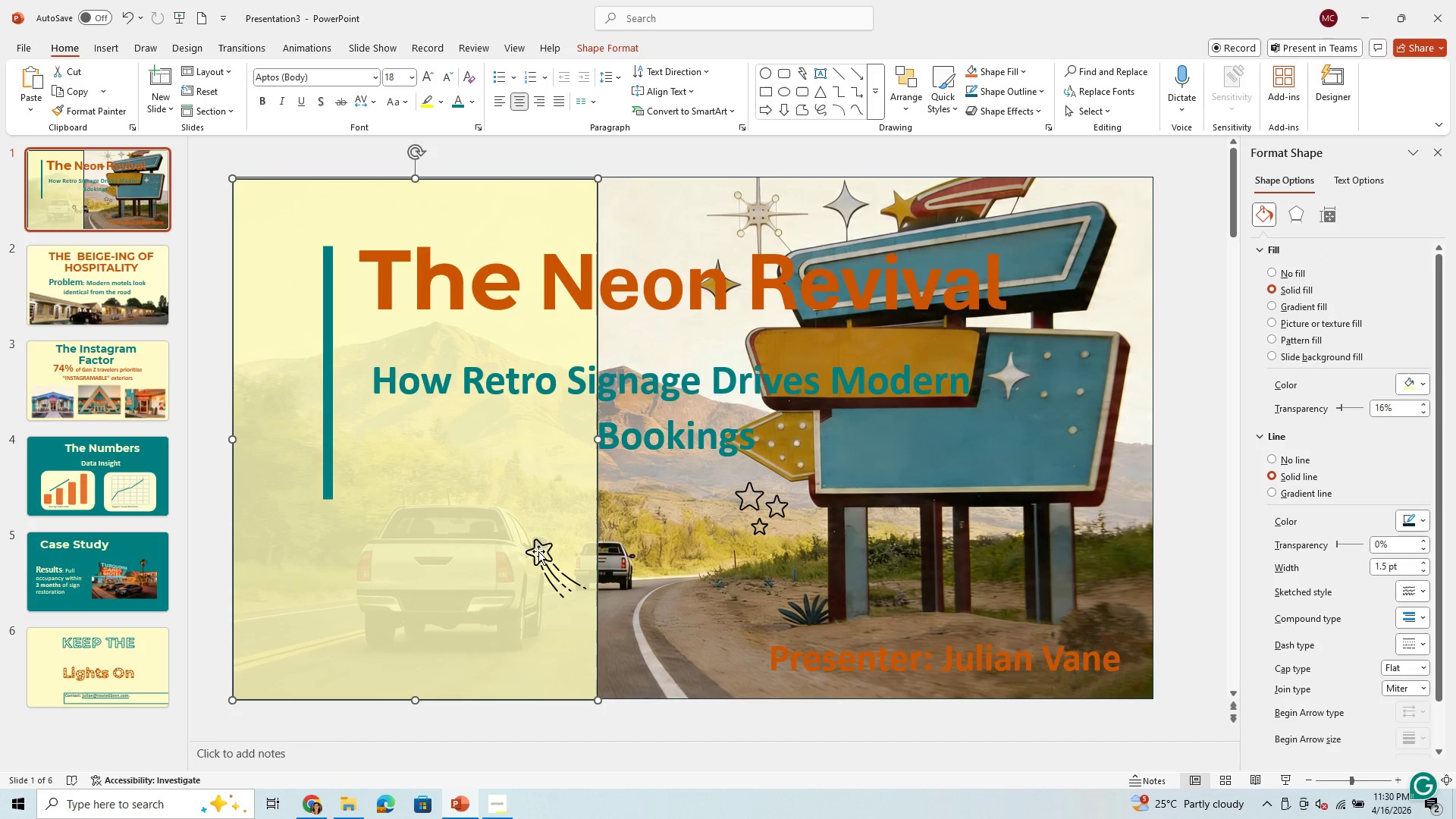 
left_click([538, 551])
 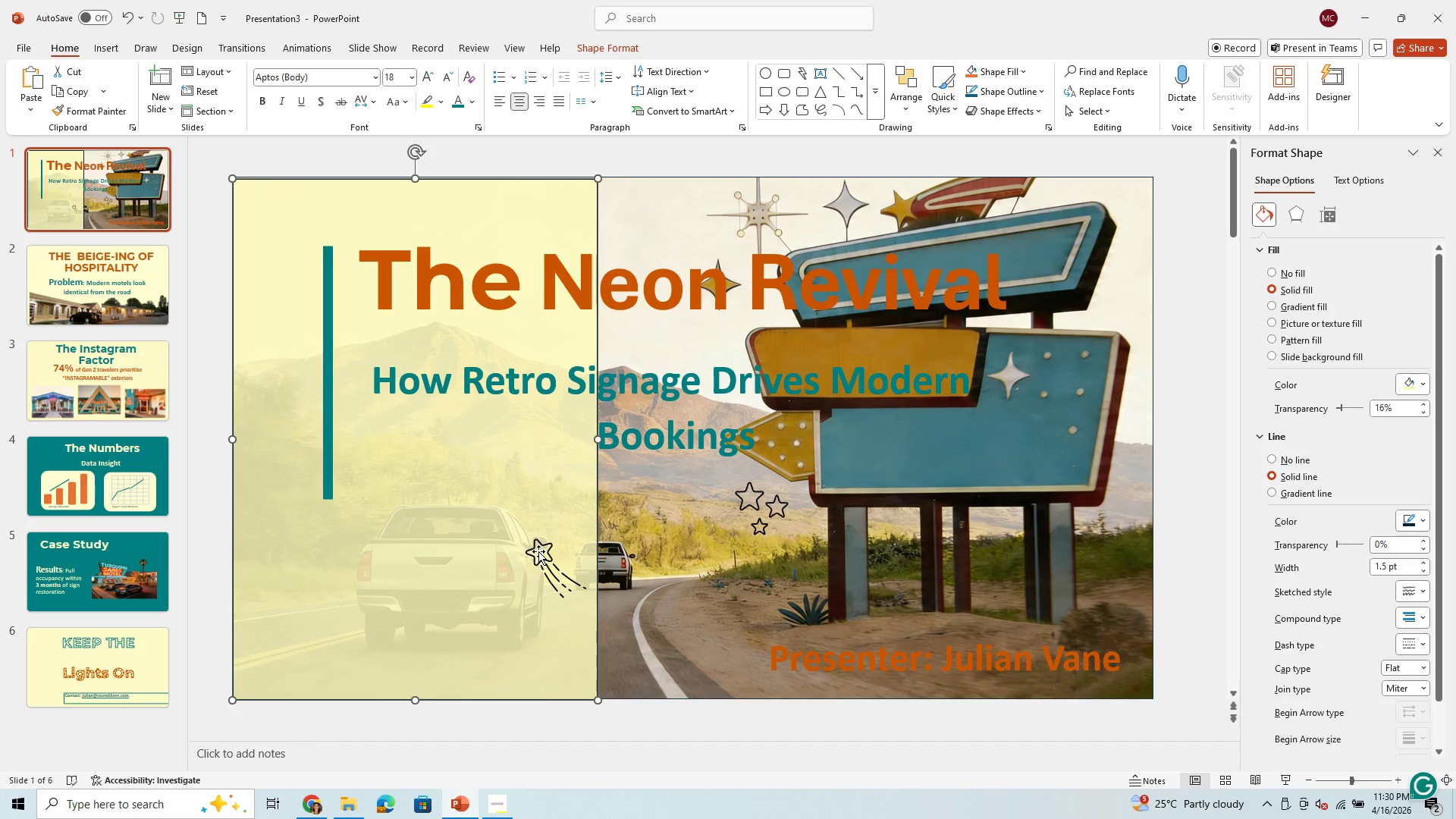 
right_click([538, 551])
 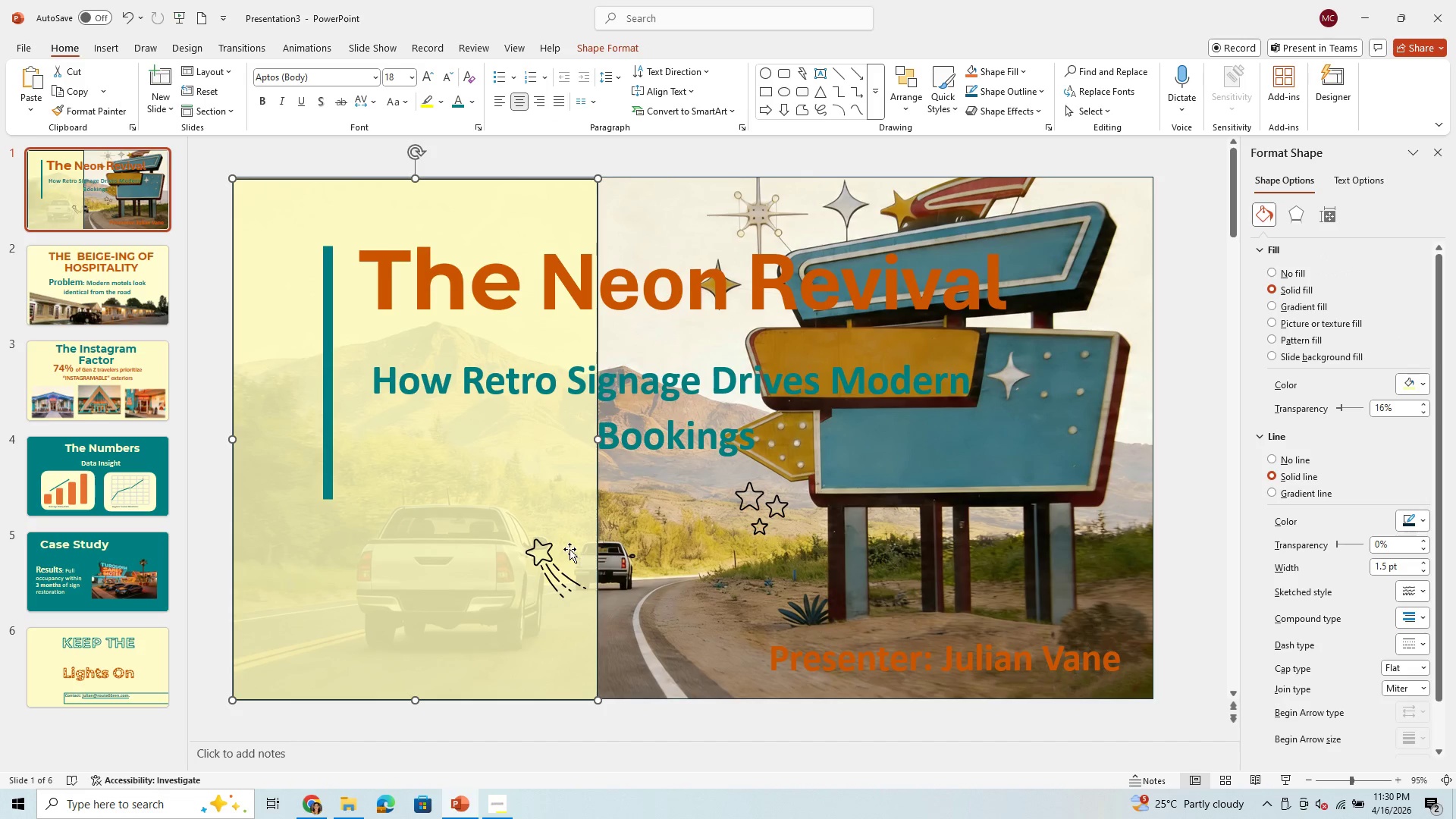 
double_click([559, 580])
 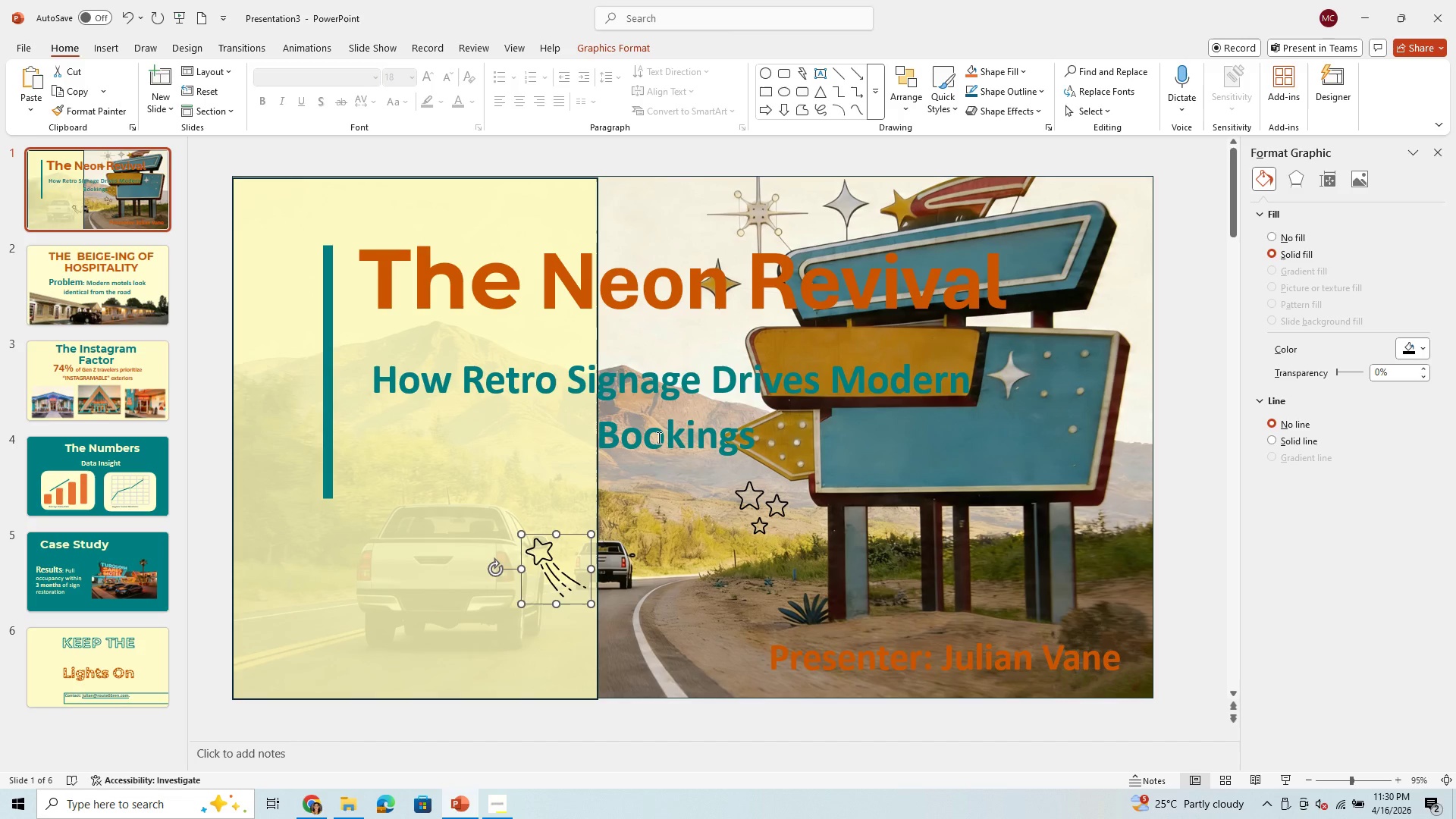 
left_click([773, 502])
 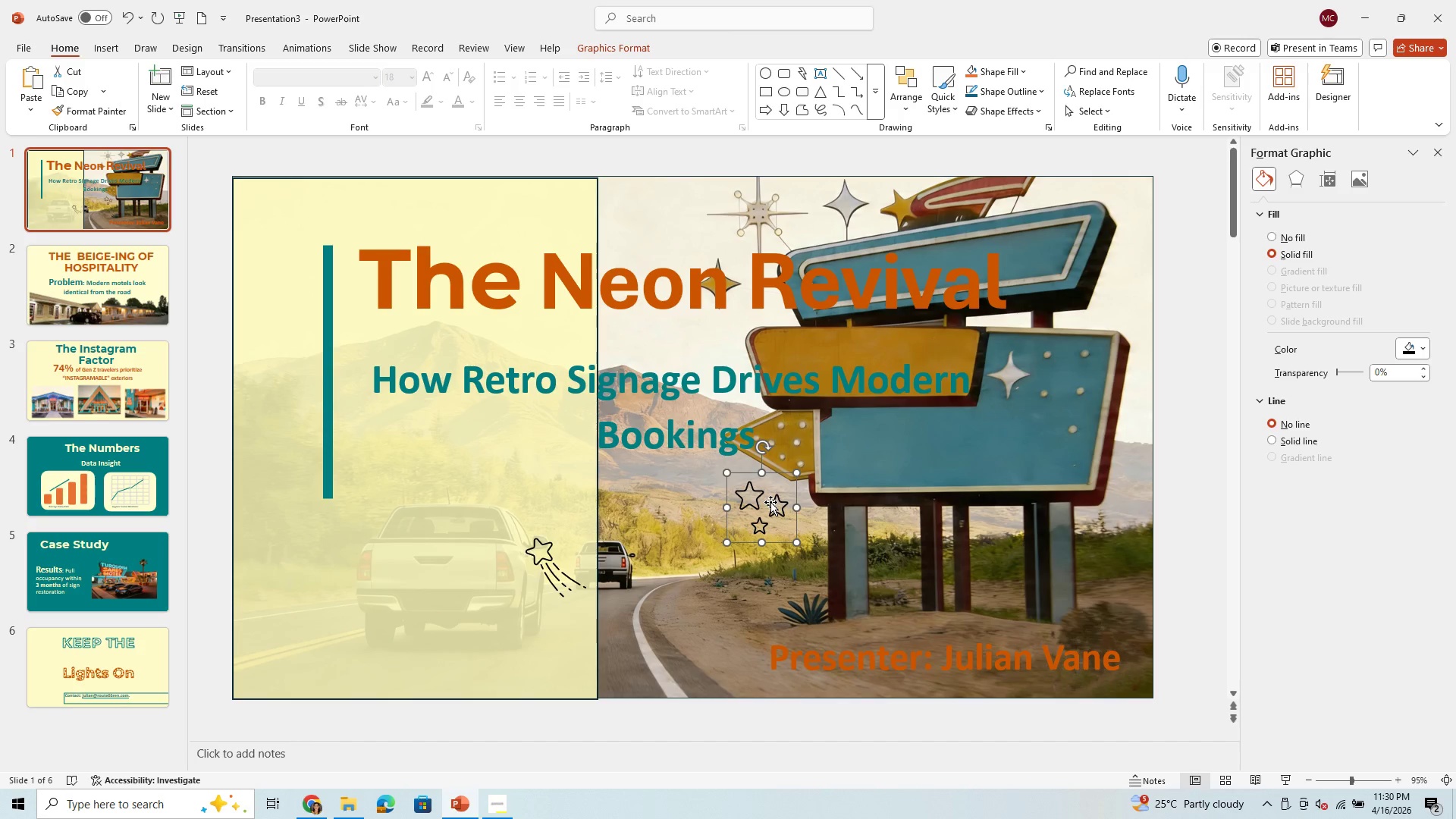 
right_click([770, 502])
 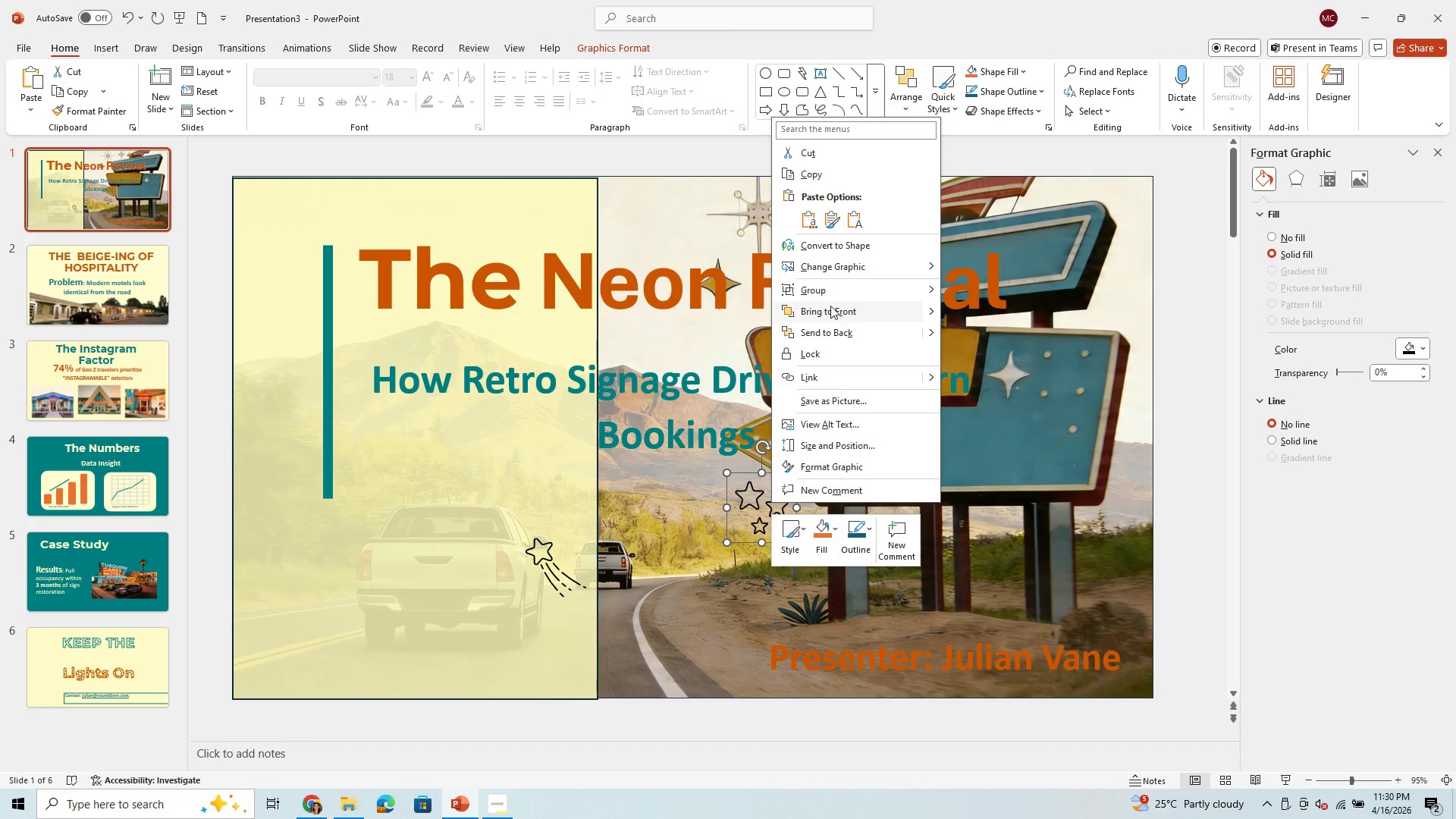 
left_click([833, 310])
 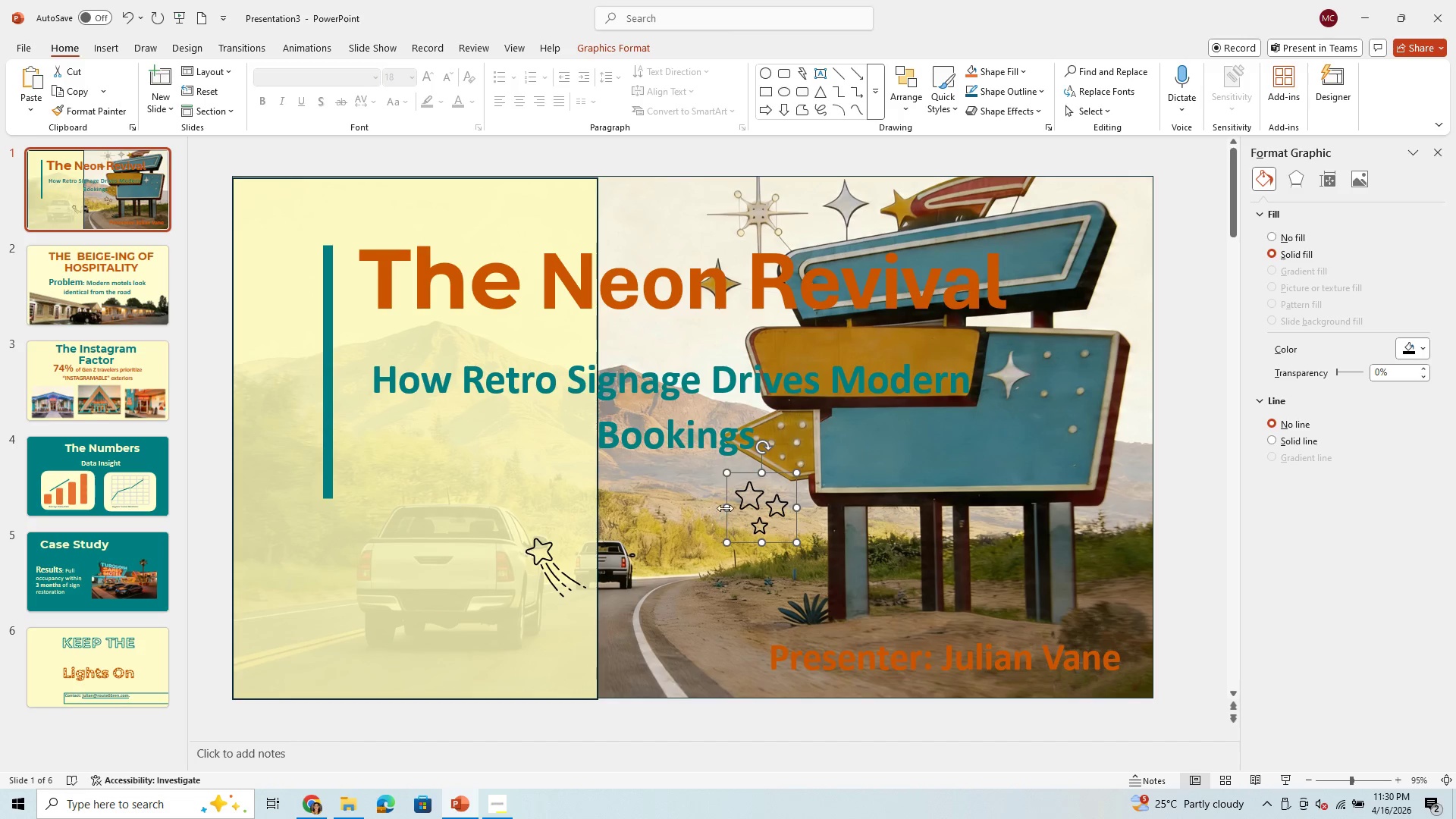 
left_click_drag(start_coordinate=[755, 498], to_coordinate=[758, 503])
 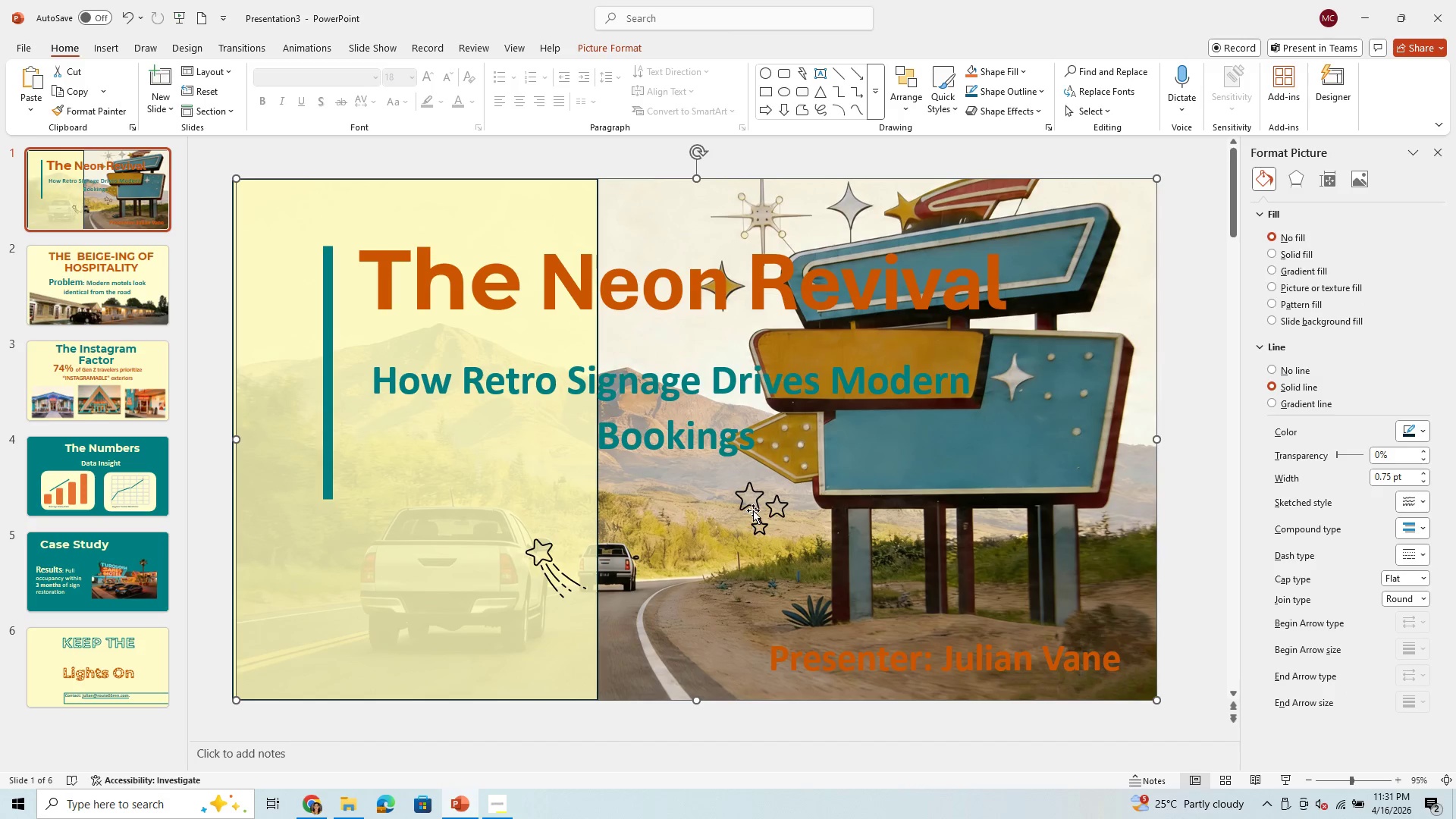 
left_click([754, 508])
 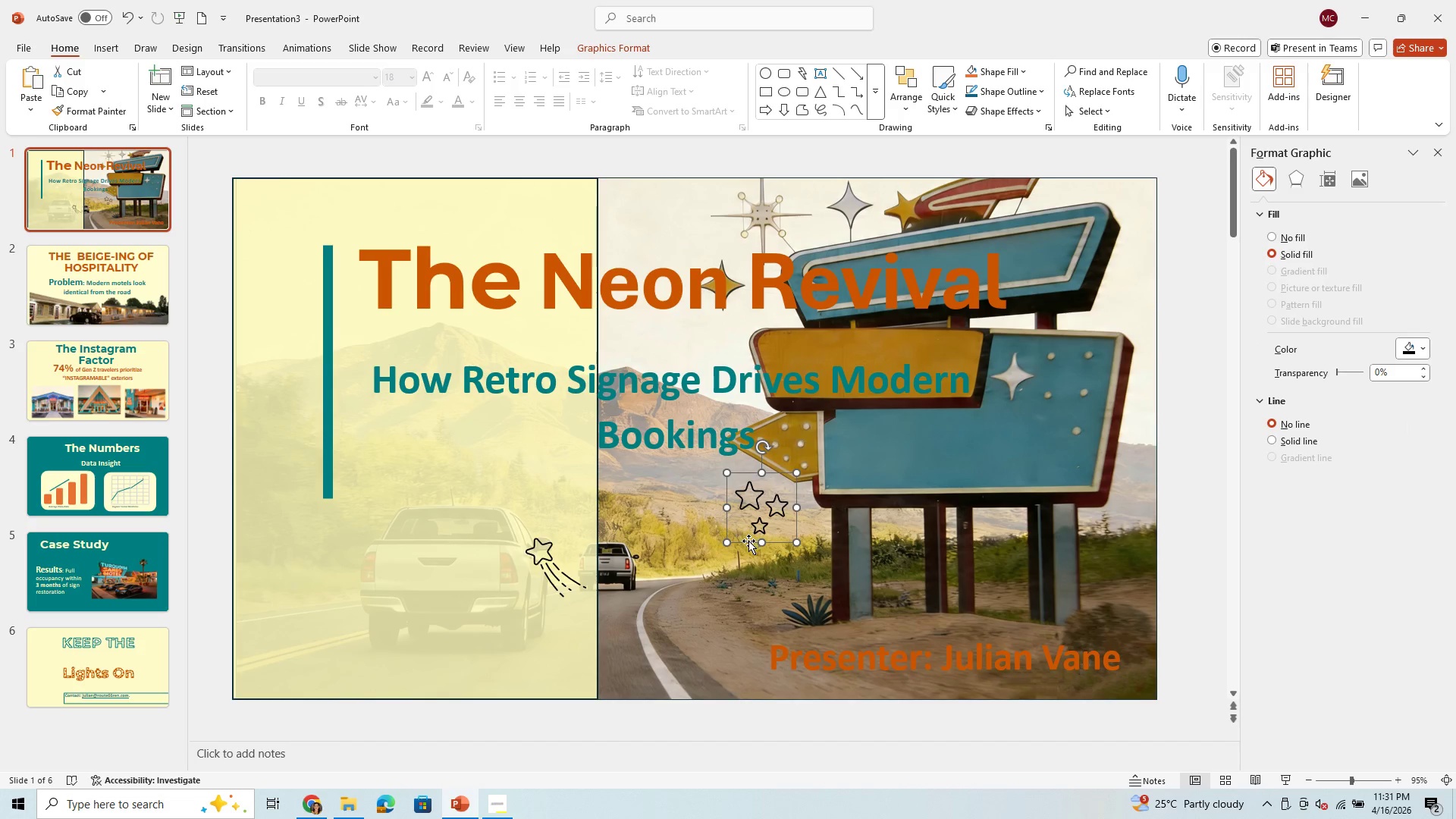 
left_click_drag(start_coordinate=[748, 541], to_coordinate=[532, 519])
 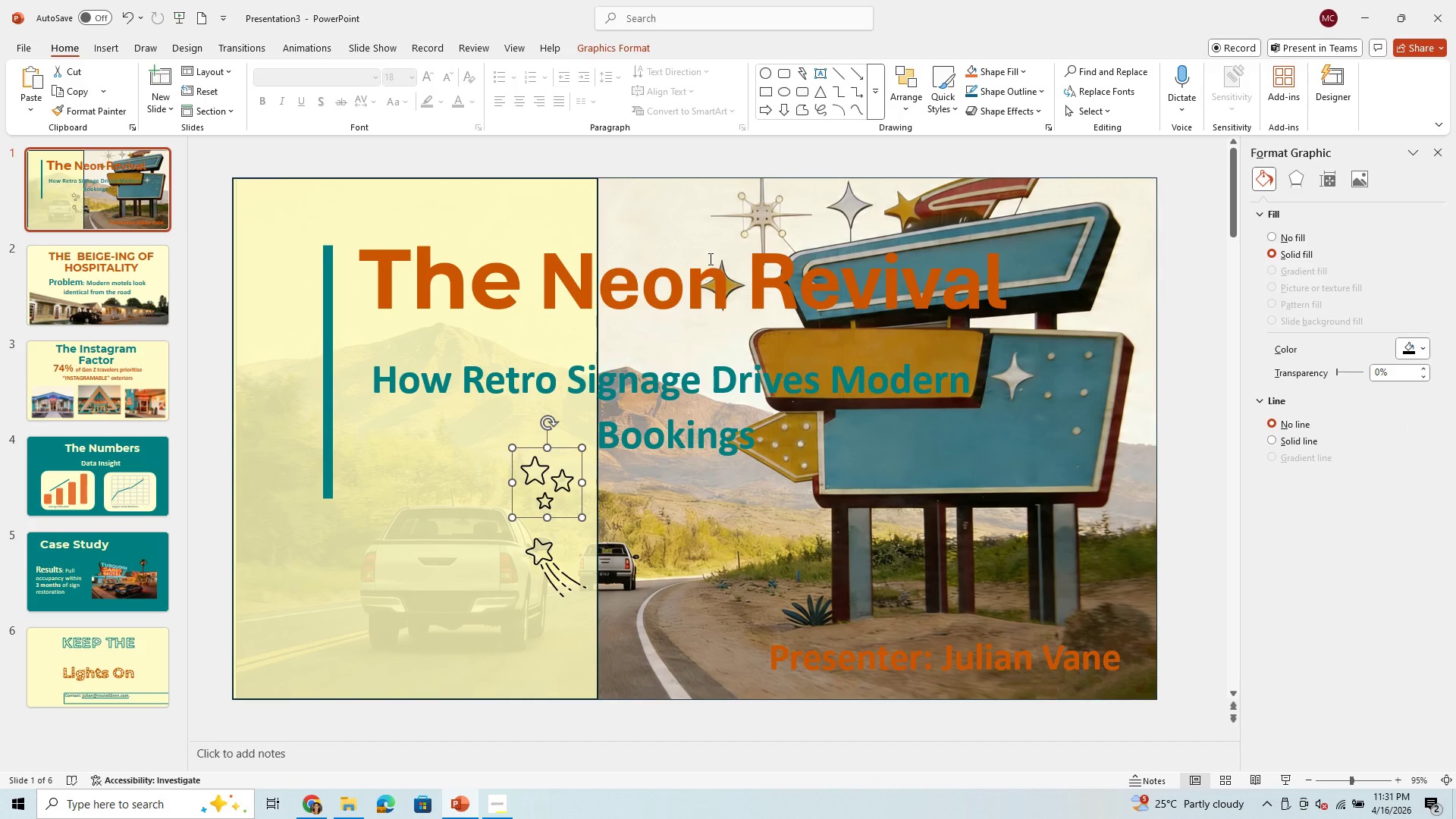 
right_click([692, 220])
 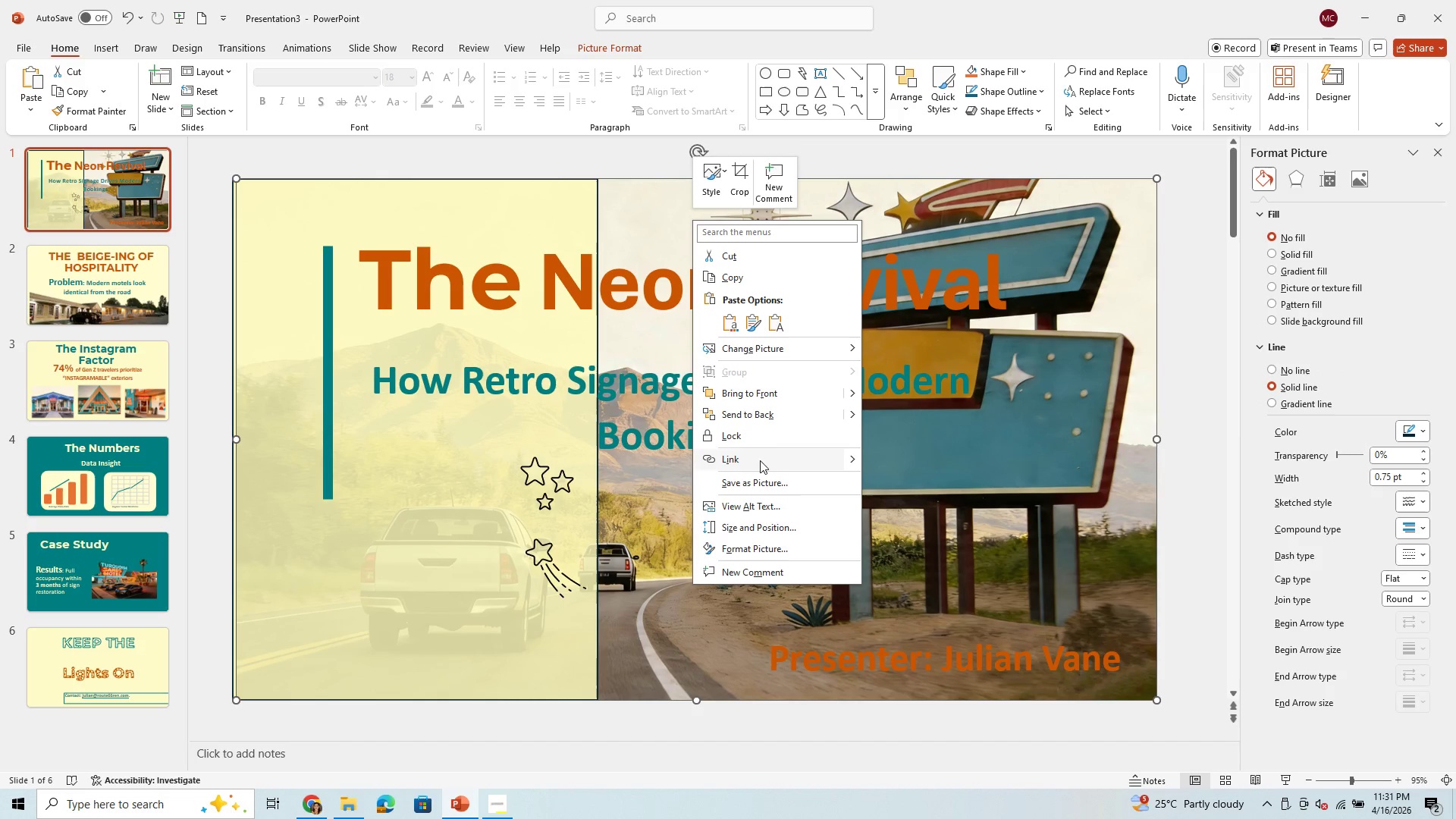 
left_click([750, 432])
 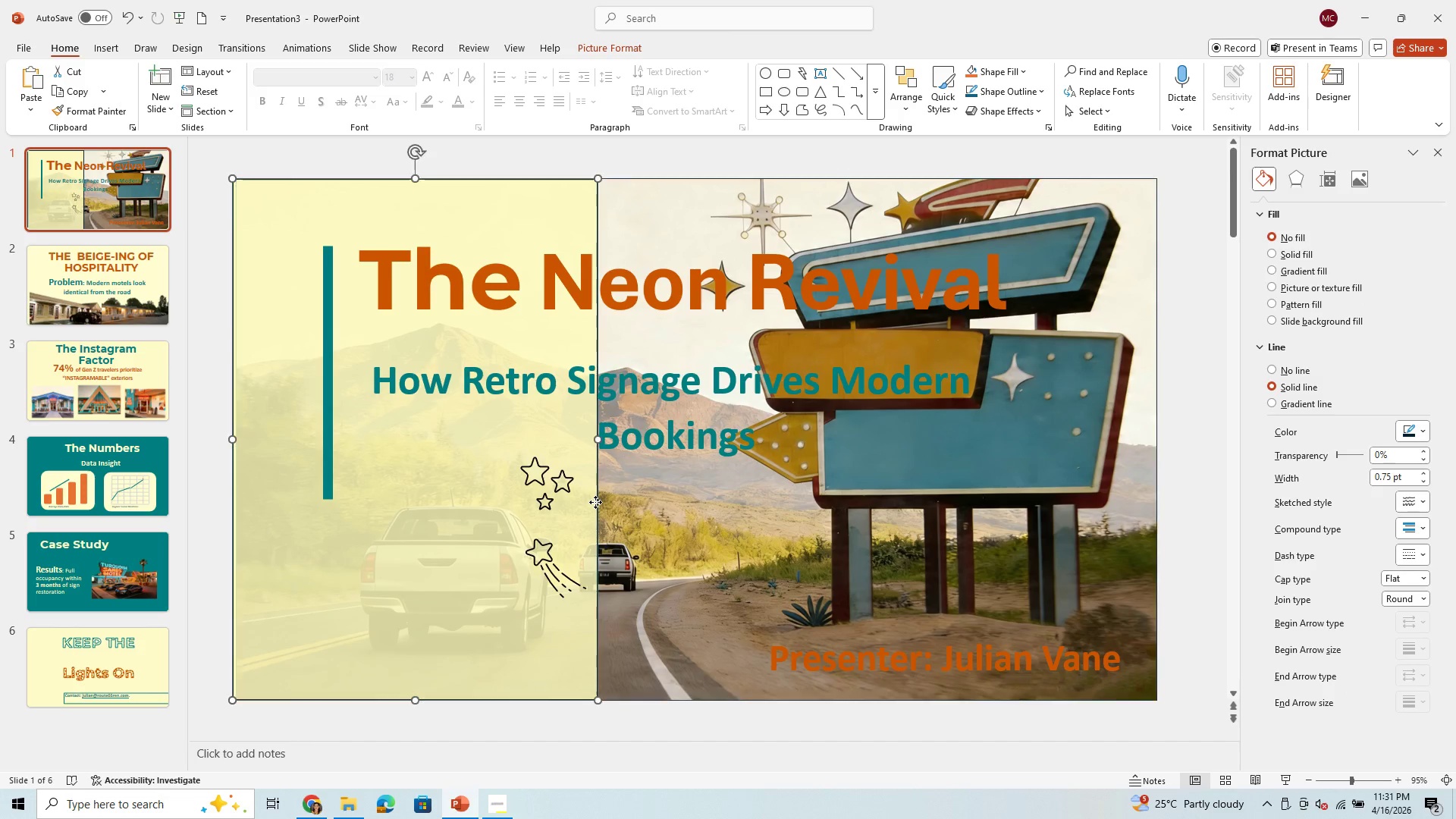 
wait(6.81)
 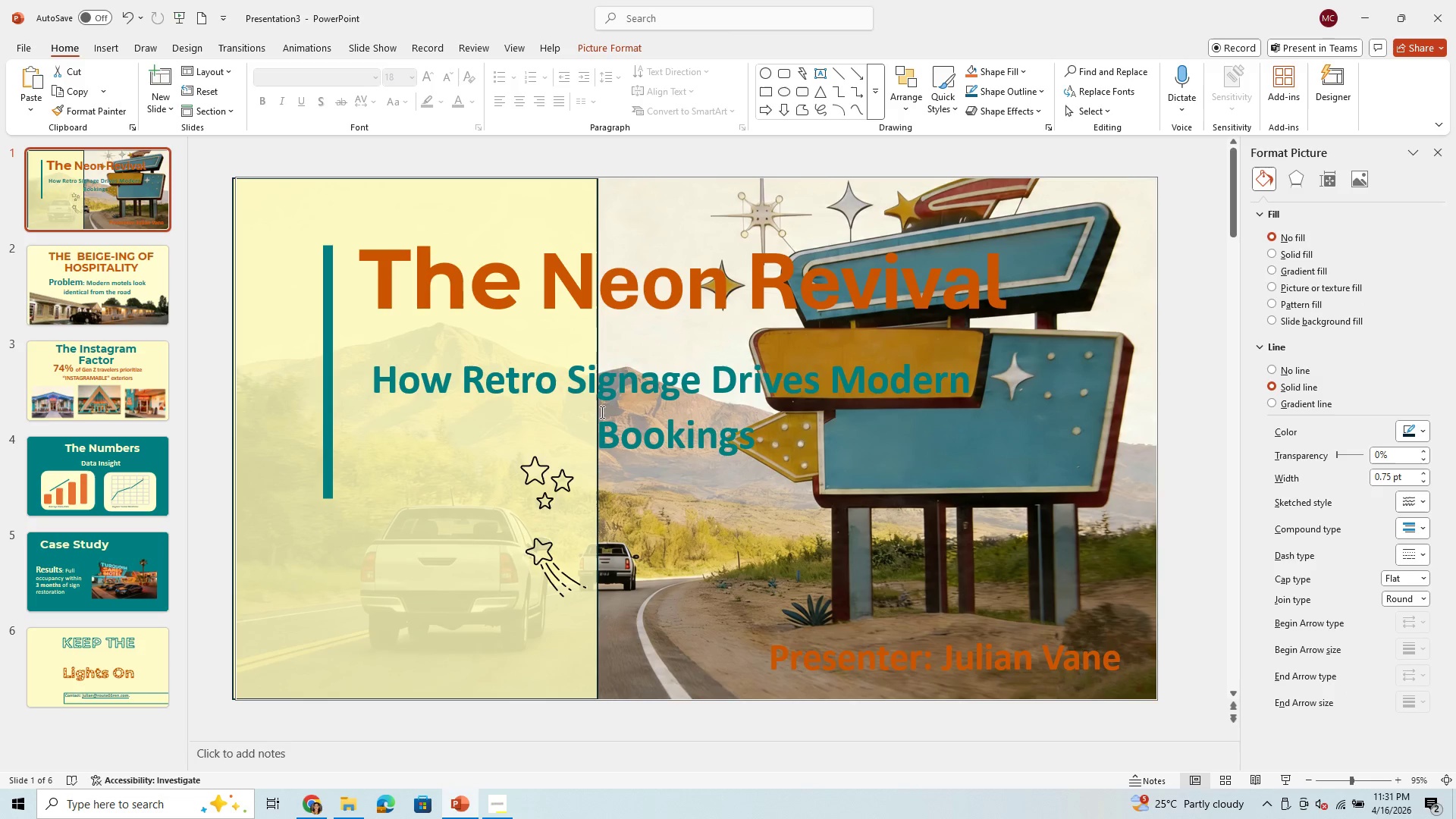 
left_click_drag(start_coordinate=[601, 442], to_coordinate=[1160, 441])
 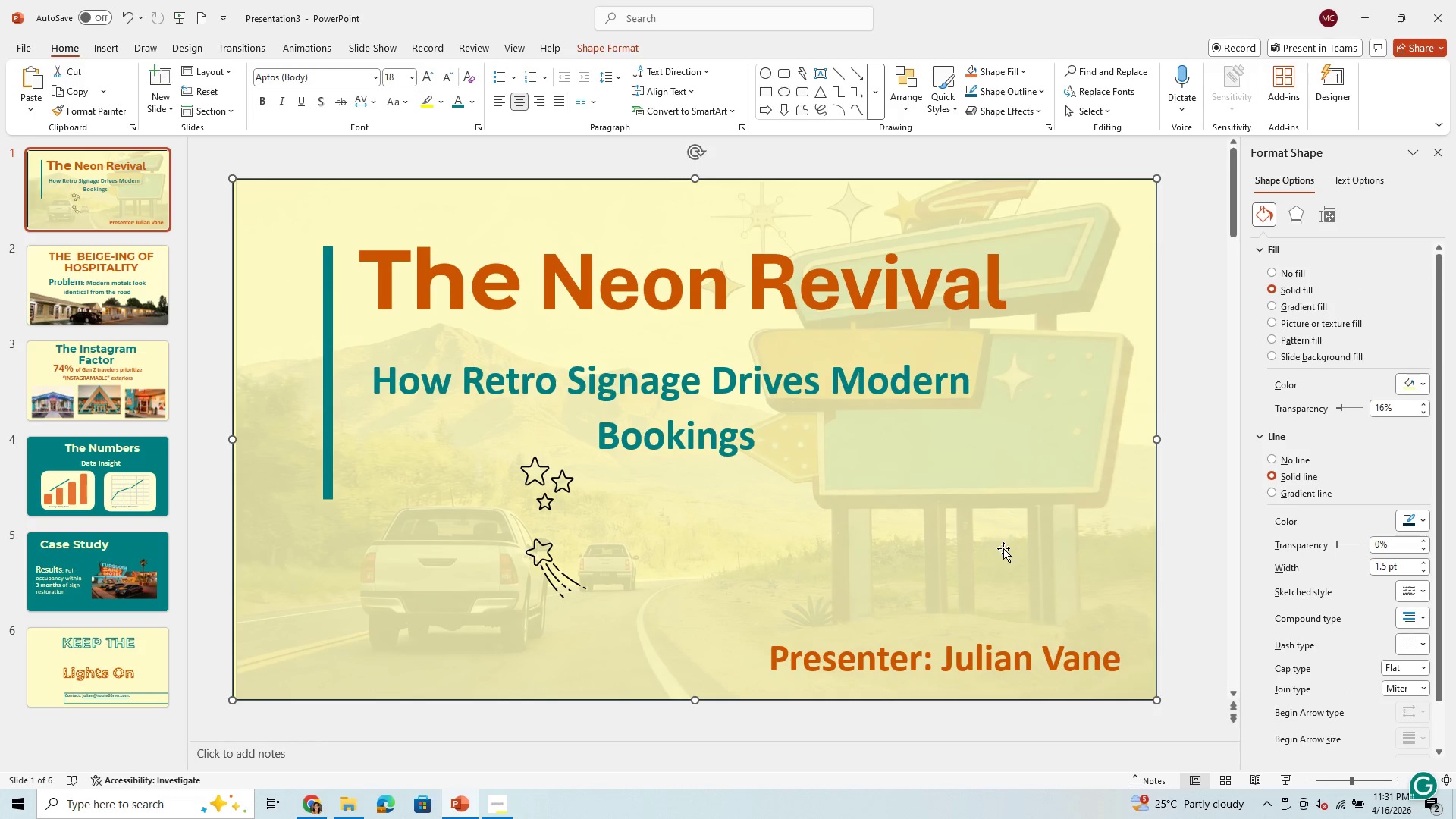 
right_click([1003, 548])
 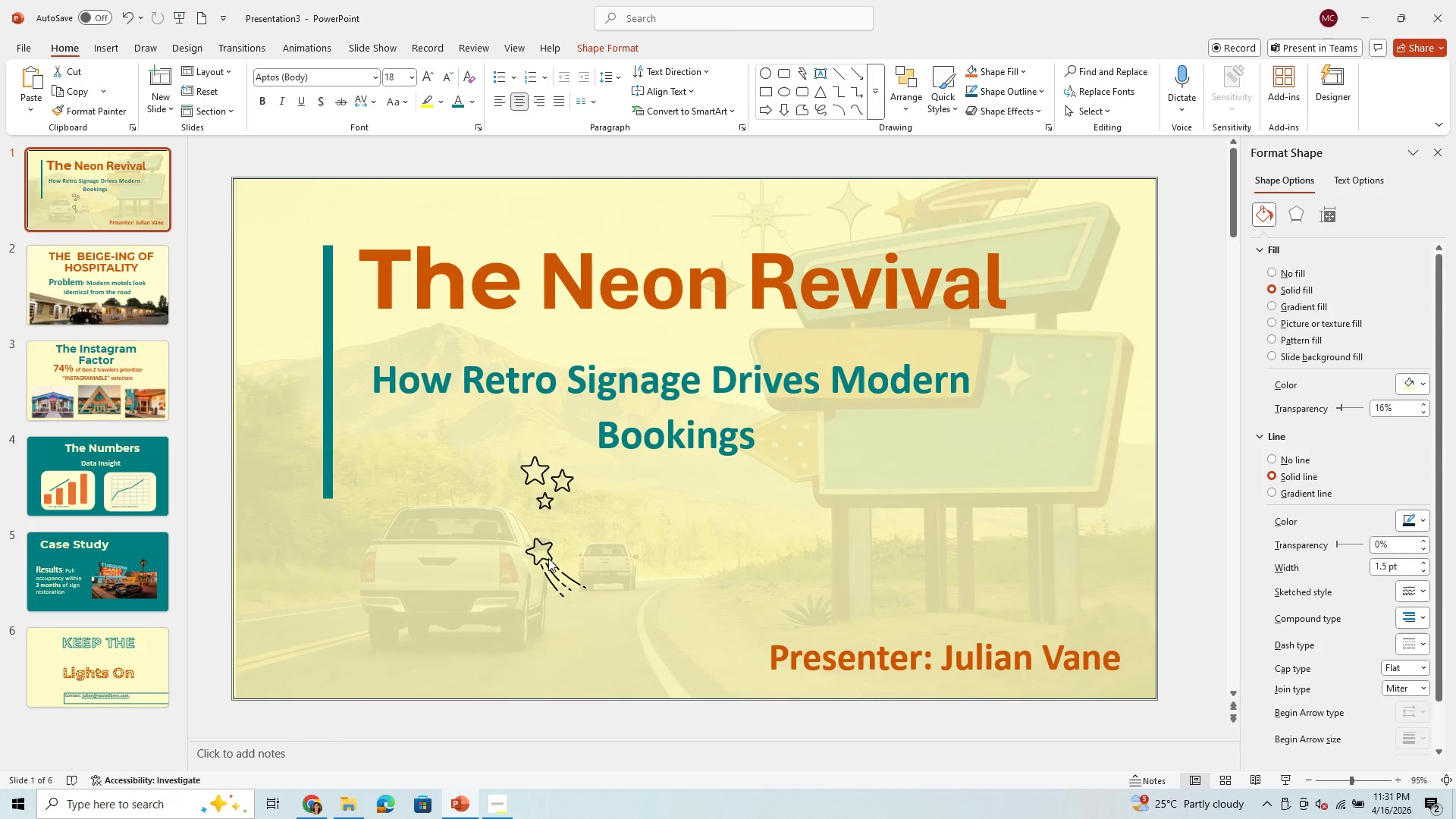 
left_click_drag(start_coordinate=[534, 480], to_coordinate=[882, 452])
 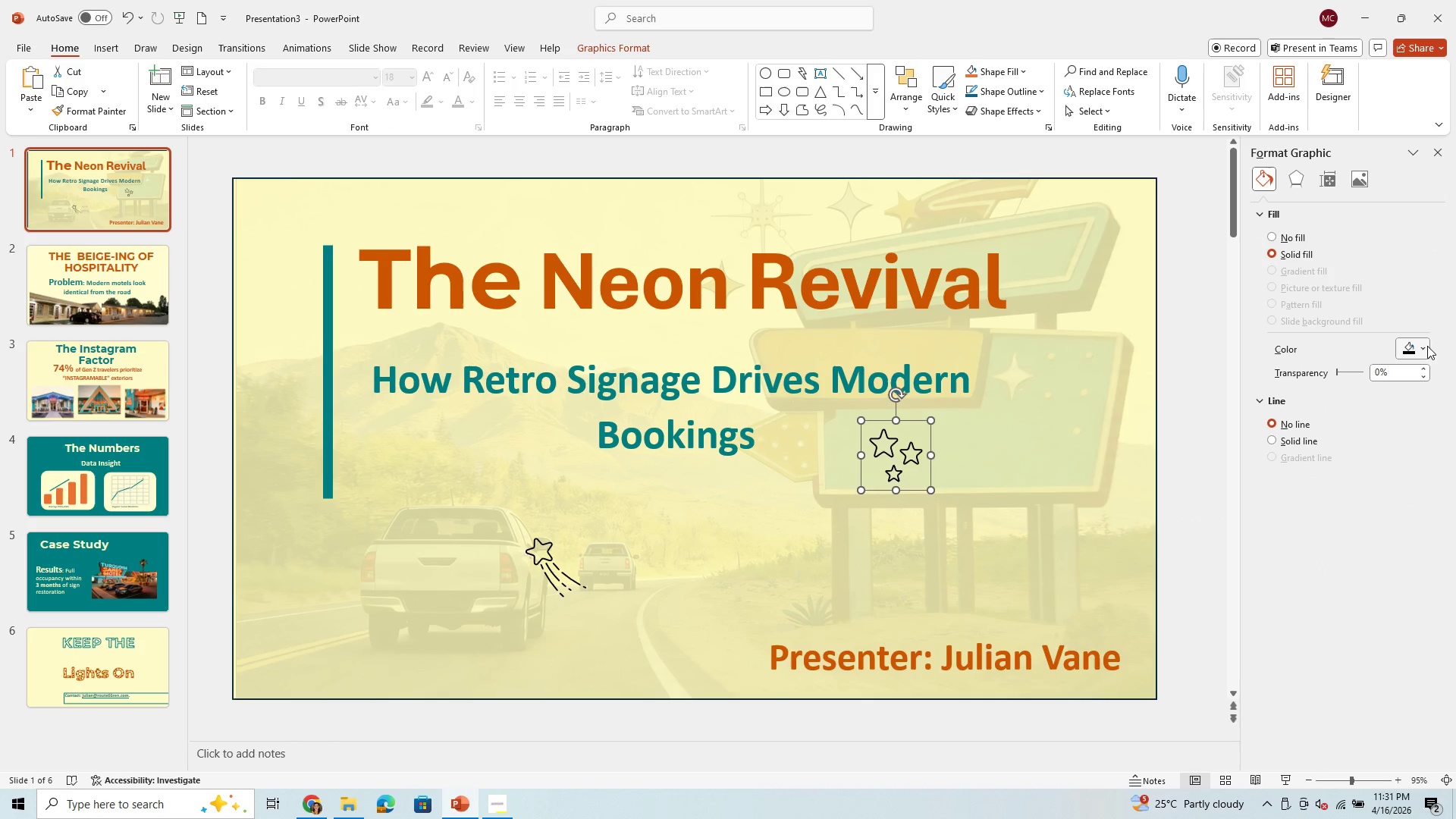 
left_click([1426, 350])
 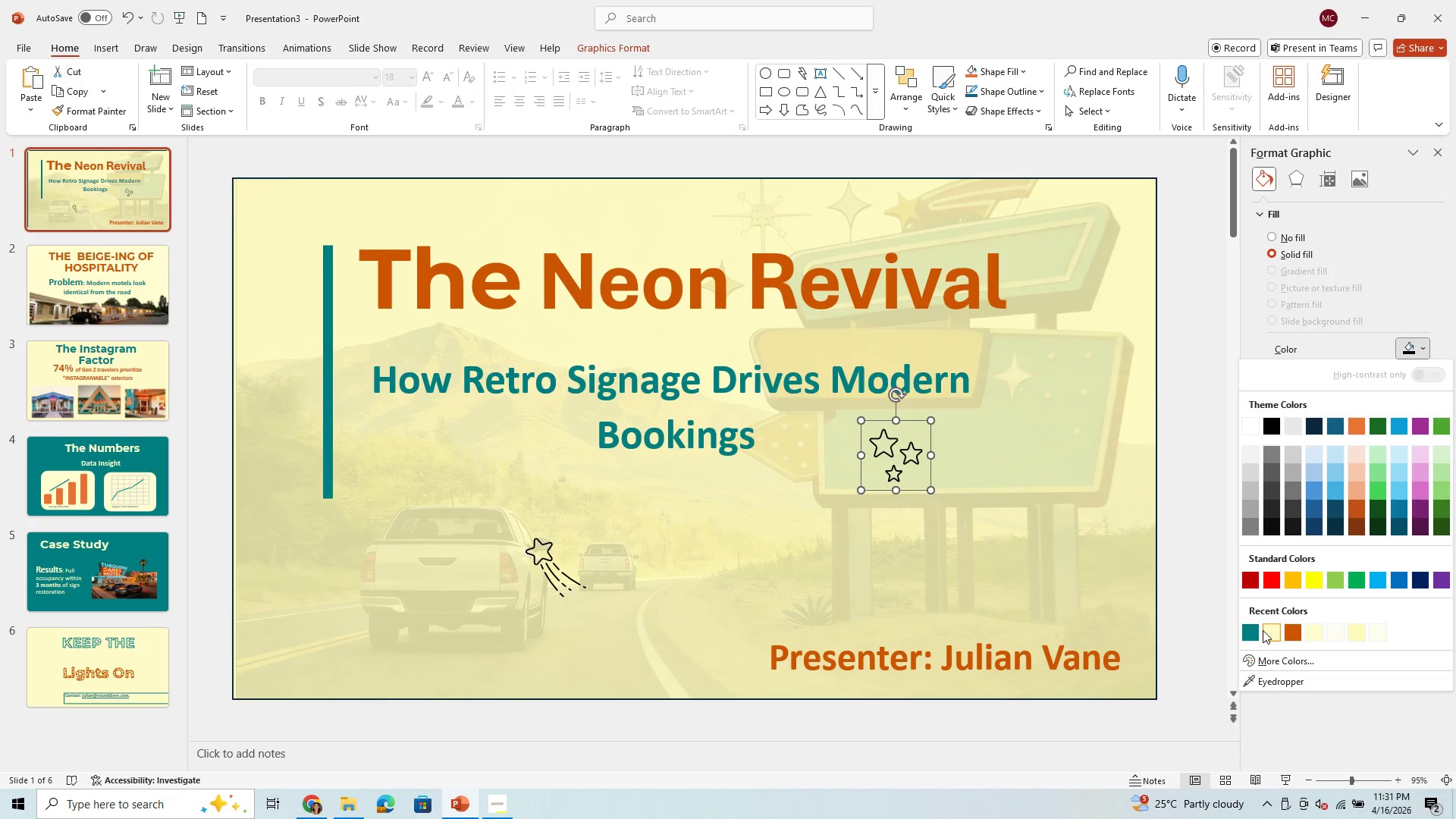 
left_click([1254, 635])
 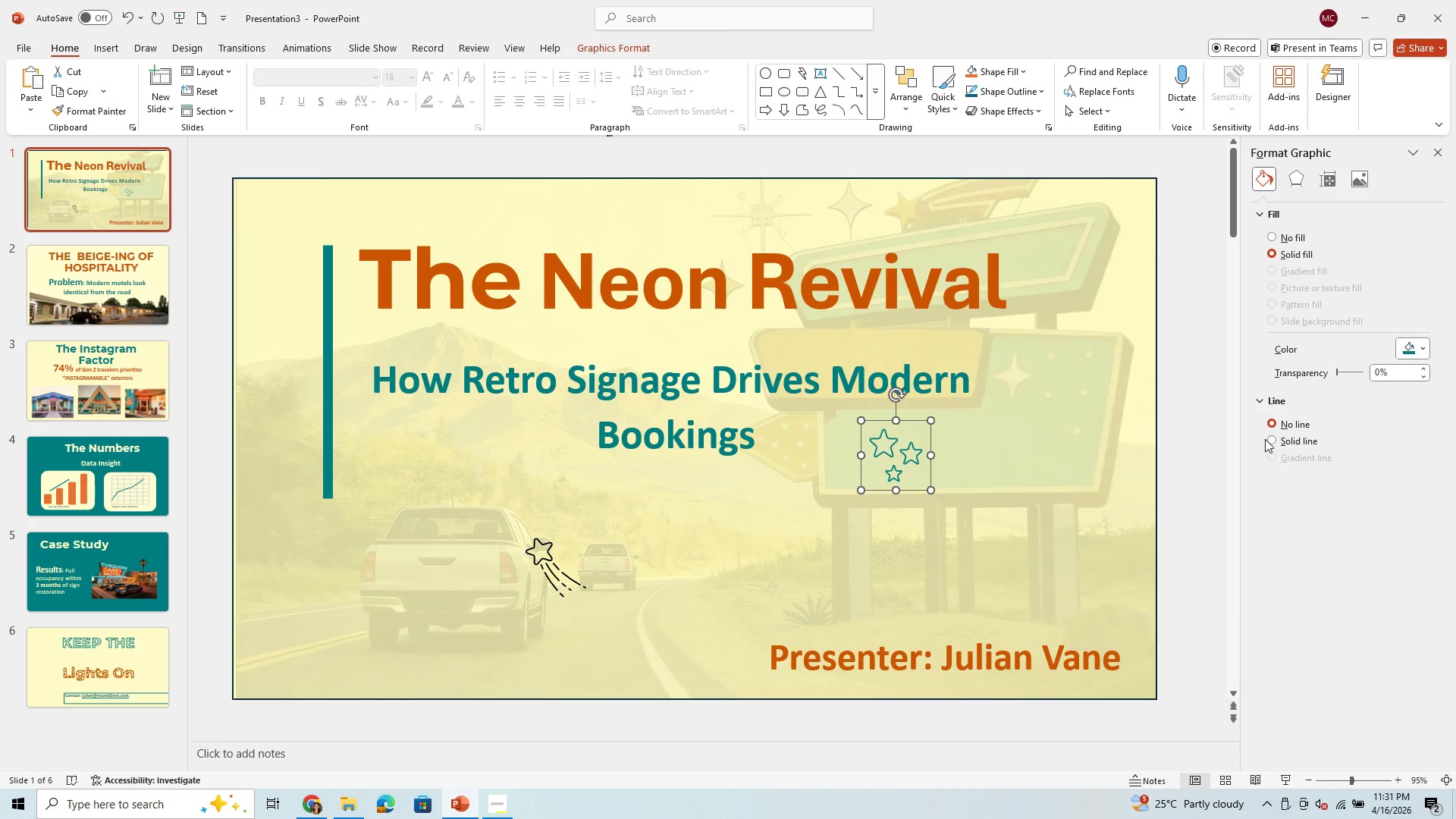 
left_click([1275, 439])
 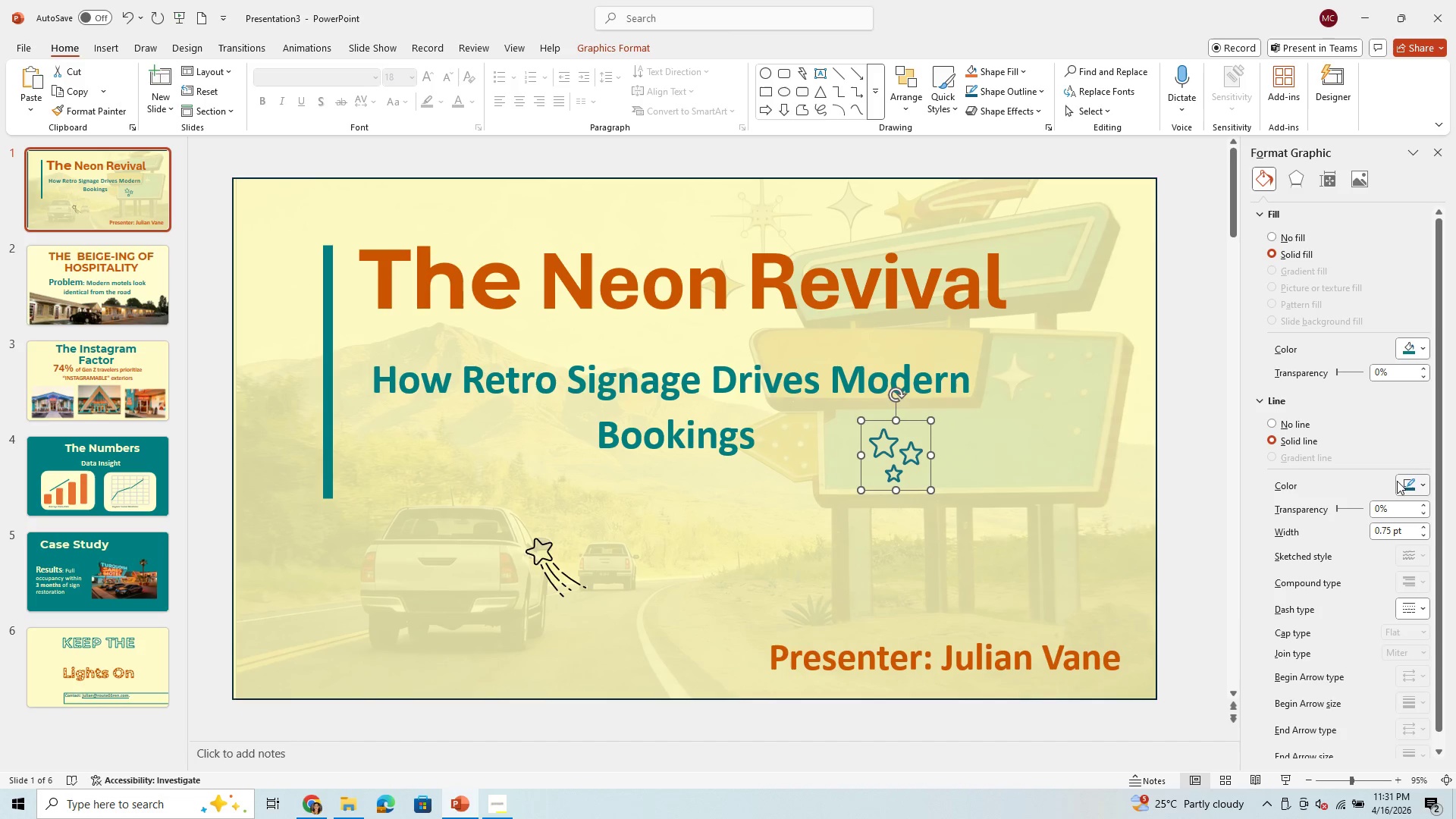 
wait(9.16)
 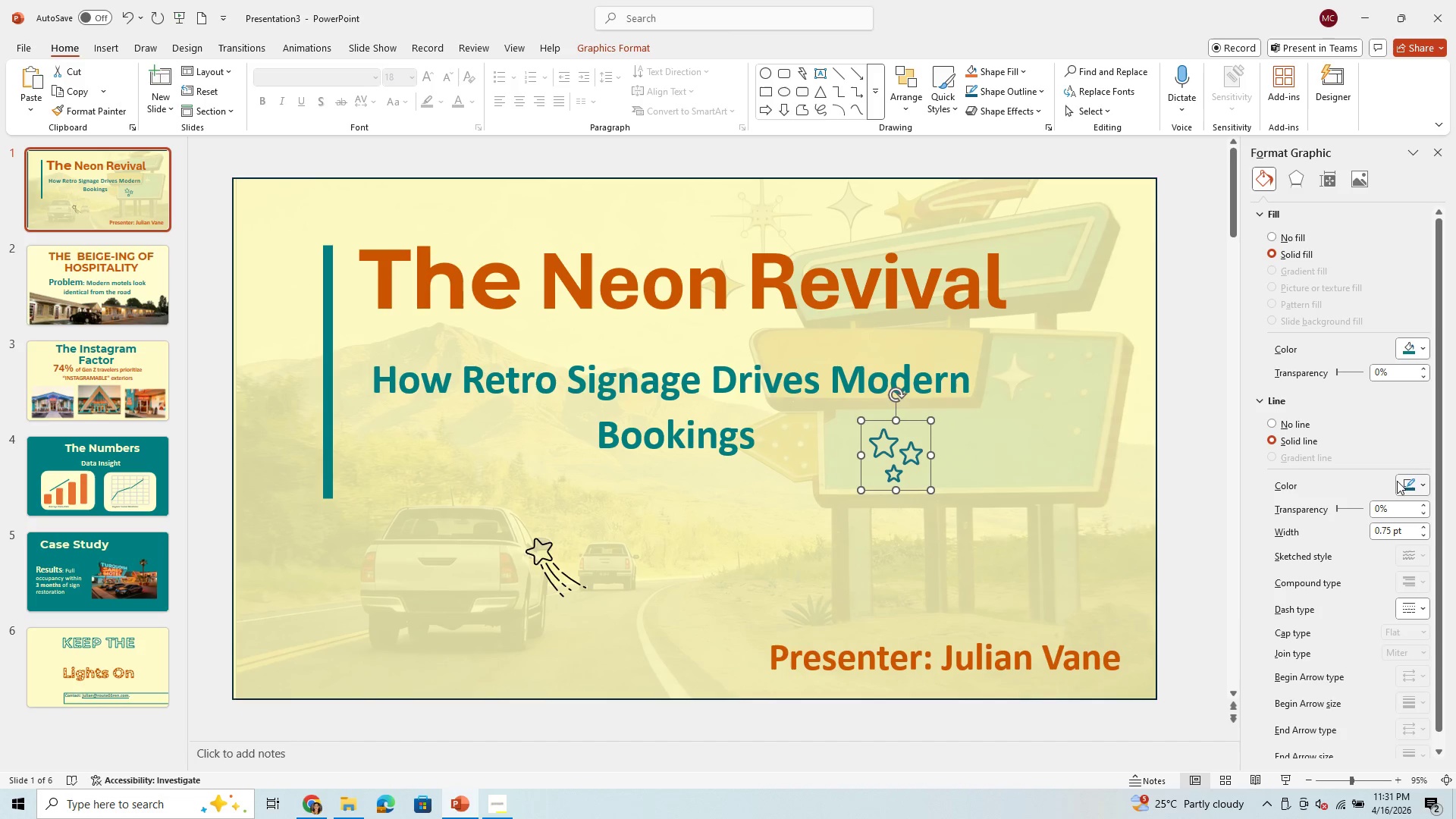 
double_click([1423, 500])
 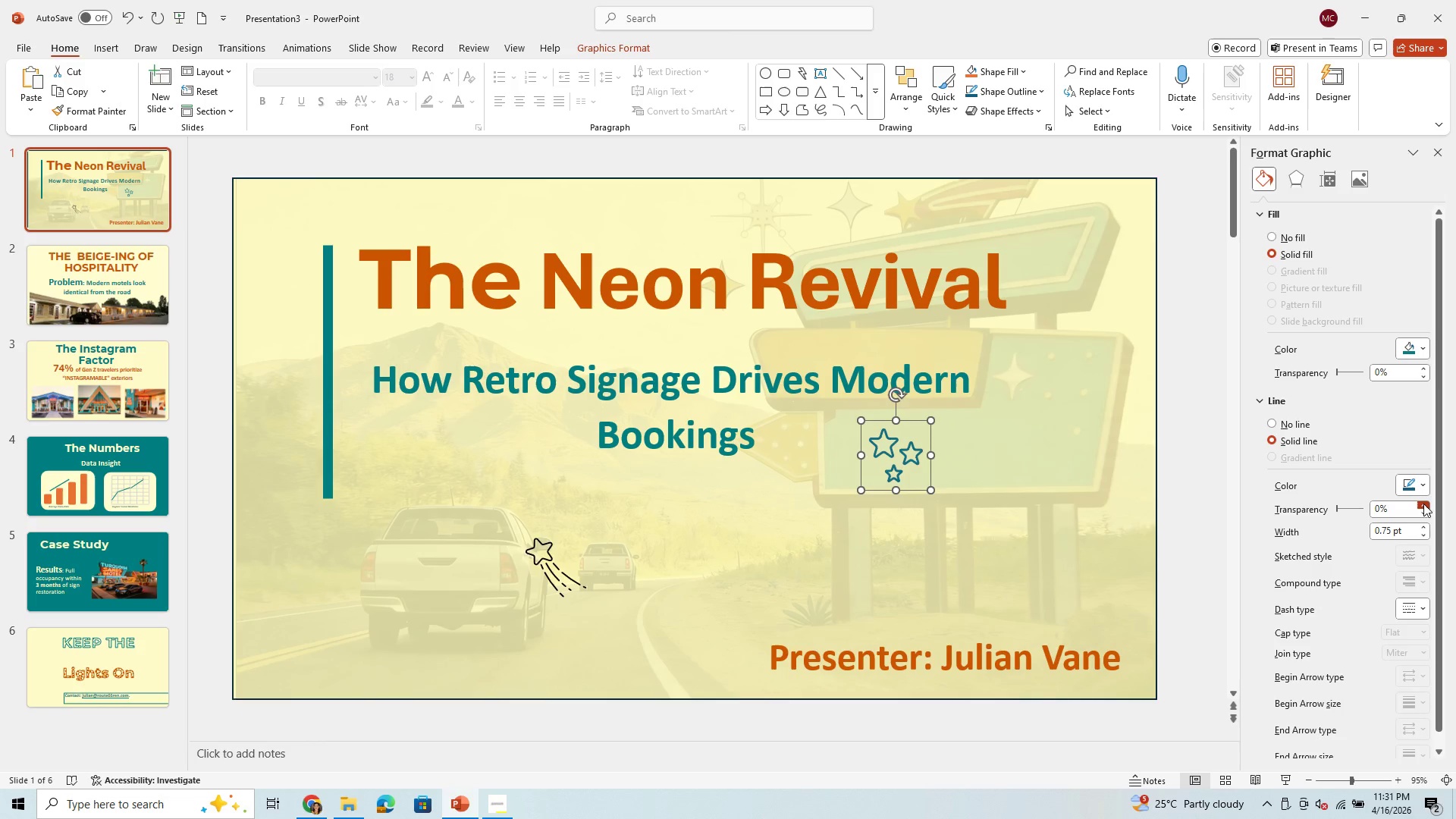 
triple_click([1423, 504])
 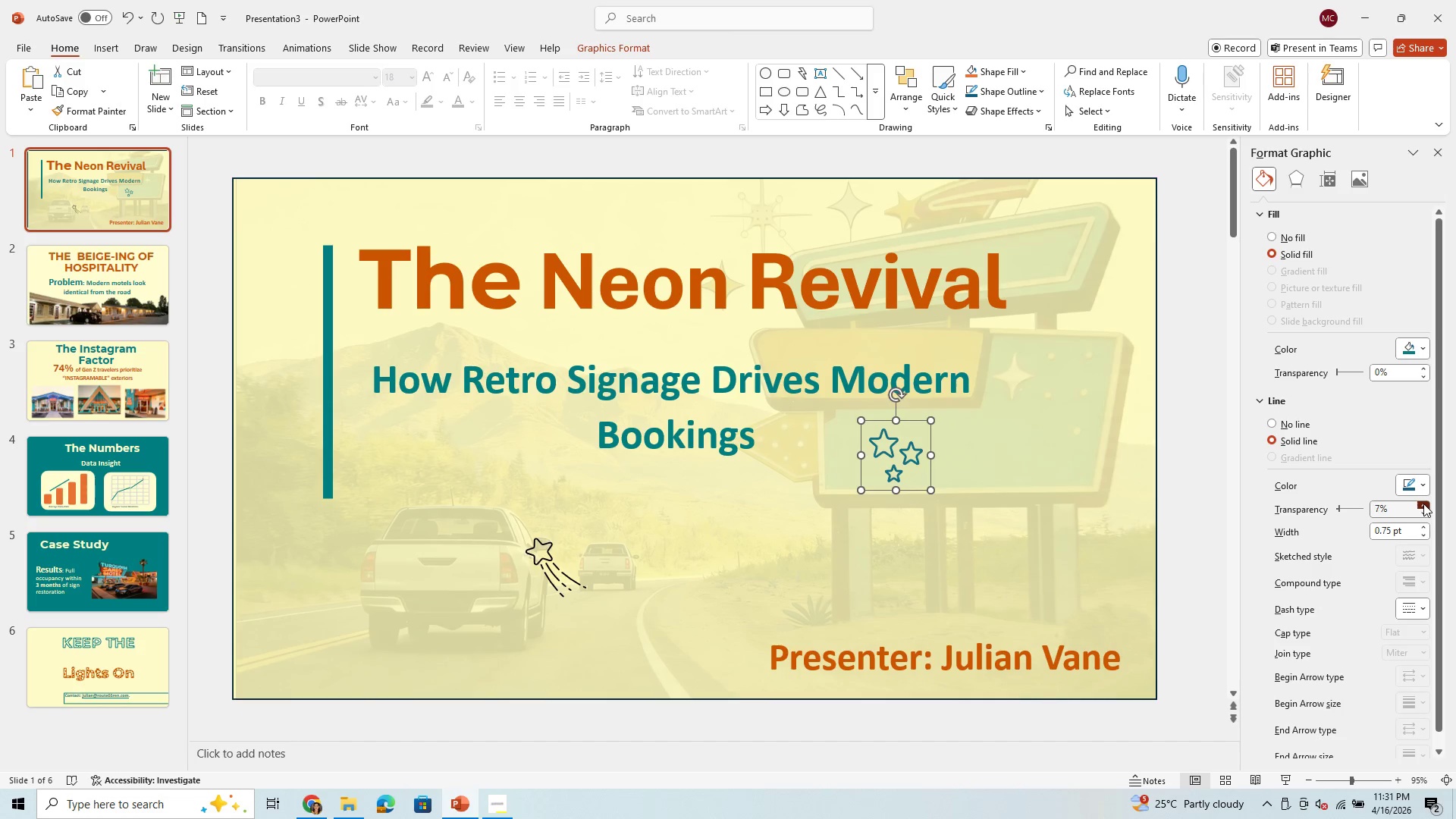 
triple_click([1423, 504])
 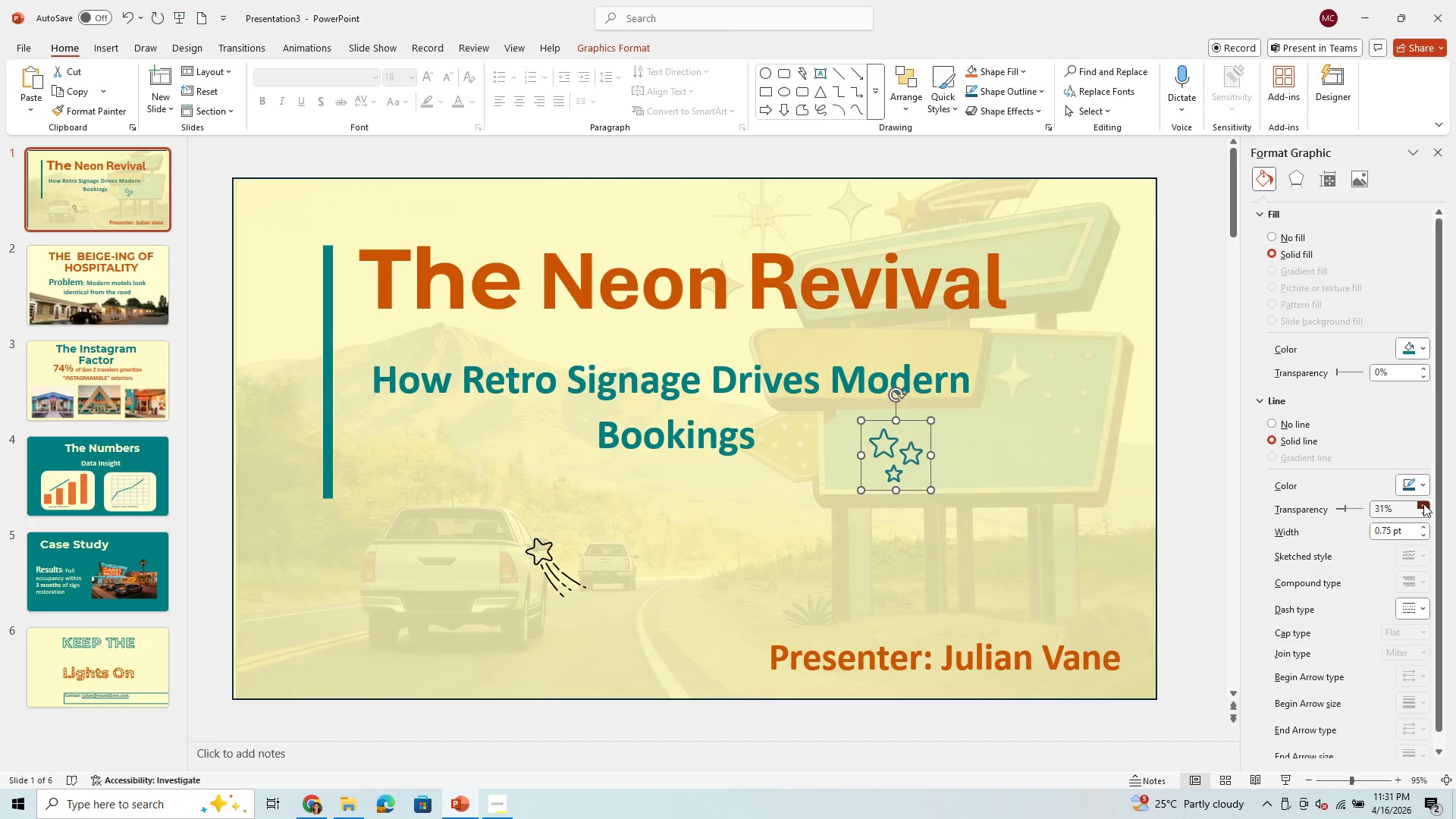 
left_click([1423, 504])
 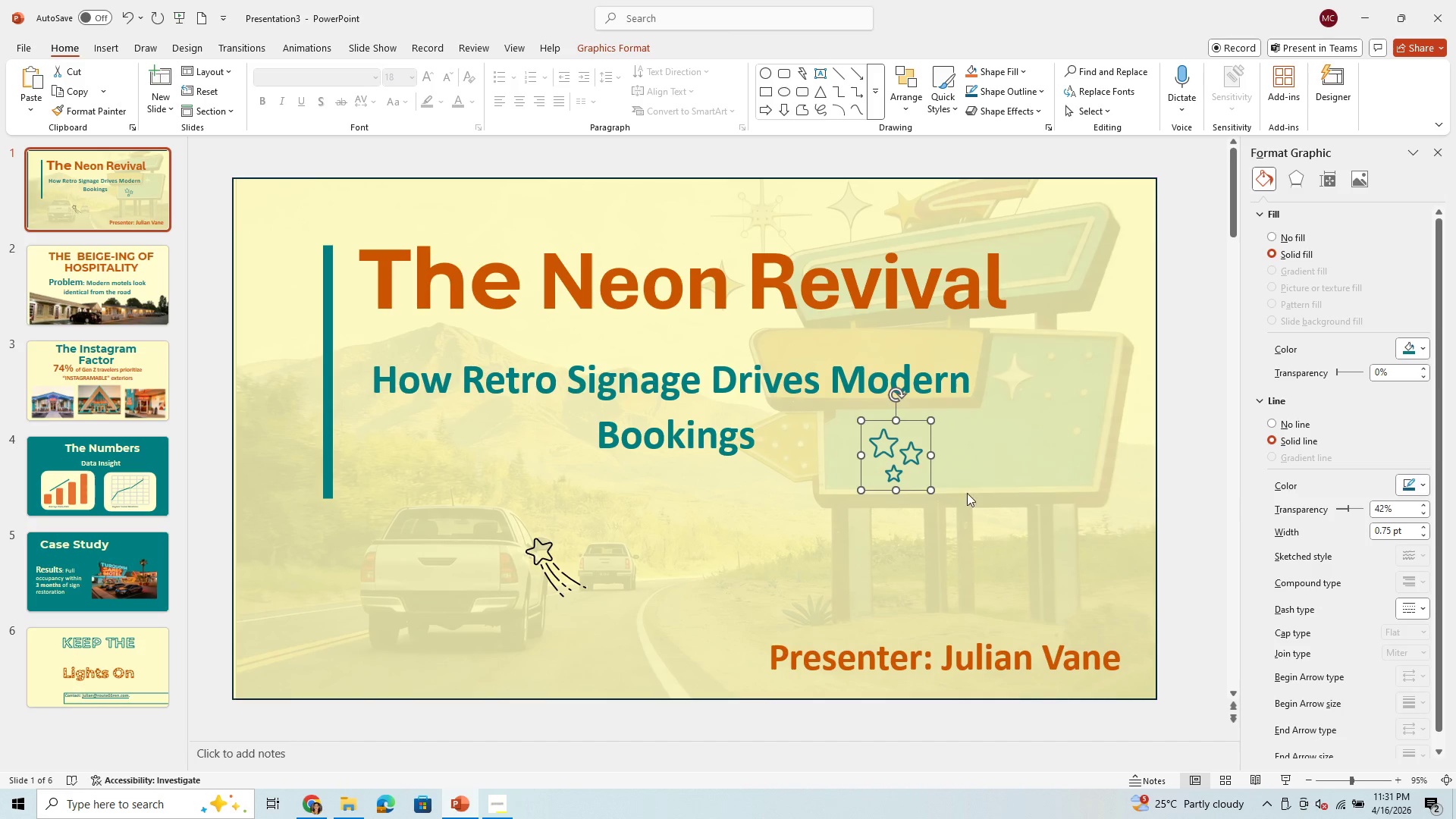 
left_click([886, 458])
 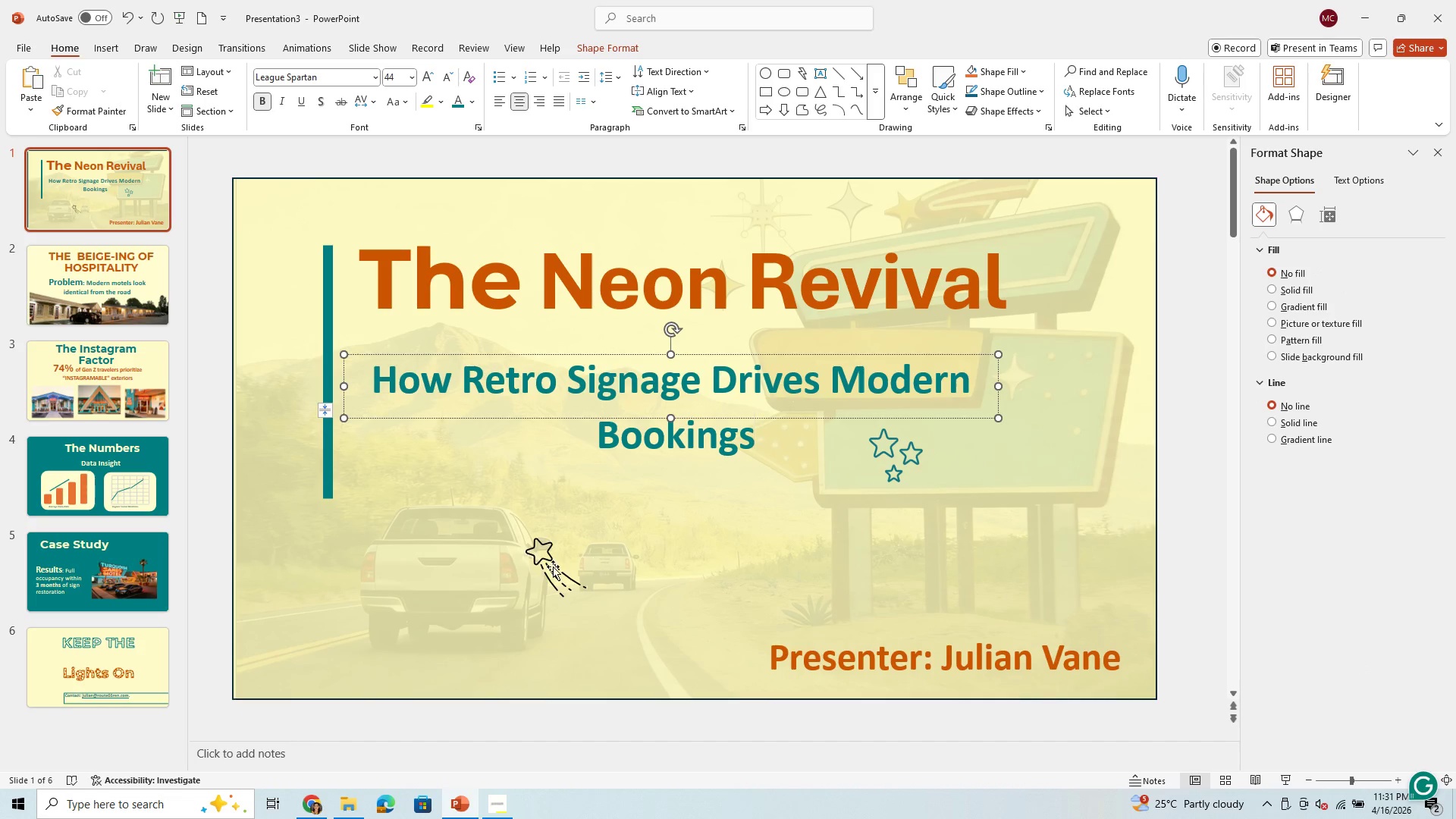 
left_click([540, 566])
 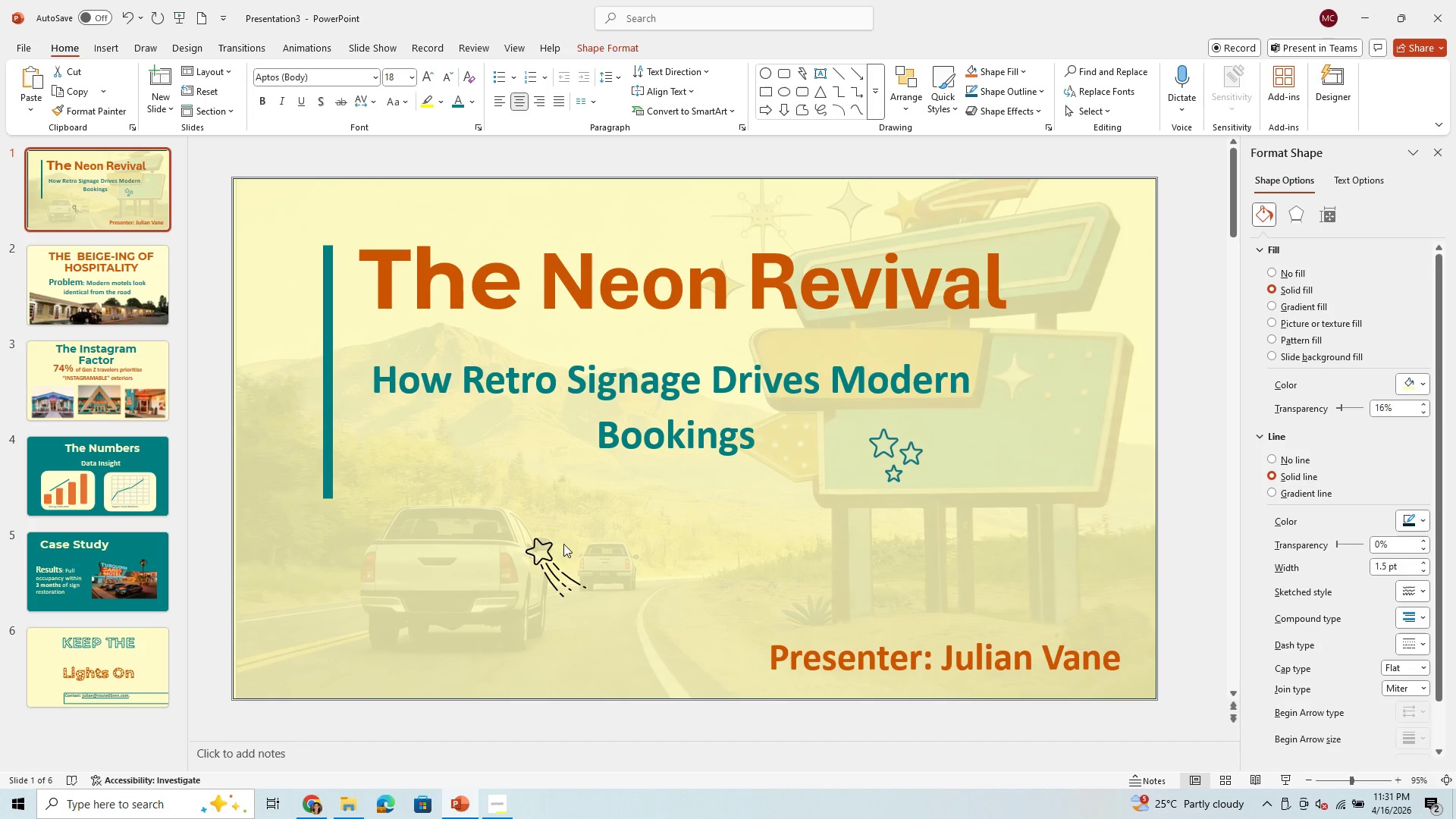 
left_click([548, 547])
 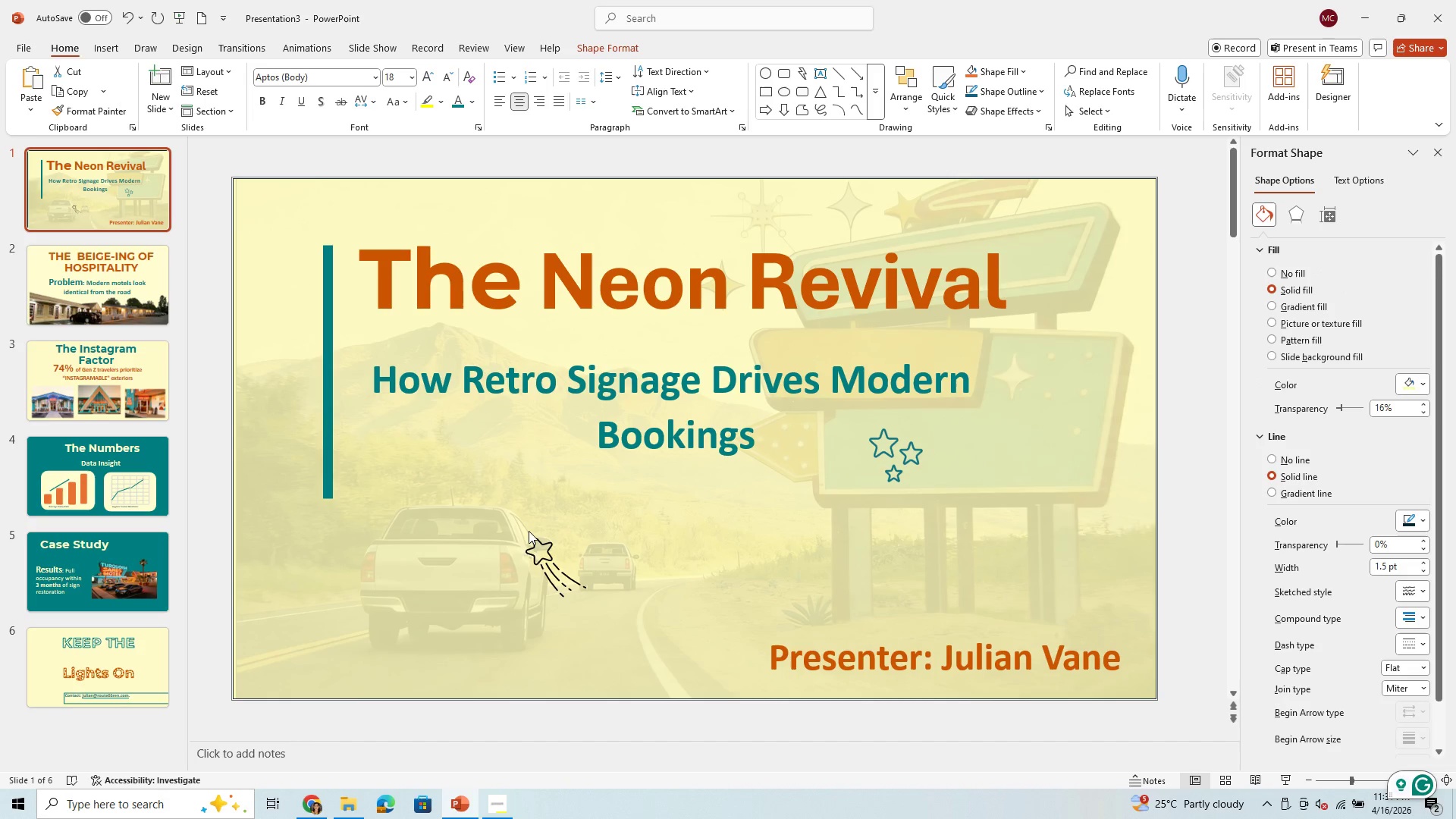 
left_click([529, 530])
 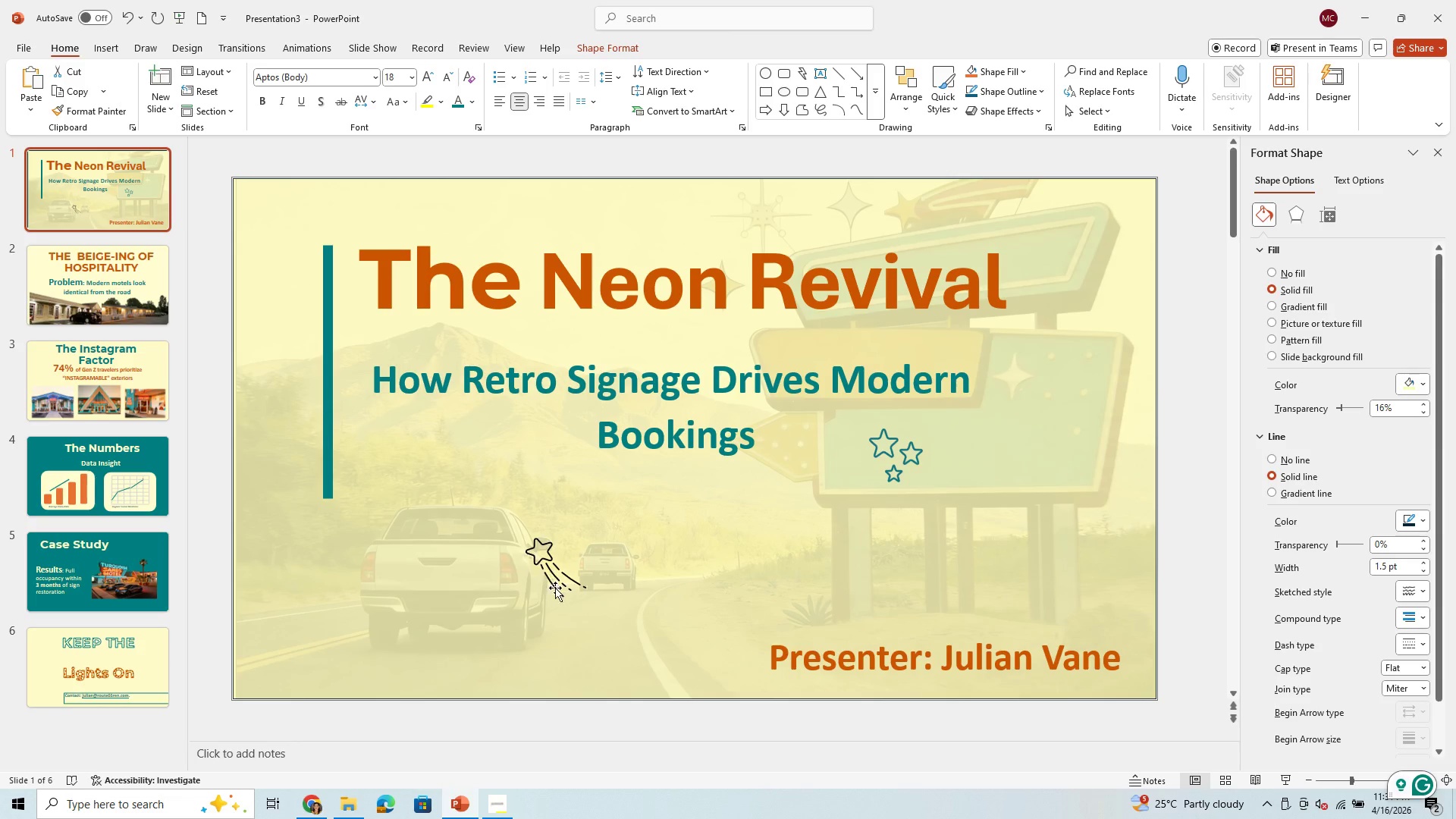 
left_click([555, 588])
 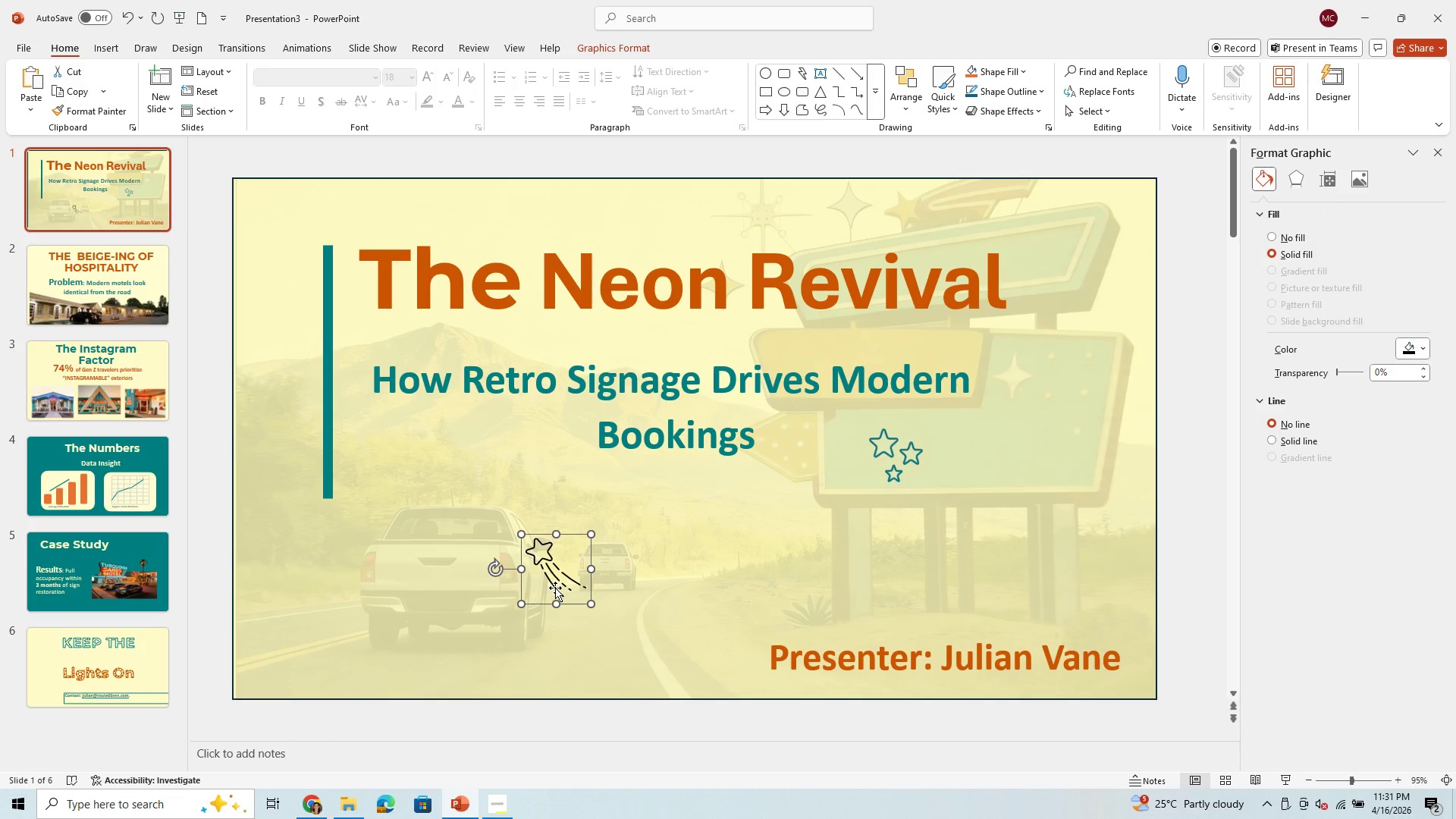 
left_click_drag(start_coordinate=[555, 588], to_coordinate=[924, 246])
 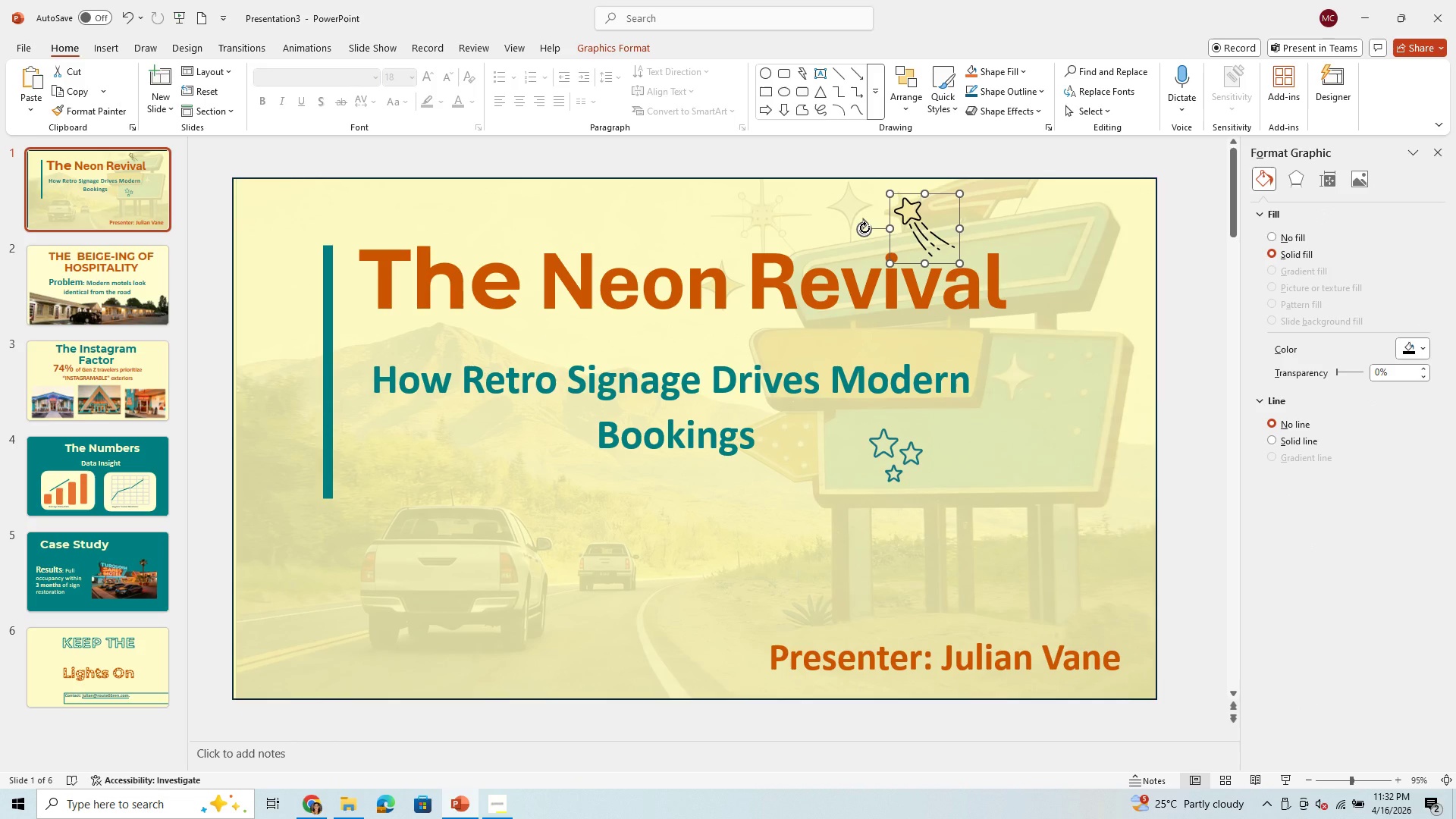 
left_click_drag(start_coordinate=[864, 228], to_coordinate=[921, 259])
 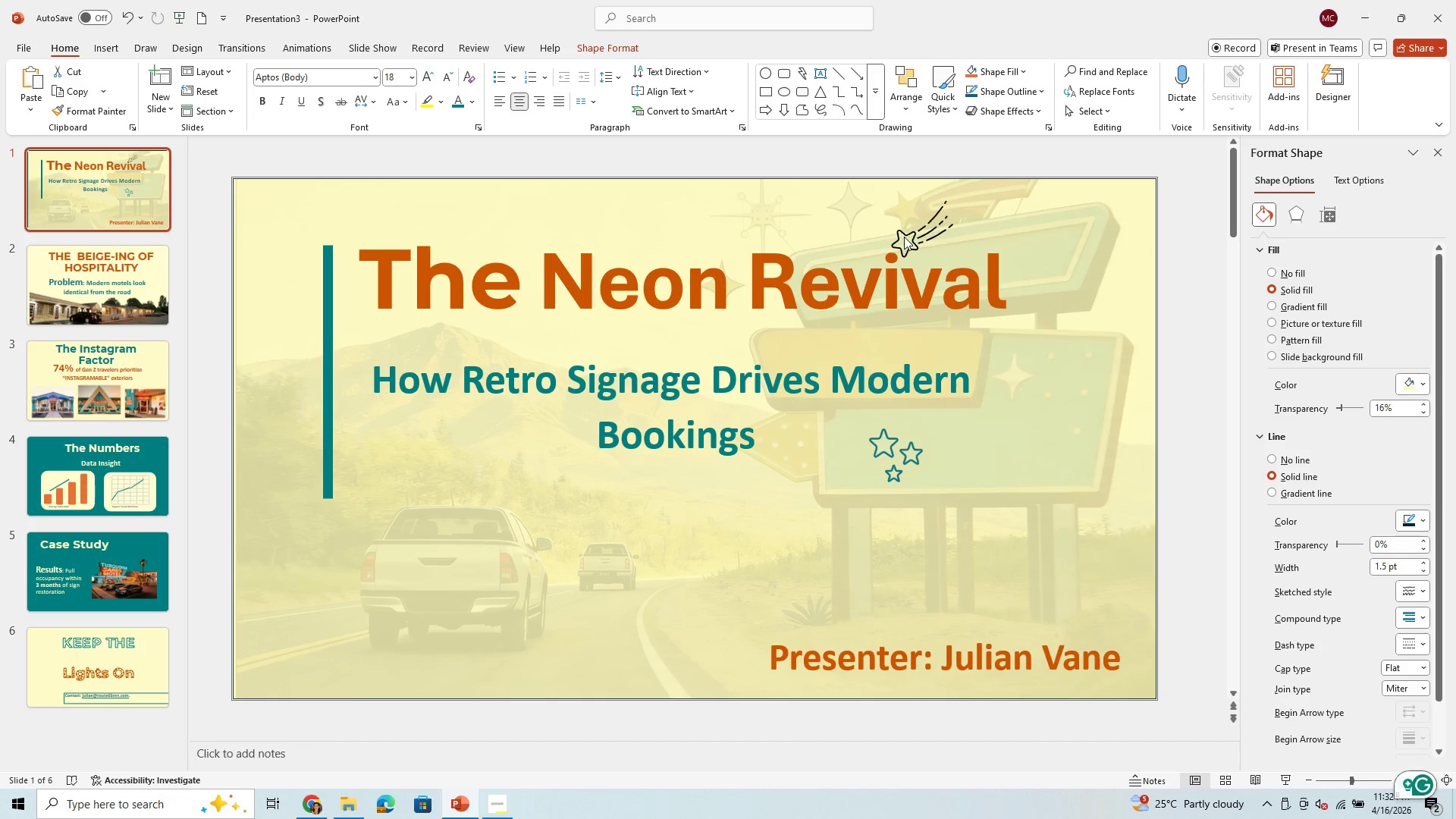 
left_click([939, 245])
 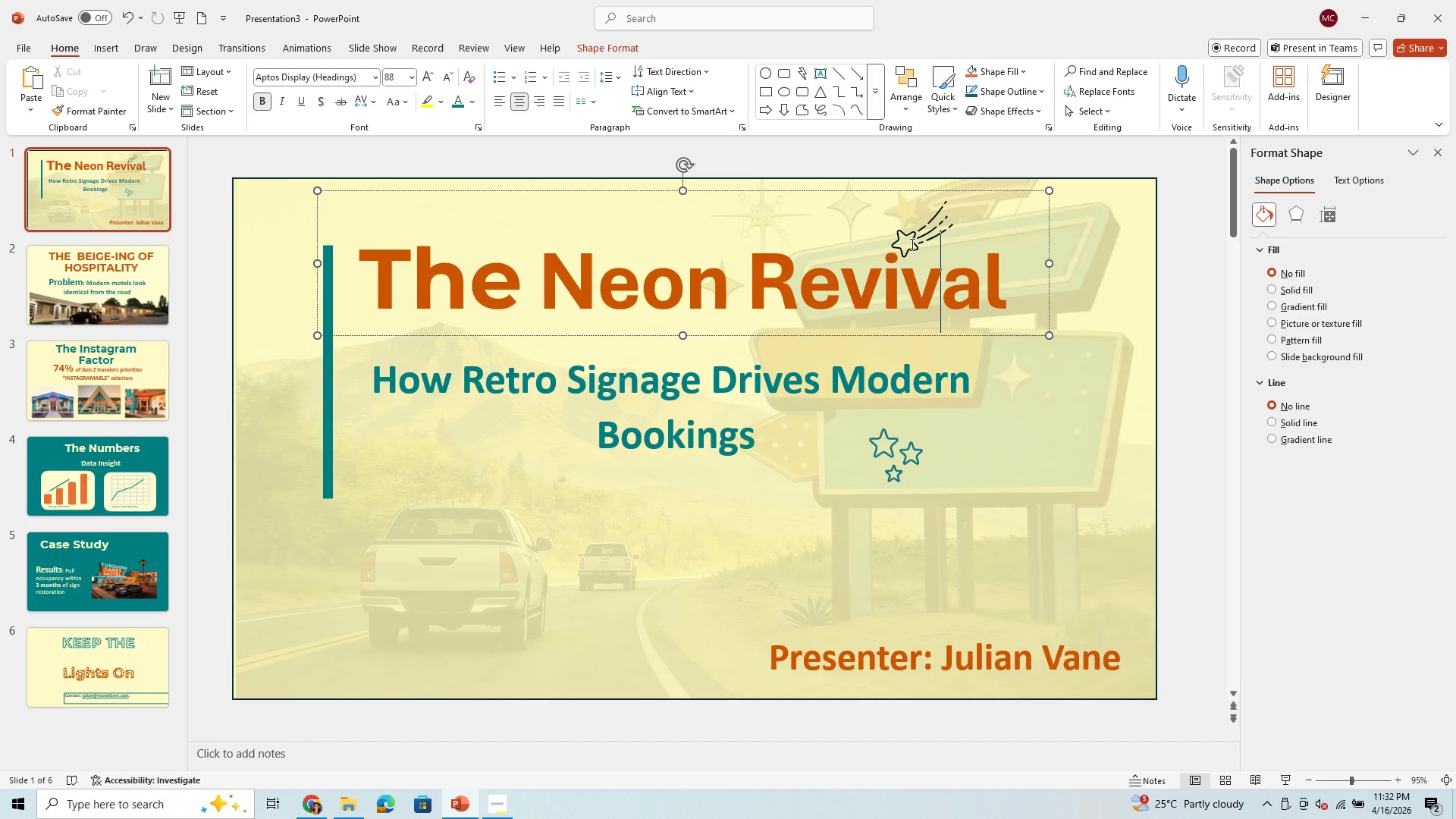 
left_click([903, 240])
 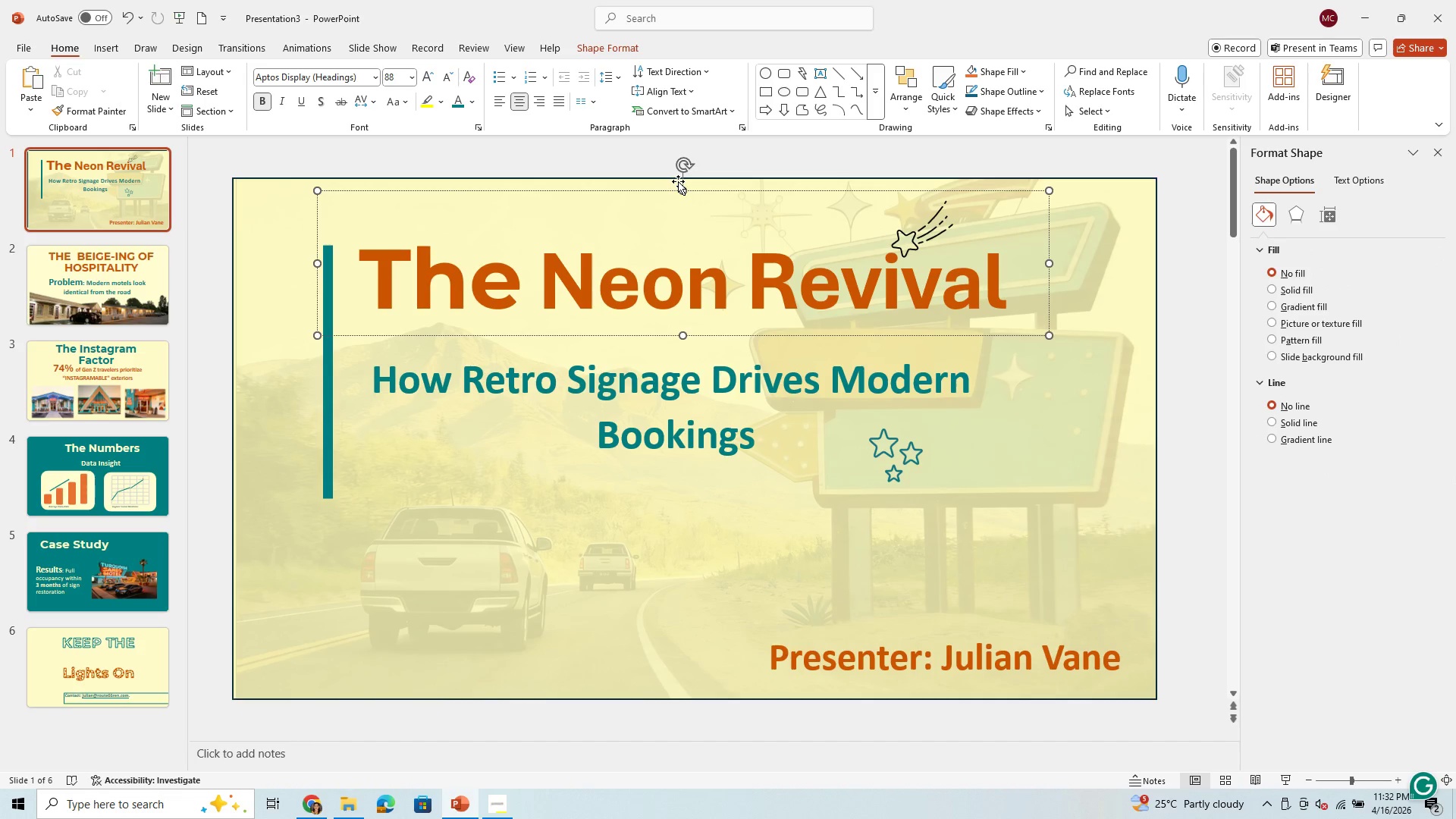 
left_click_drag(start_coordinate=[679, 188], to_coordinate=[684, 322])
 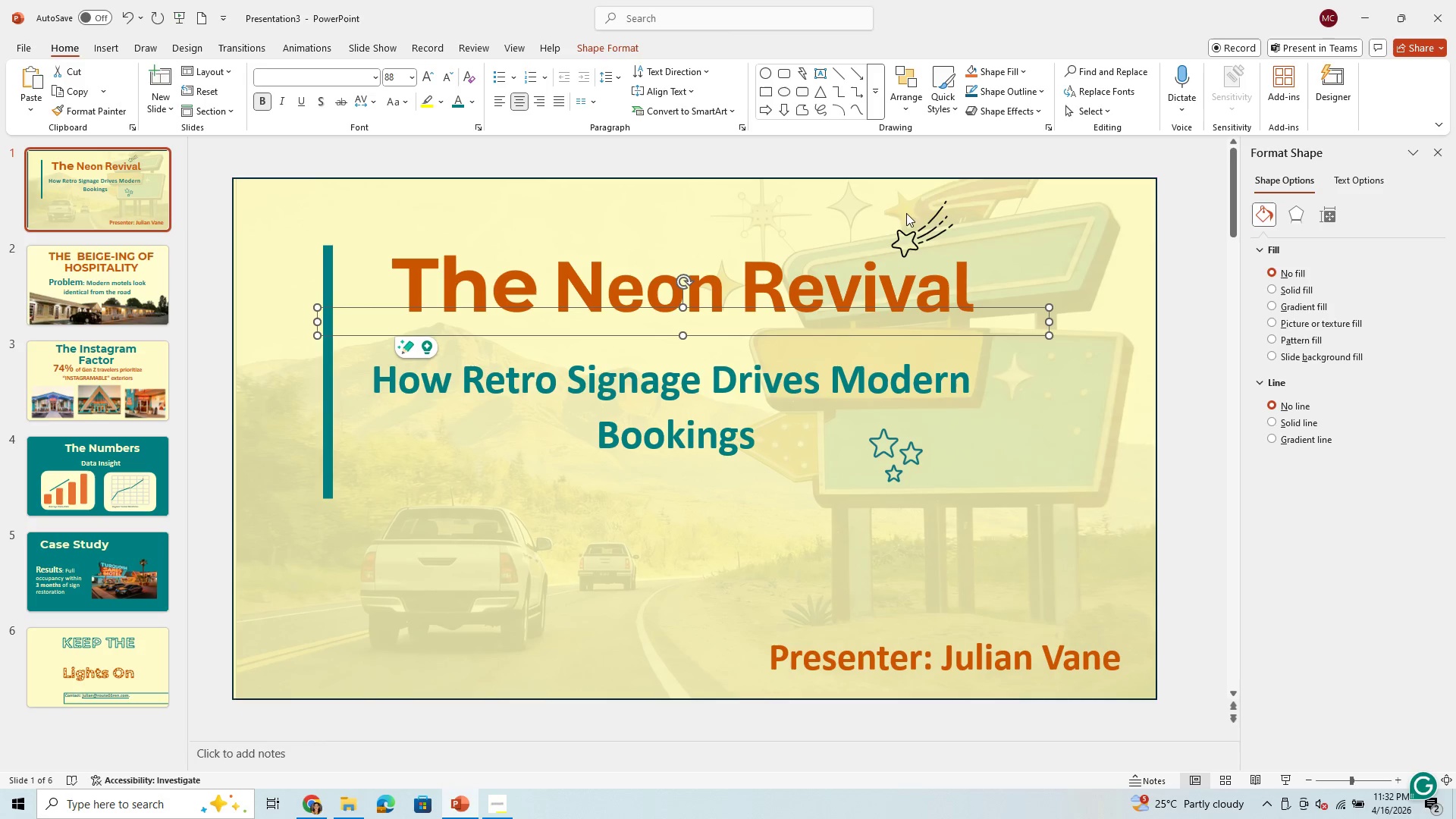 
left_click([905, 242])
 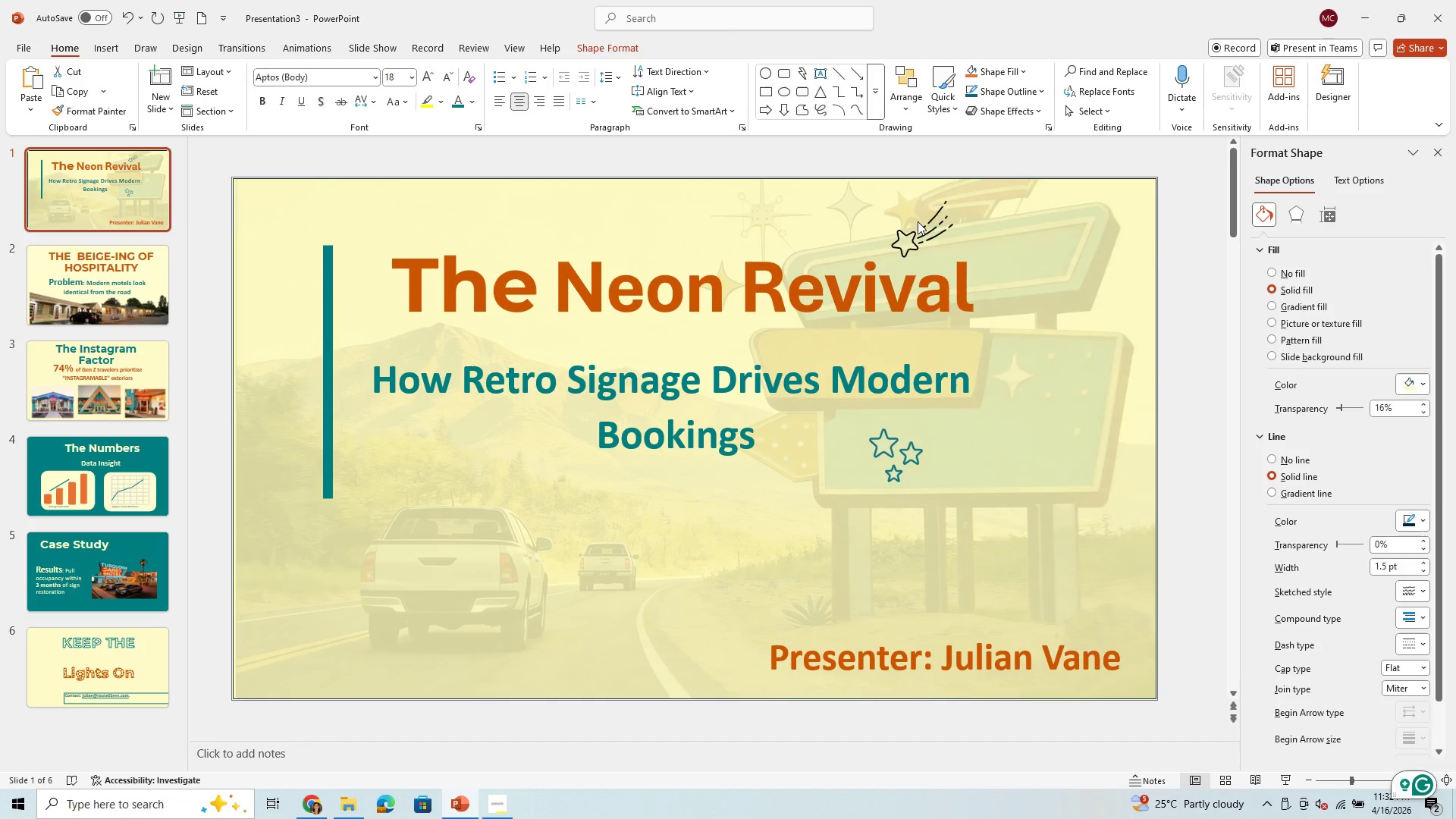 
double_click([937, 208])
 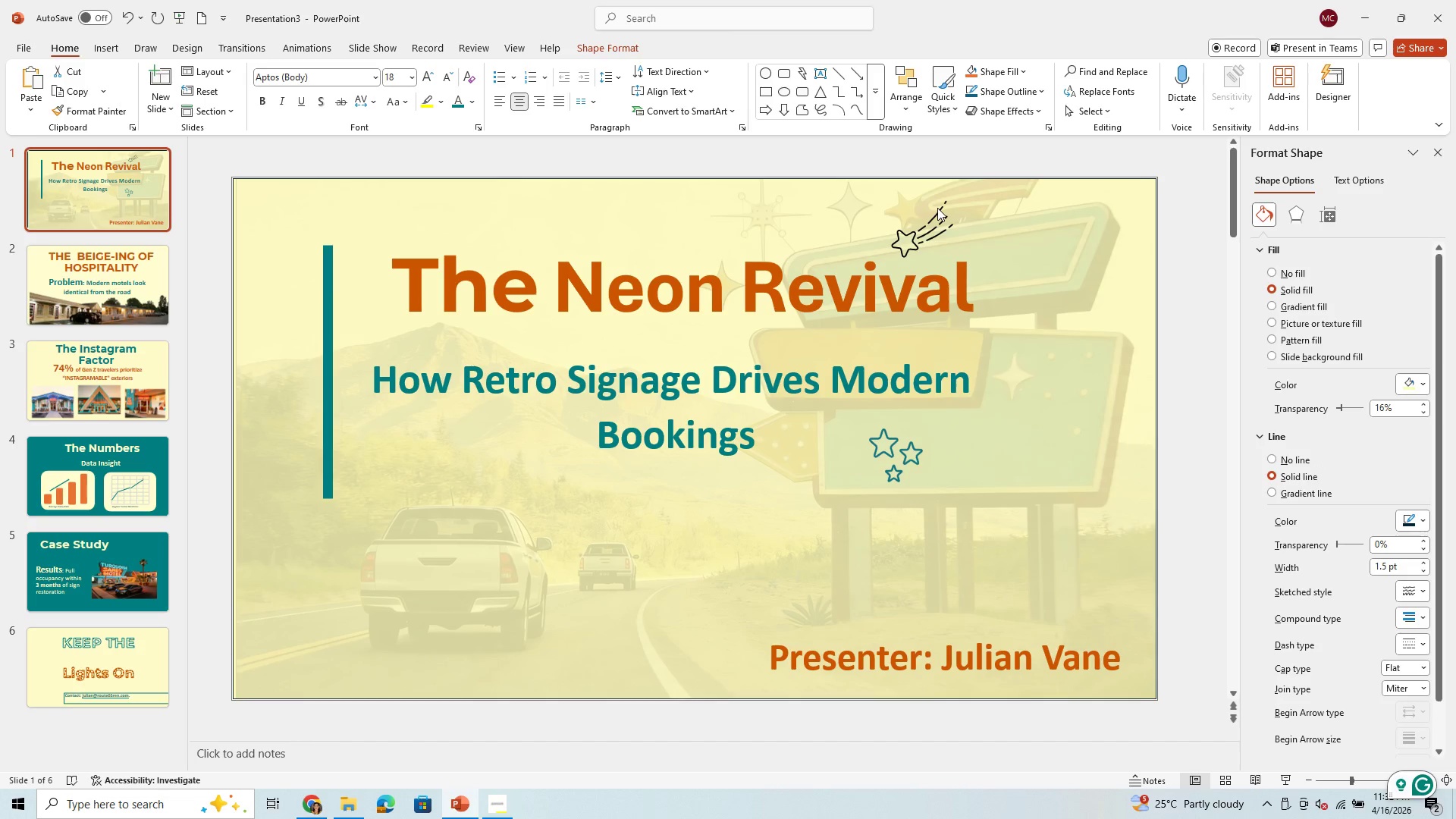 
triple_click([937, 208])
 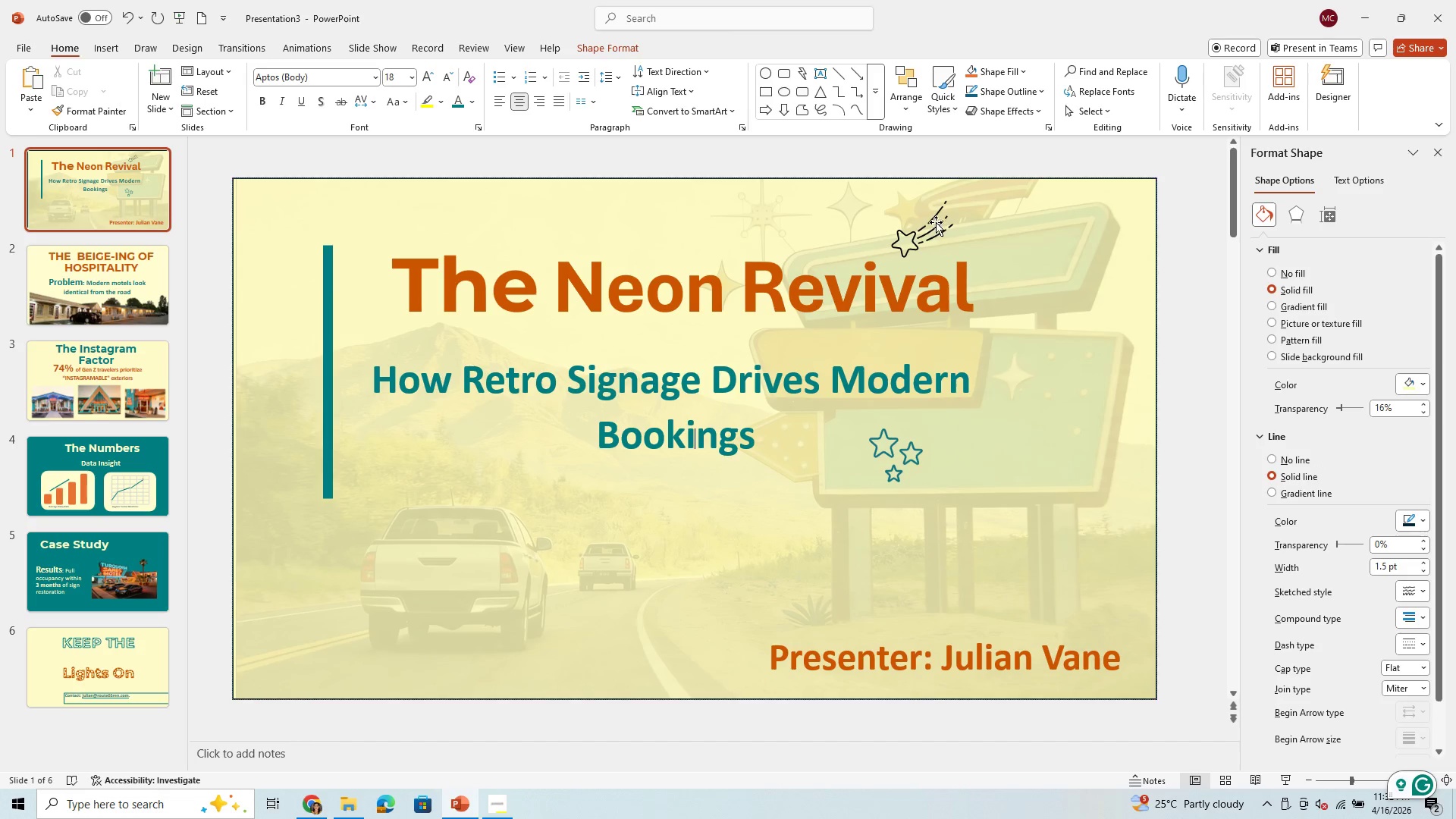 
triple_click([937, 223])
 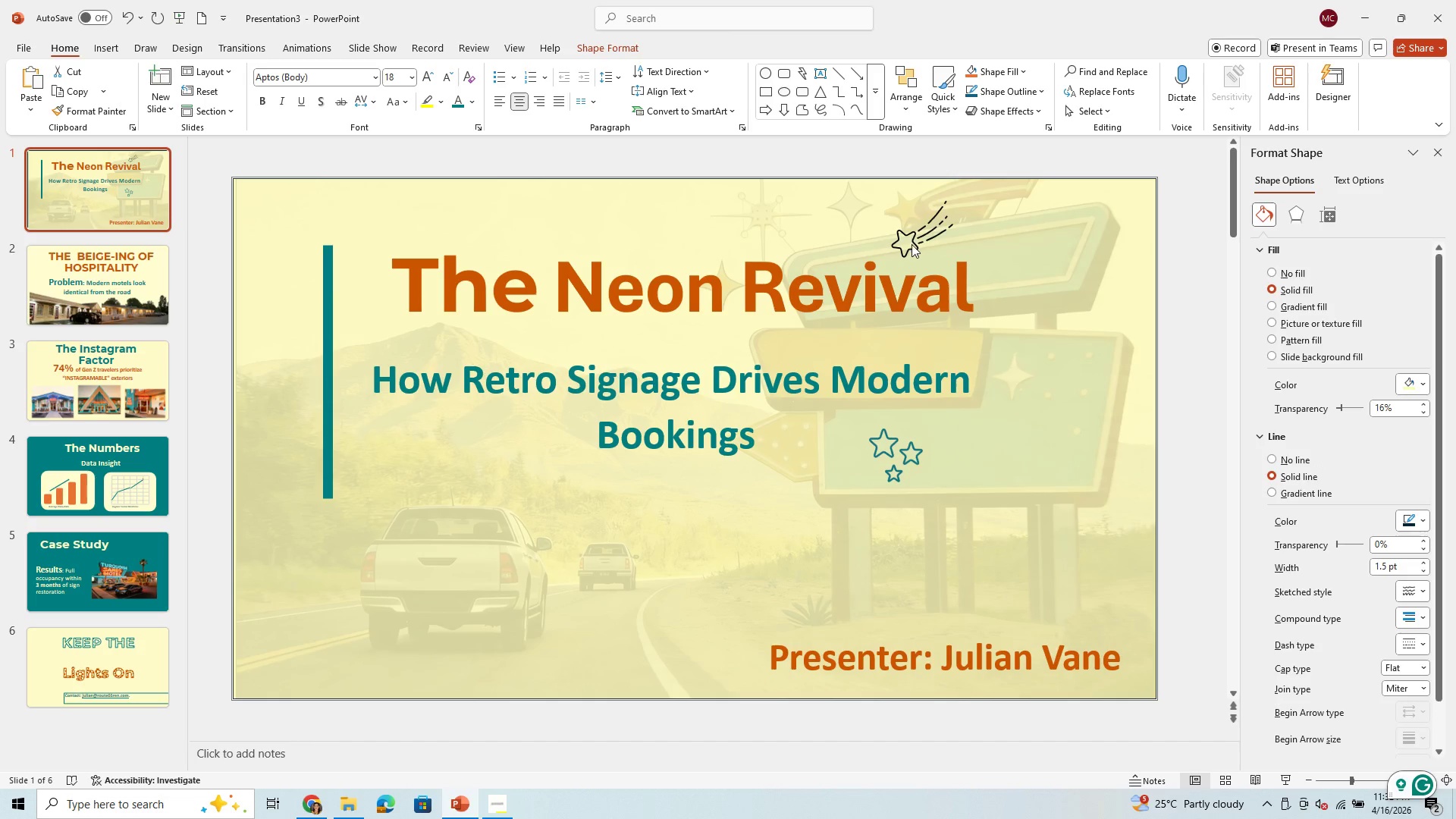 
triple_click([912, 244])
 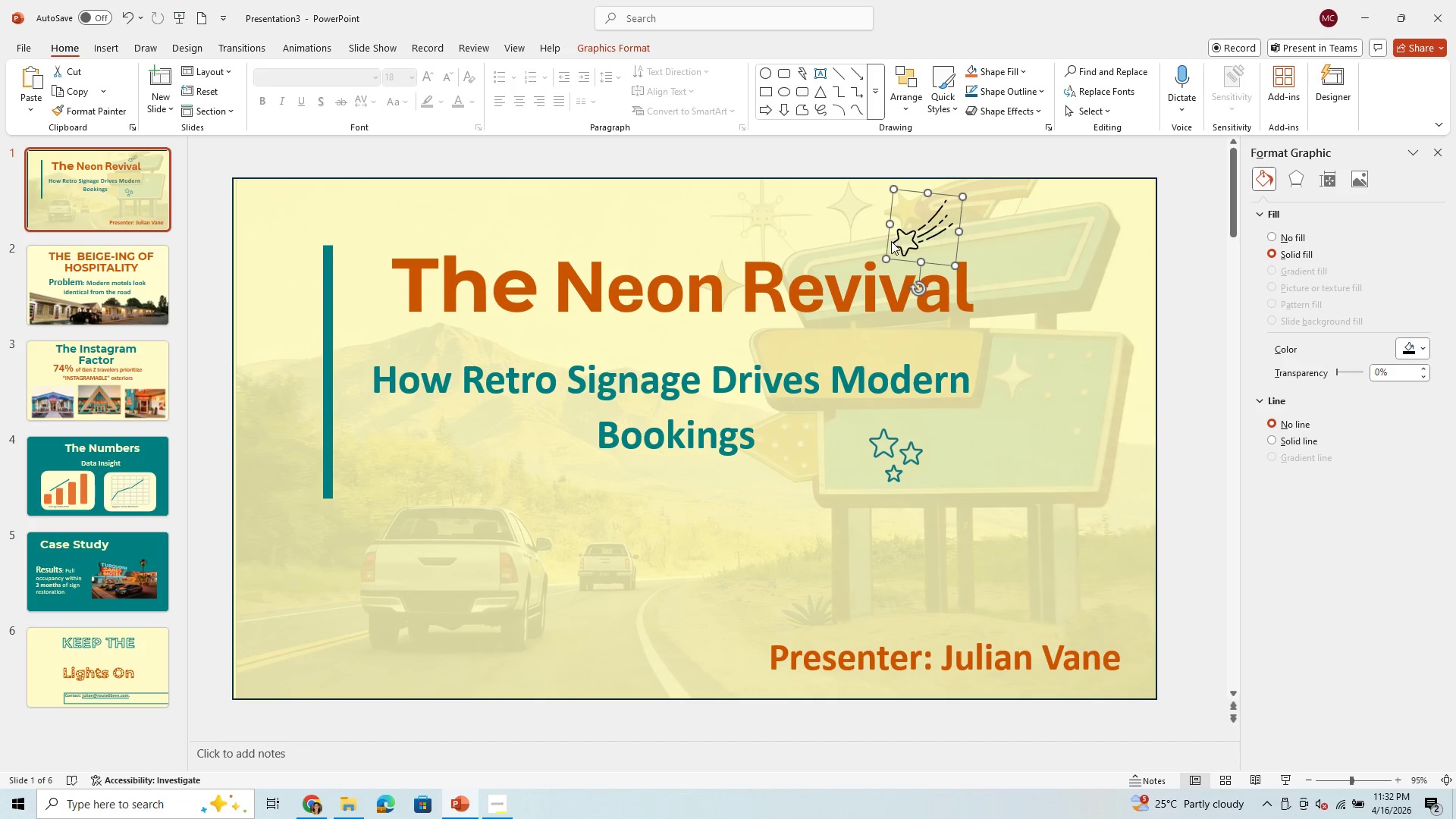 
left_click_drag(start_coordinate=[899, 245], to_coordinate=[909, 237])
 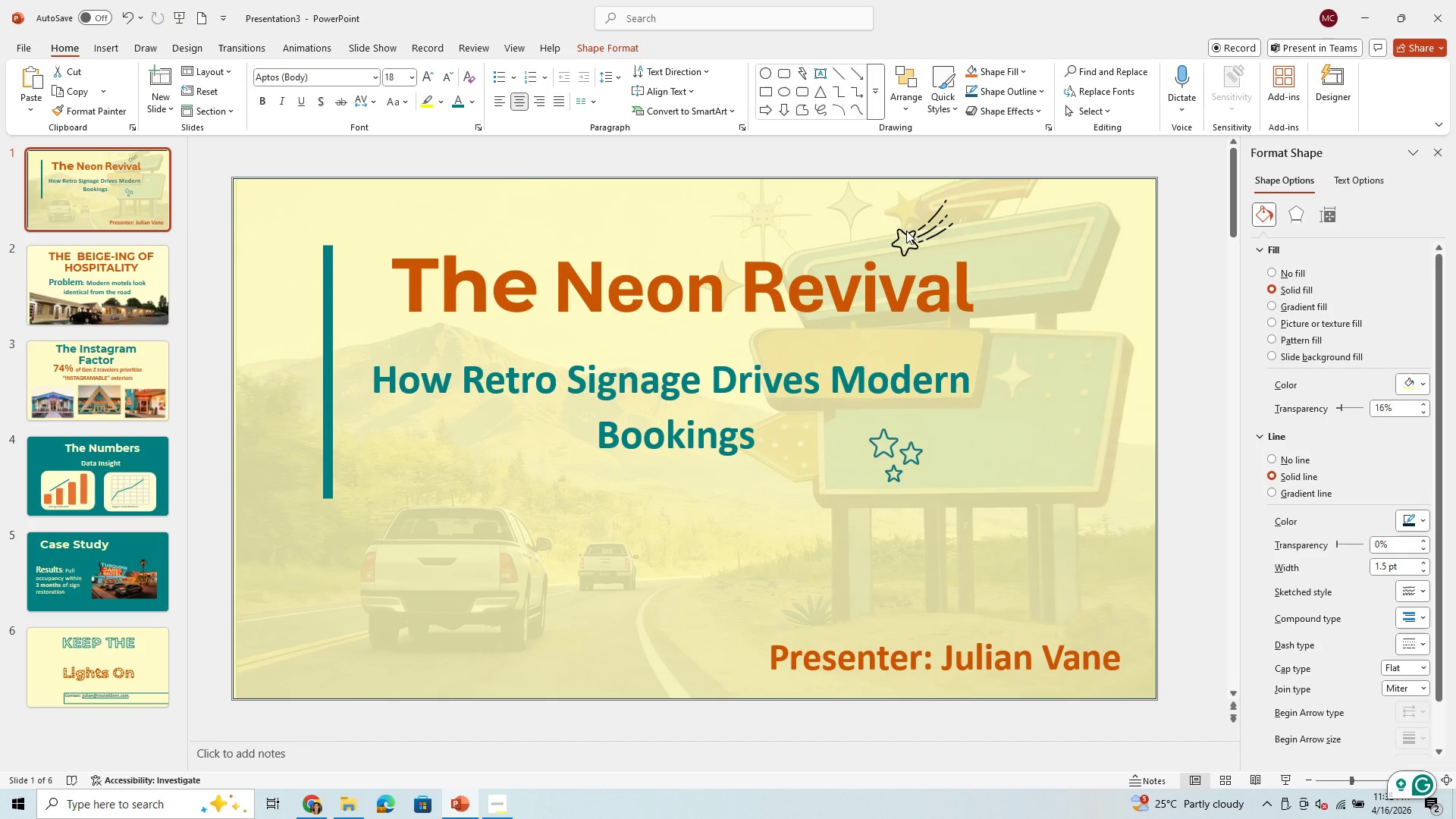 
left_click([905, 228])
 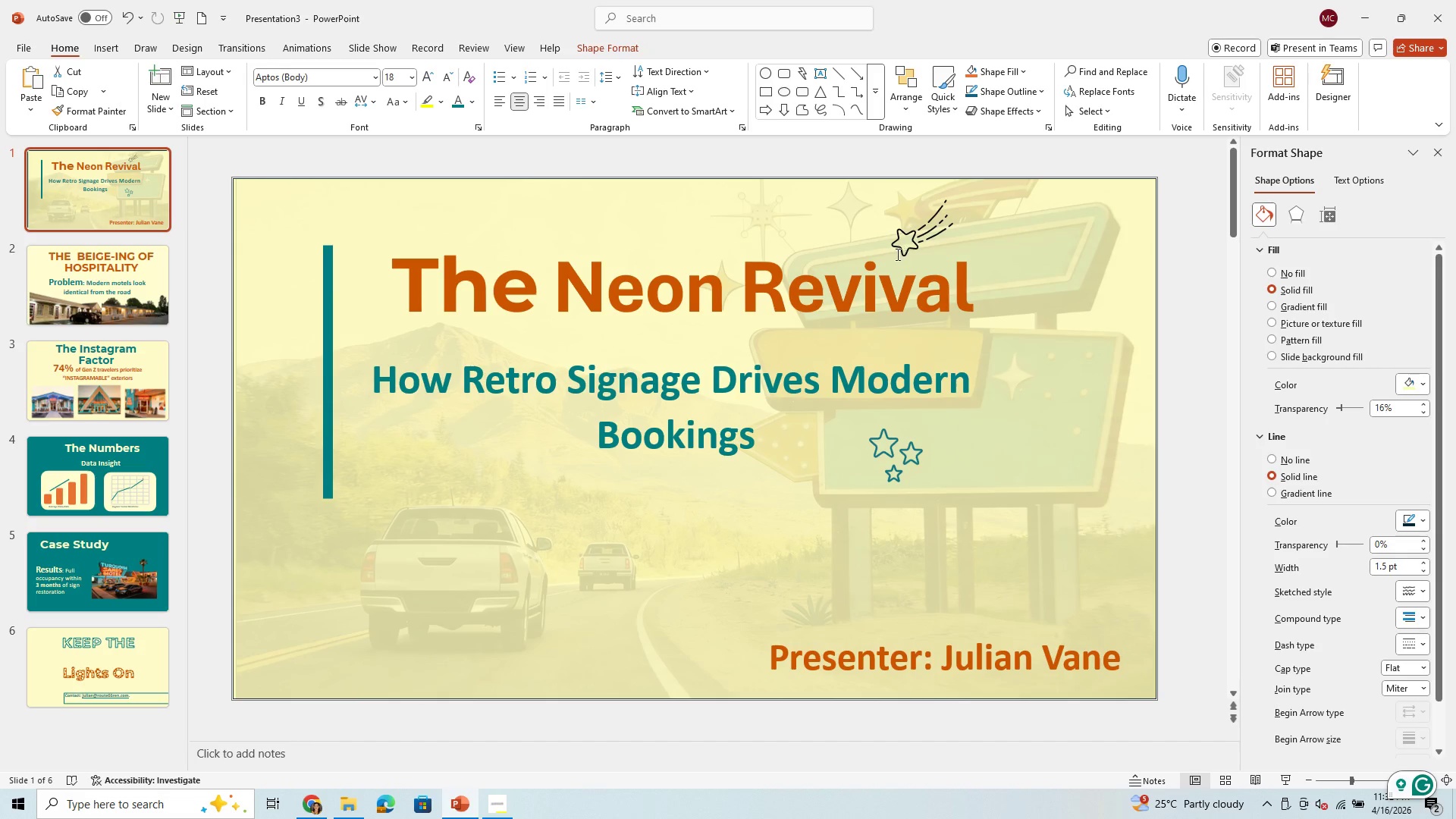 
left_click([896, 254])
 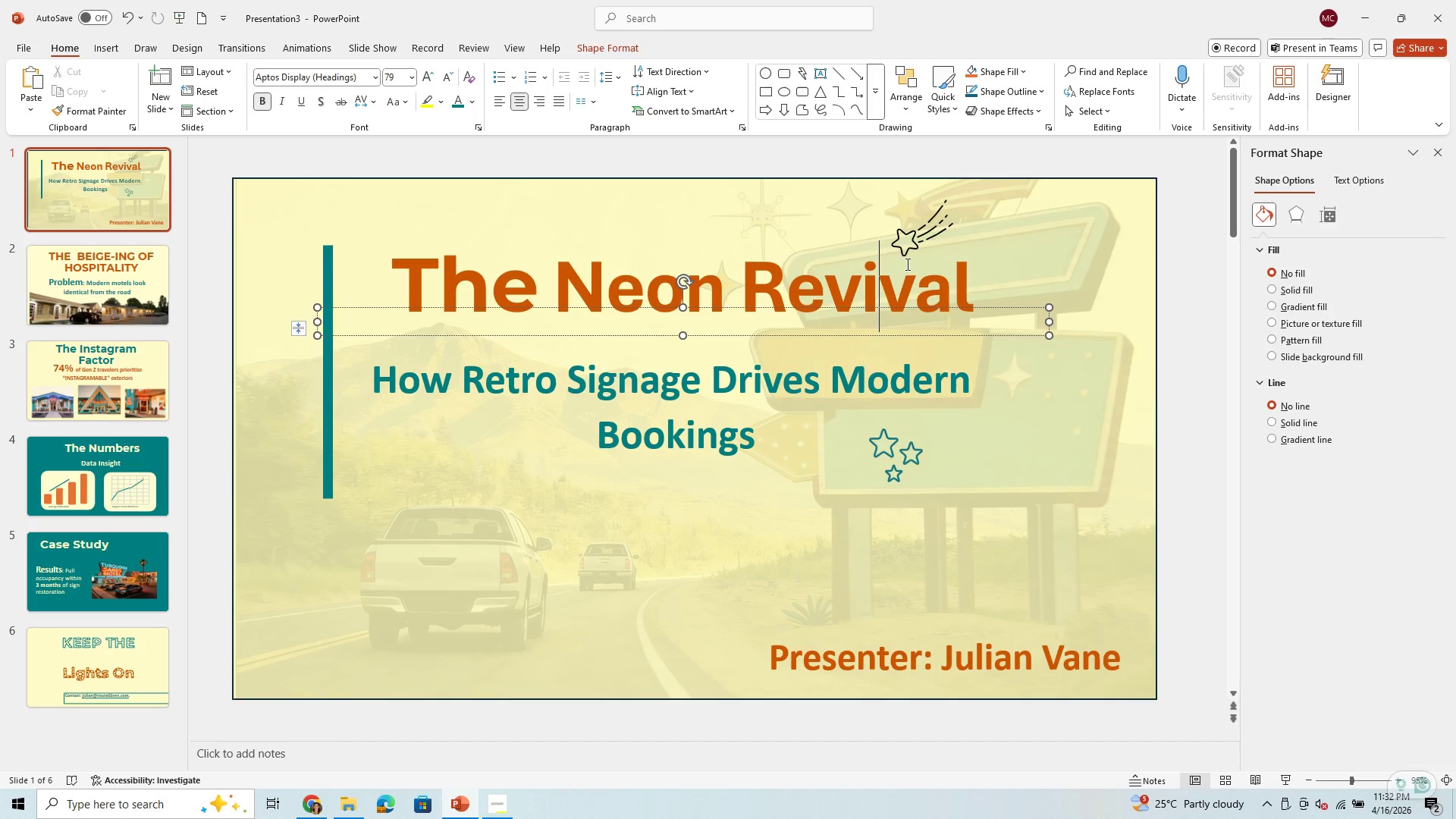 
left_click([909, 261])
 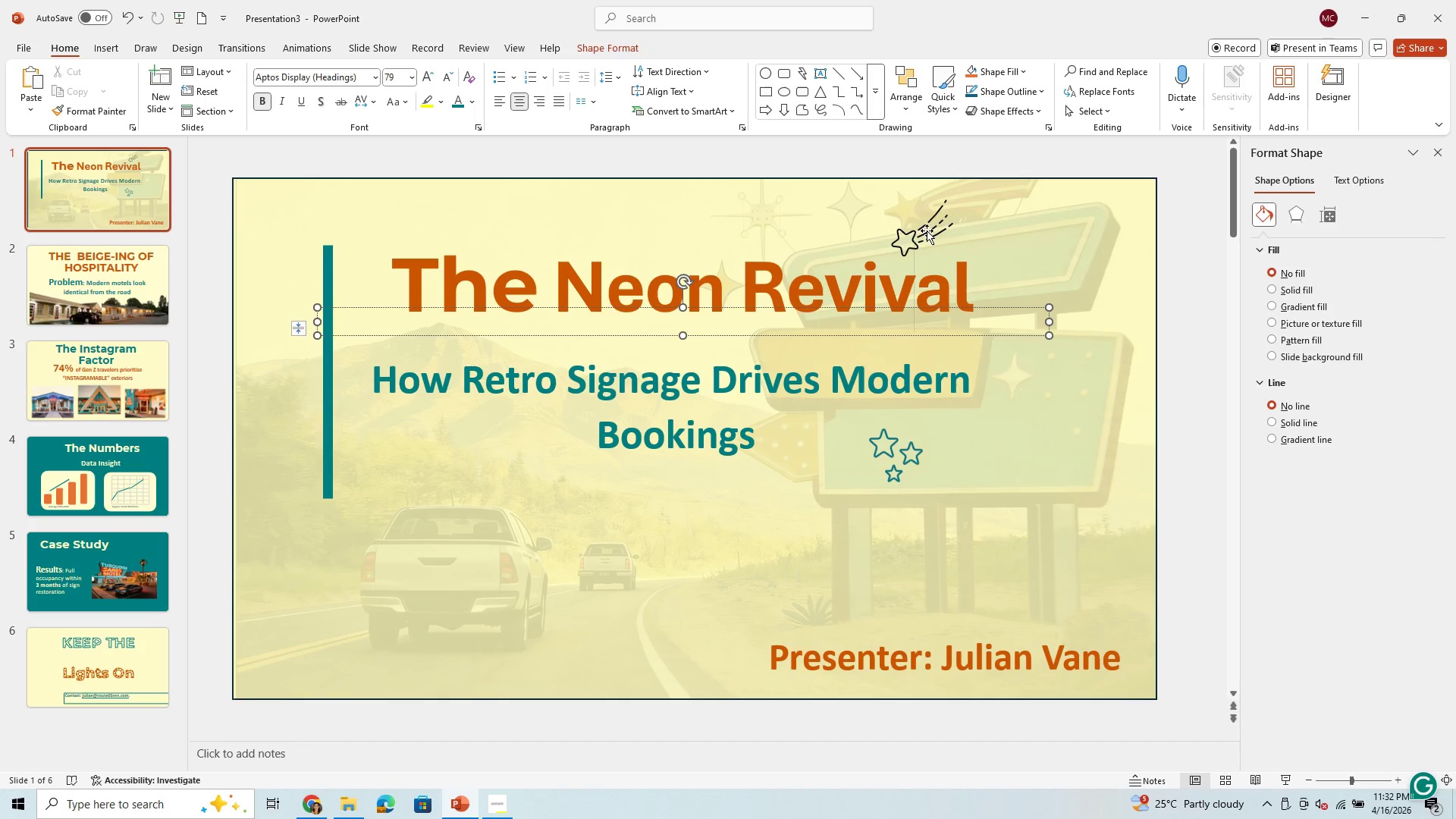 
left_click([927, 228])
 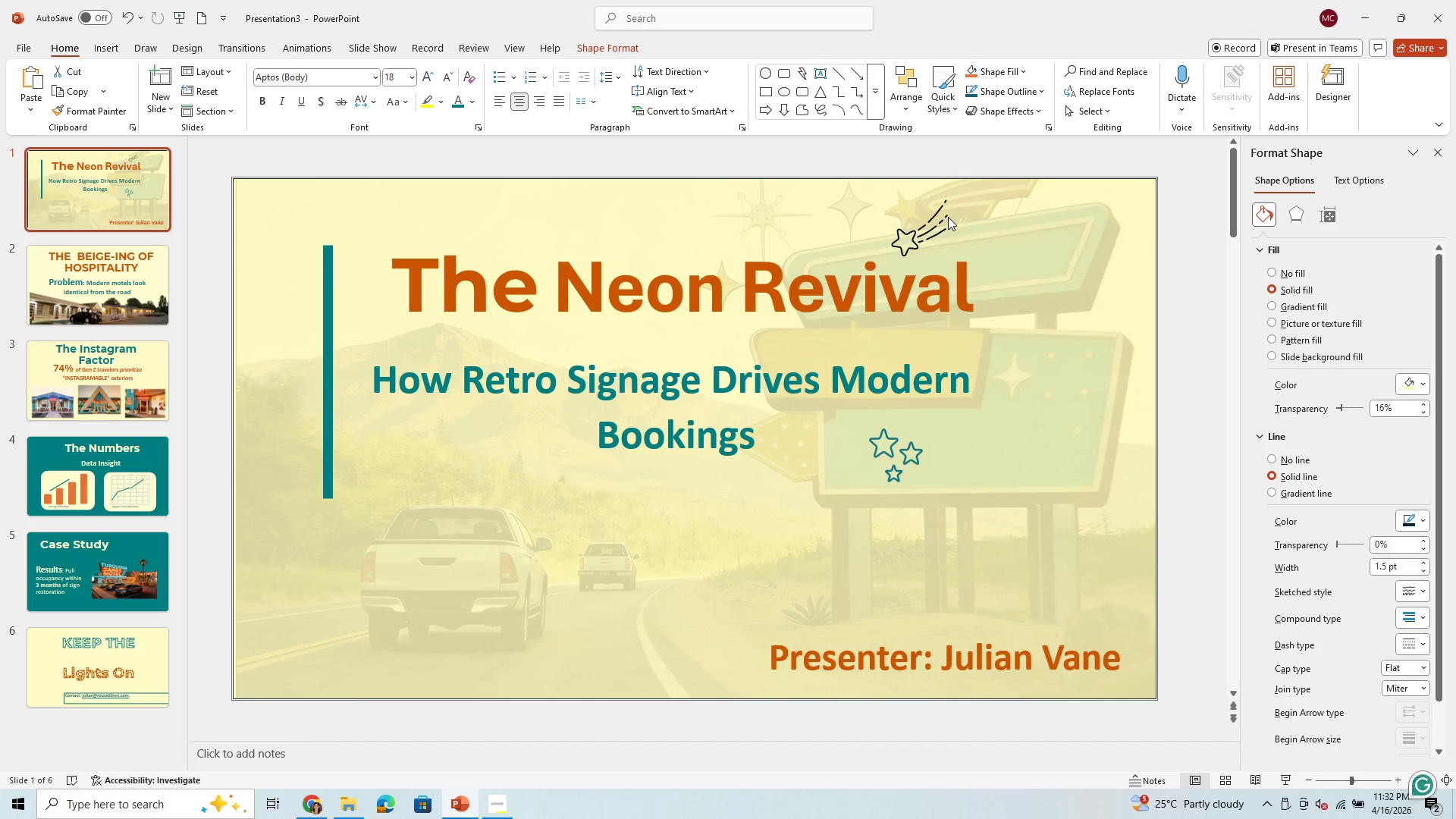 
double_click([947, 193])
 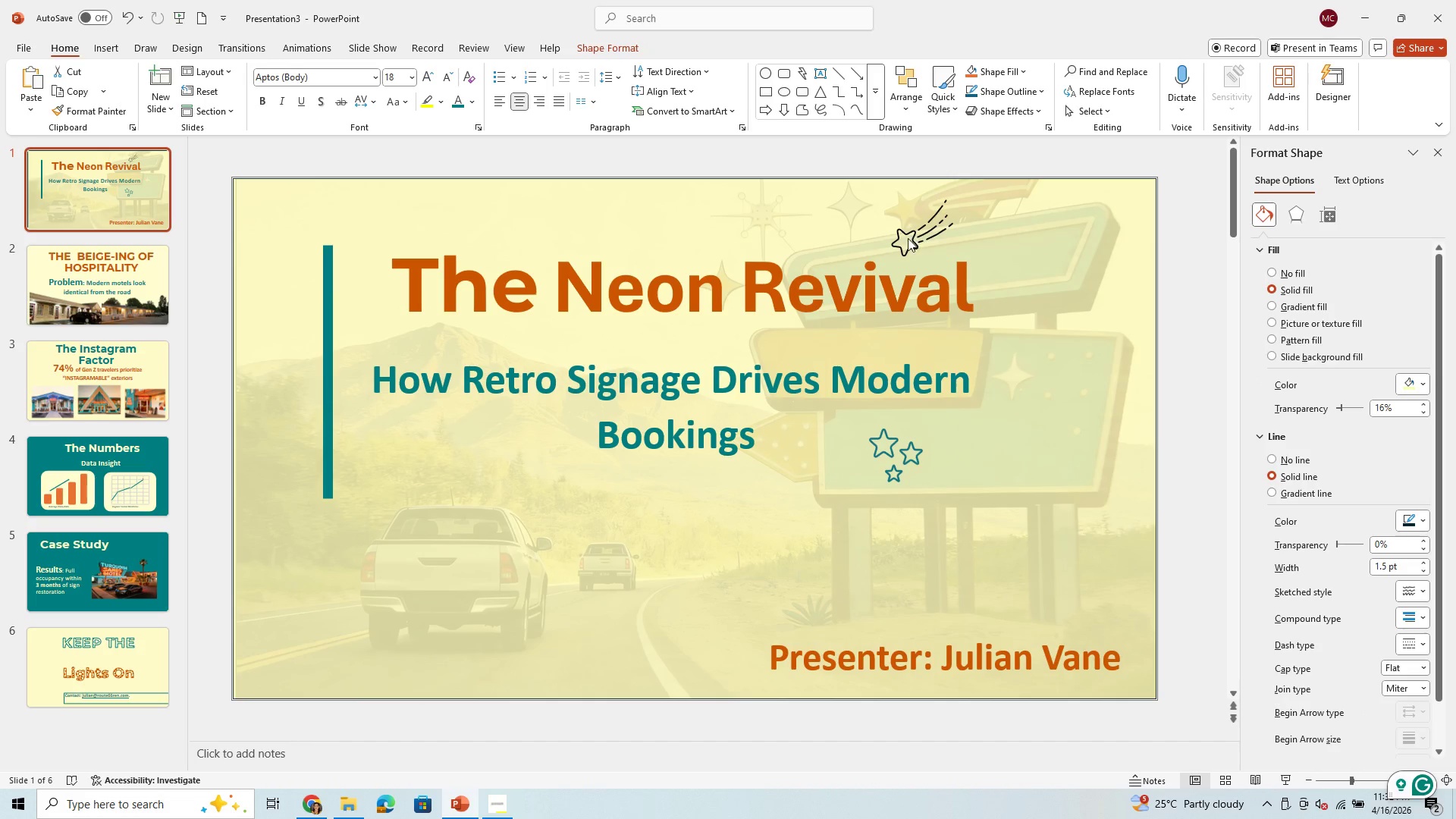 
triple_click([908, 238])
 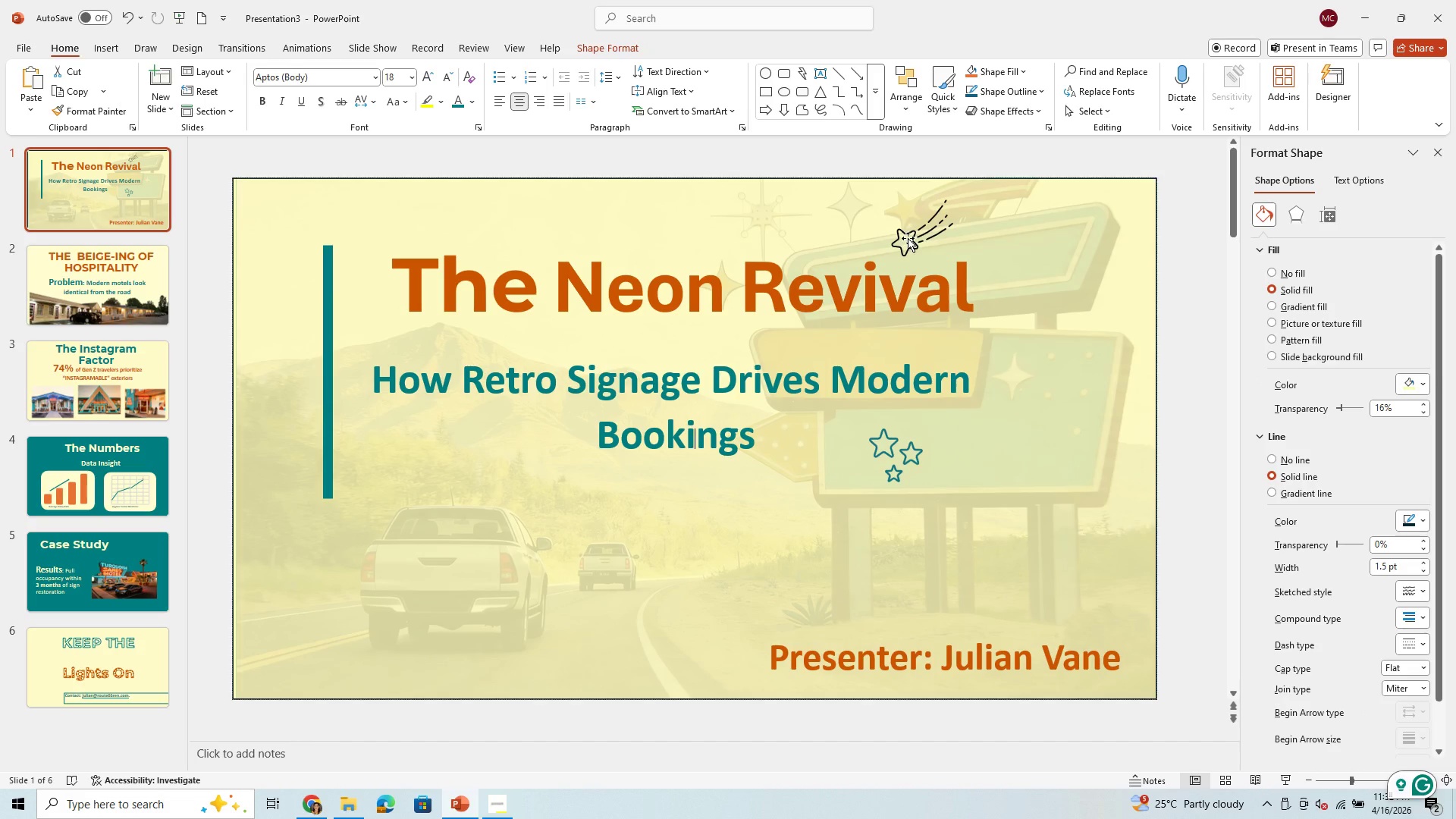 
triple_click([908, 238])
 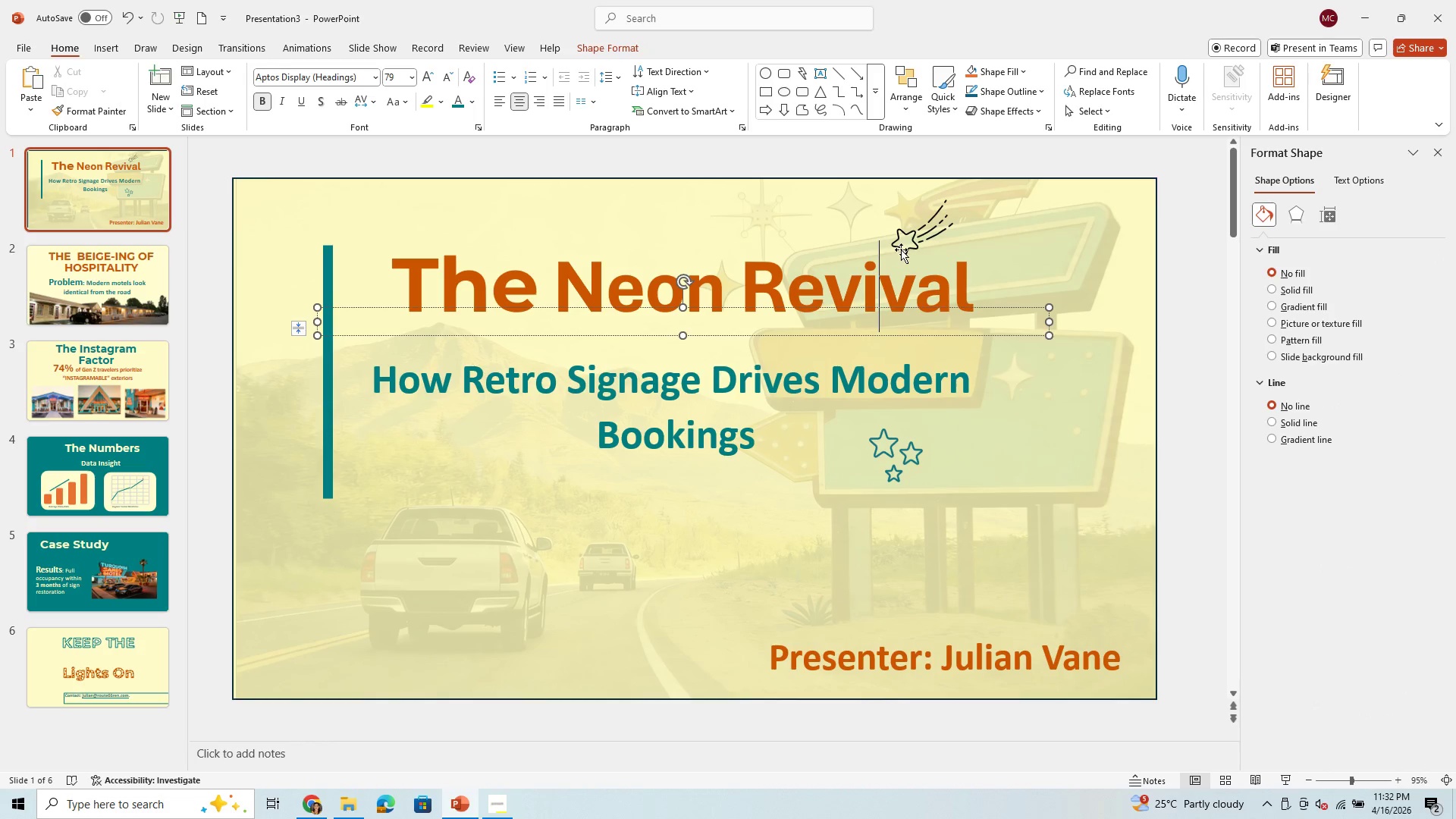 
left_click([904, 248])
 